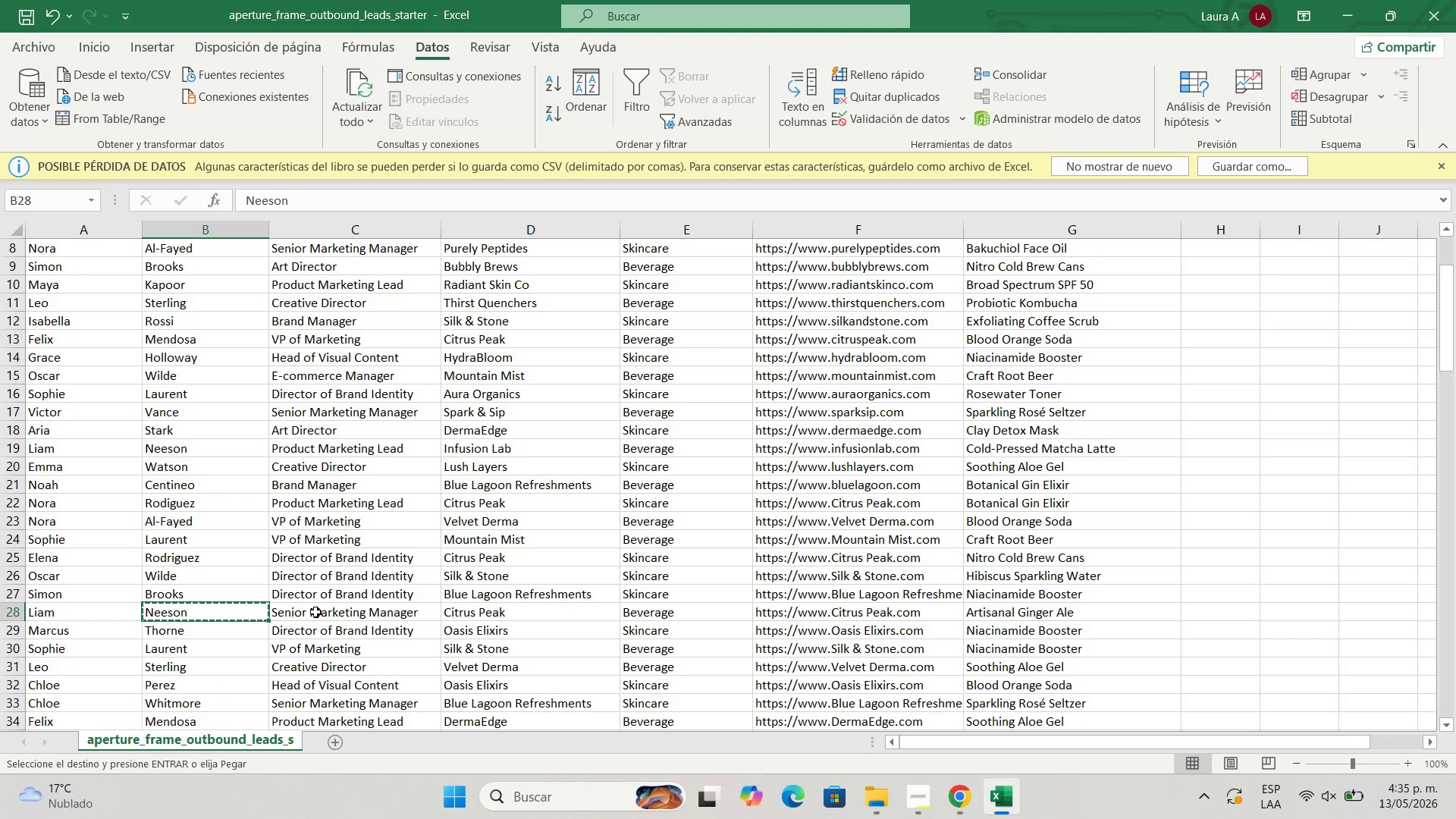 
left_click([315, 612])
 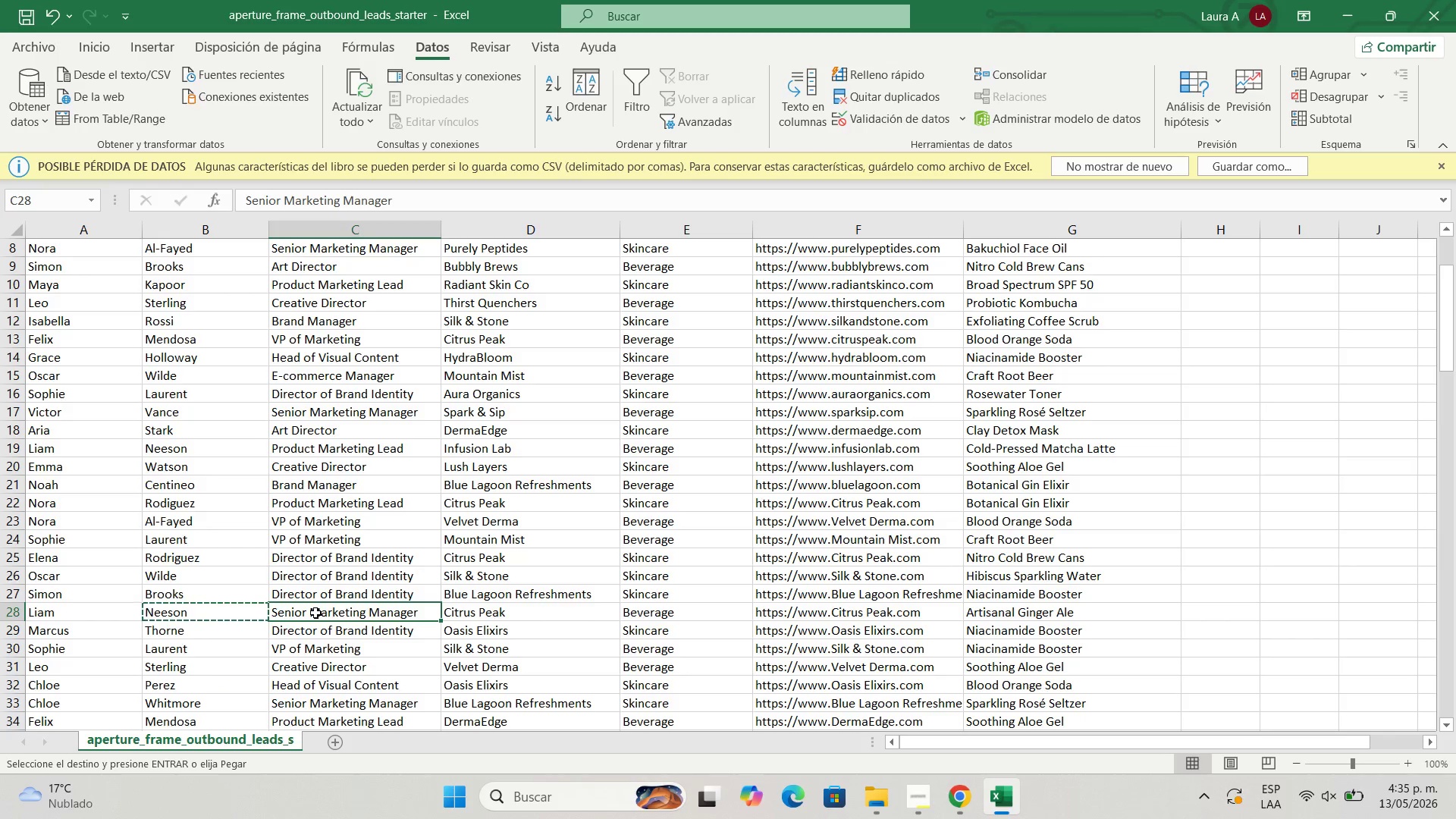 
key(Control+C)
 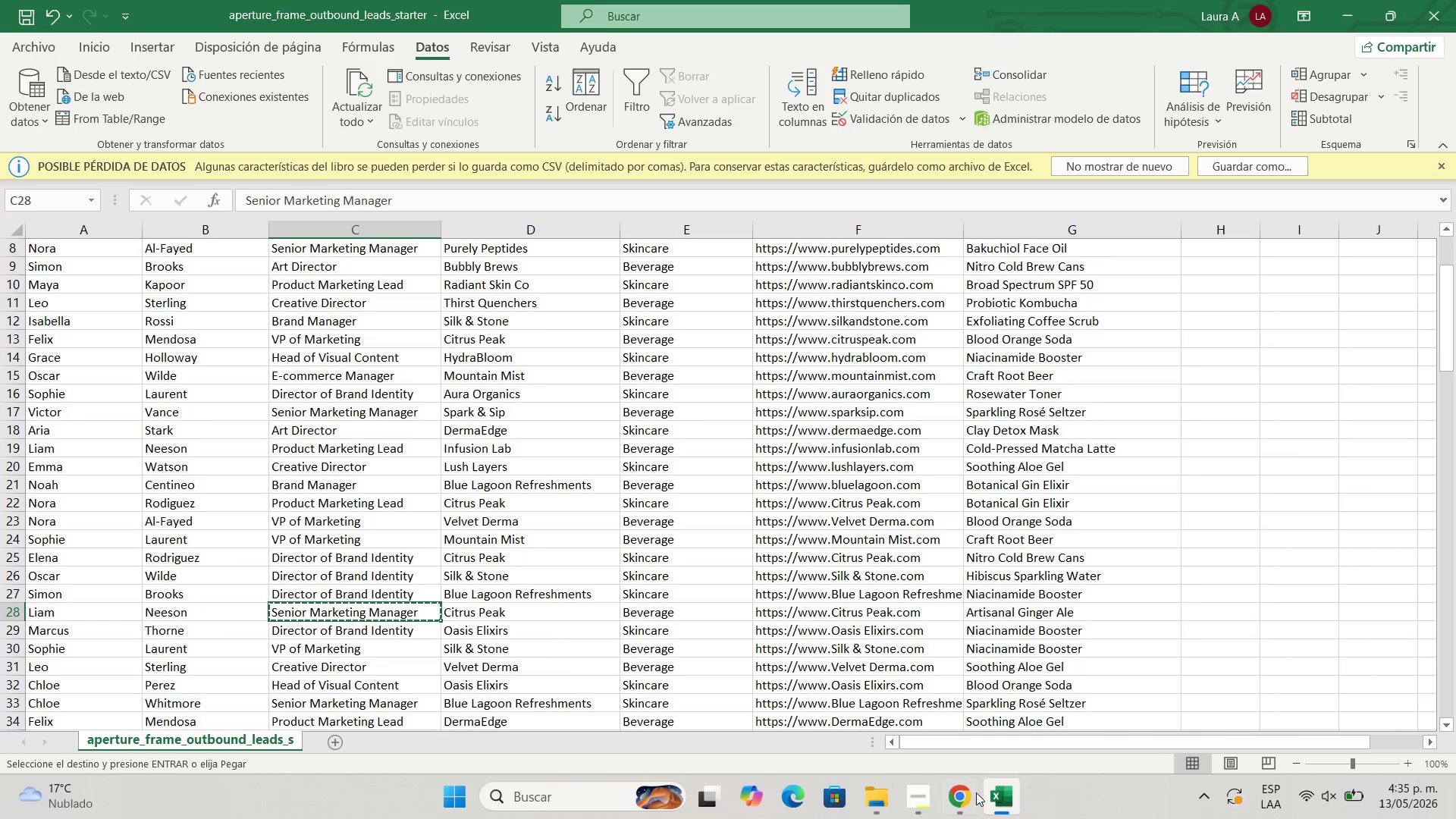 
left_click([964, 802])
 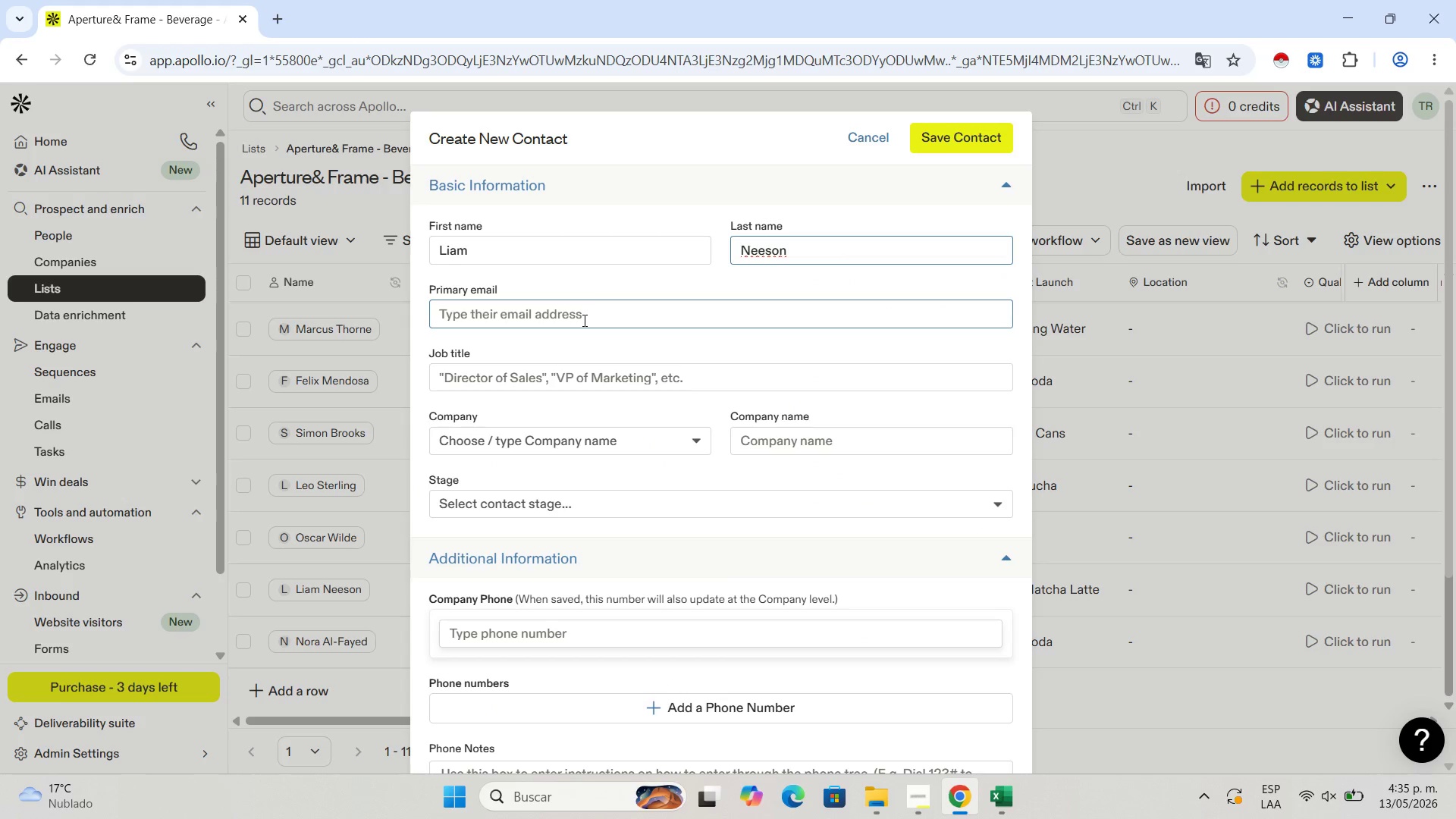 
left_click([583, 320])
 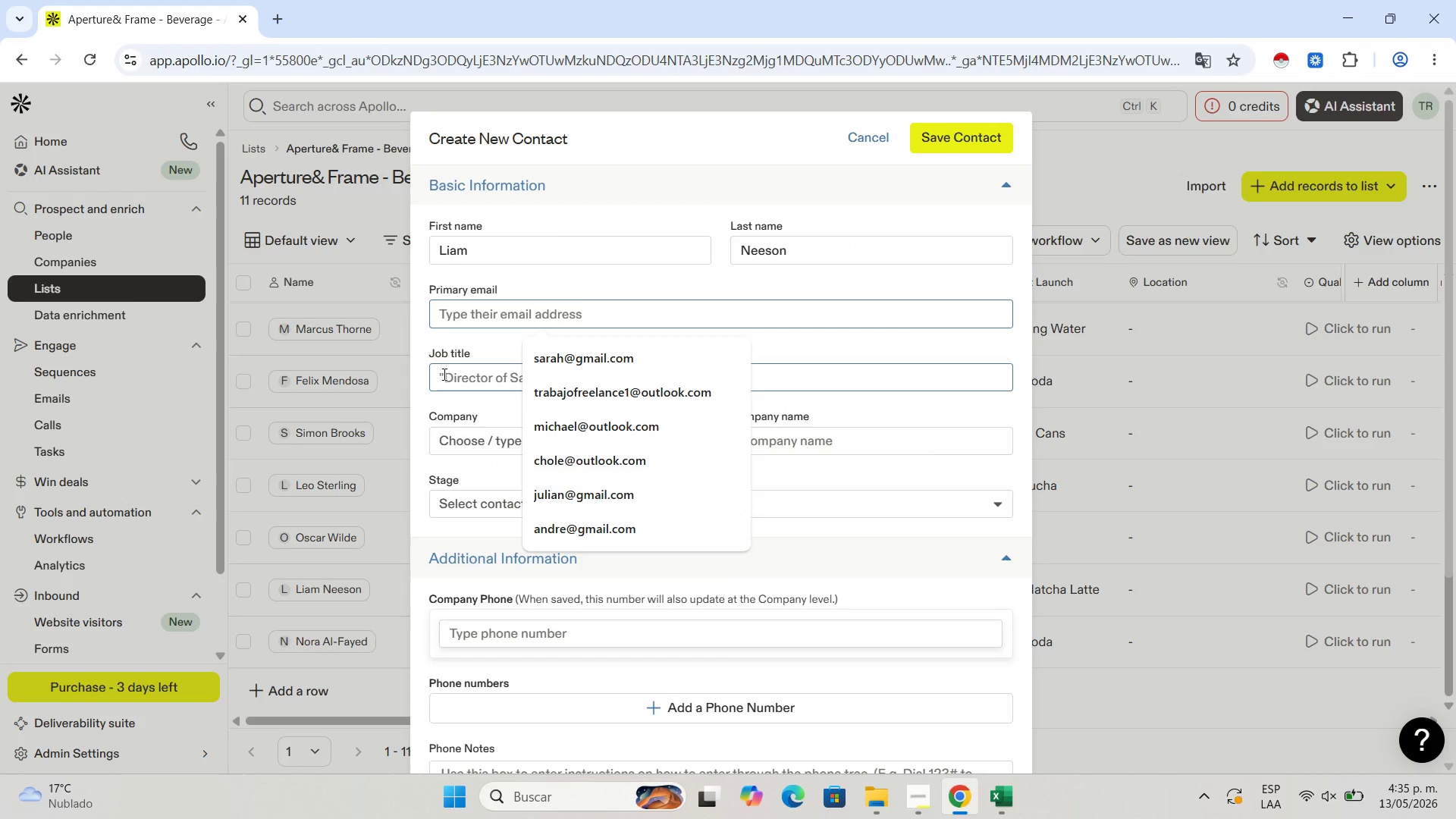 
left_click([459, 376])
 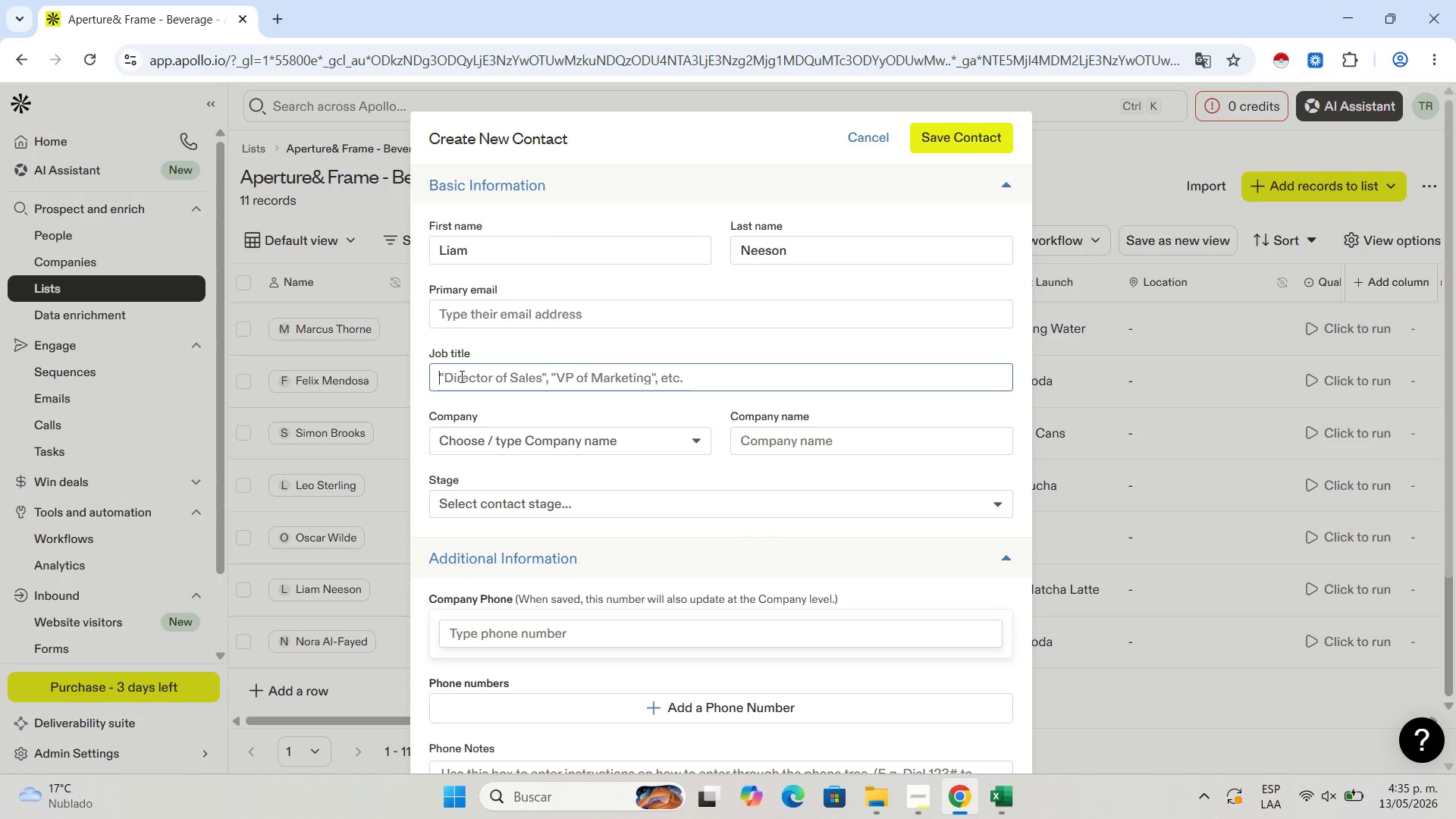 
key(Control+V)
 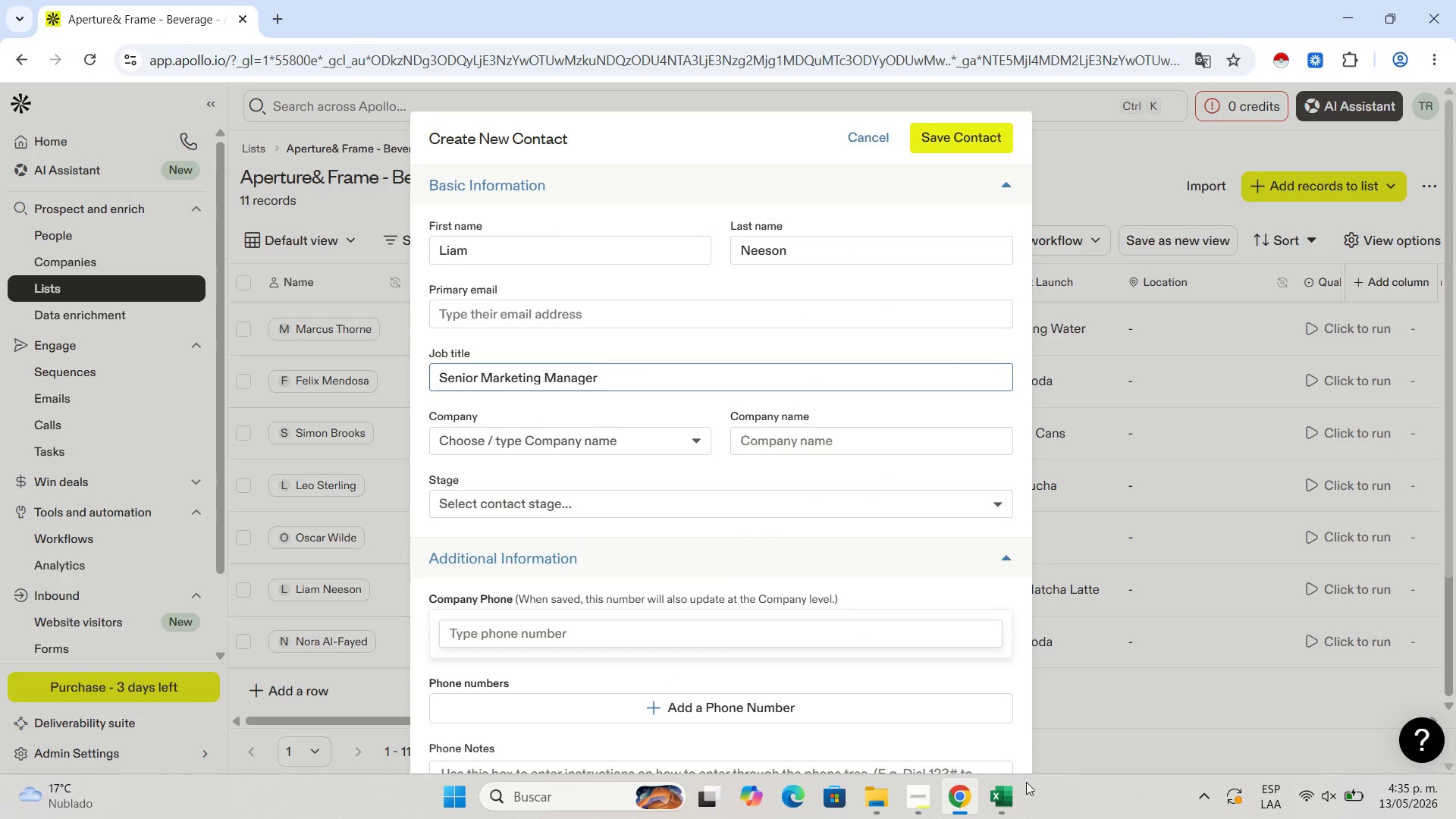 
left_click([997, 799])
 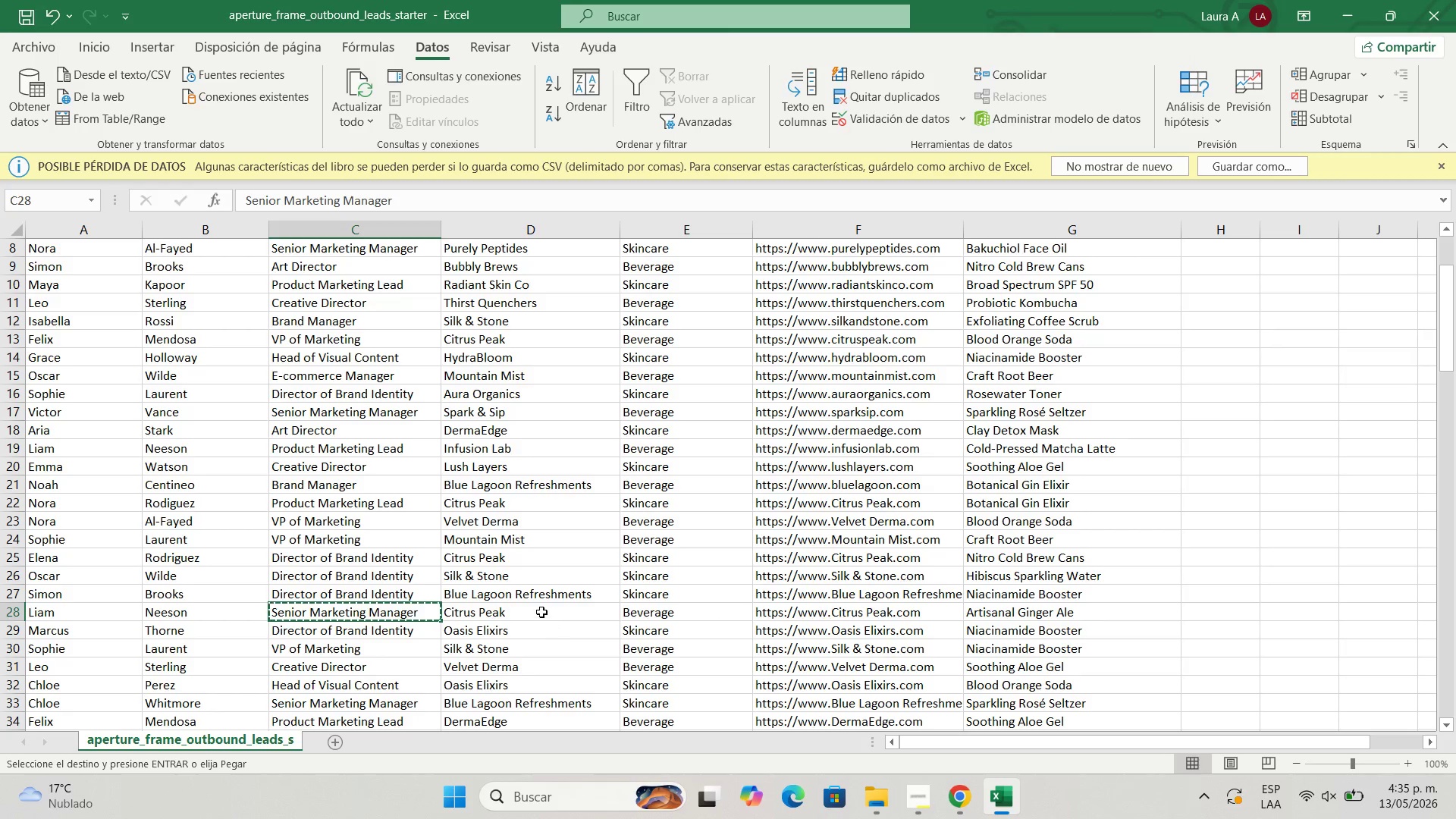 
left_click([541, 608])
 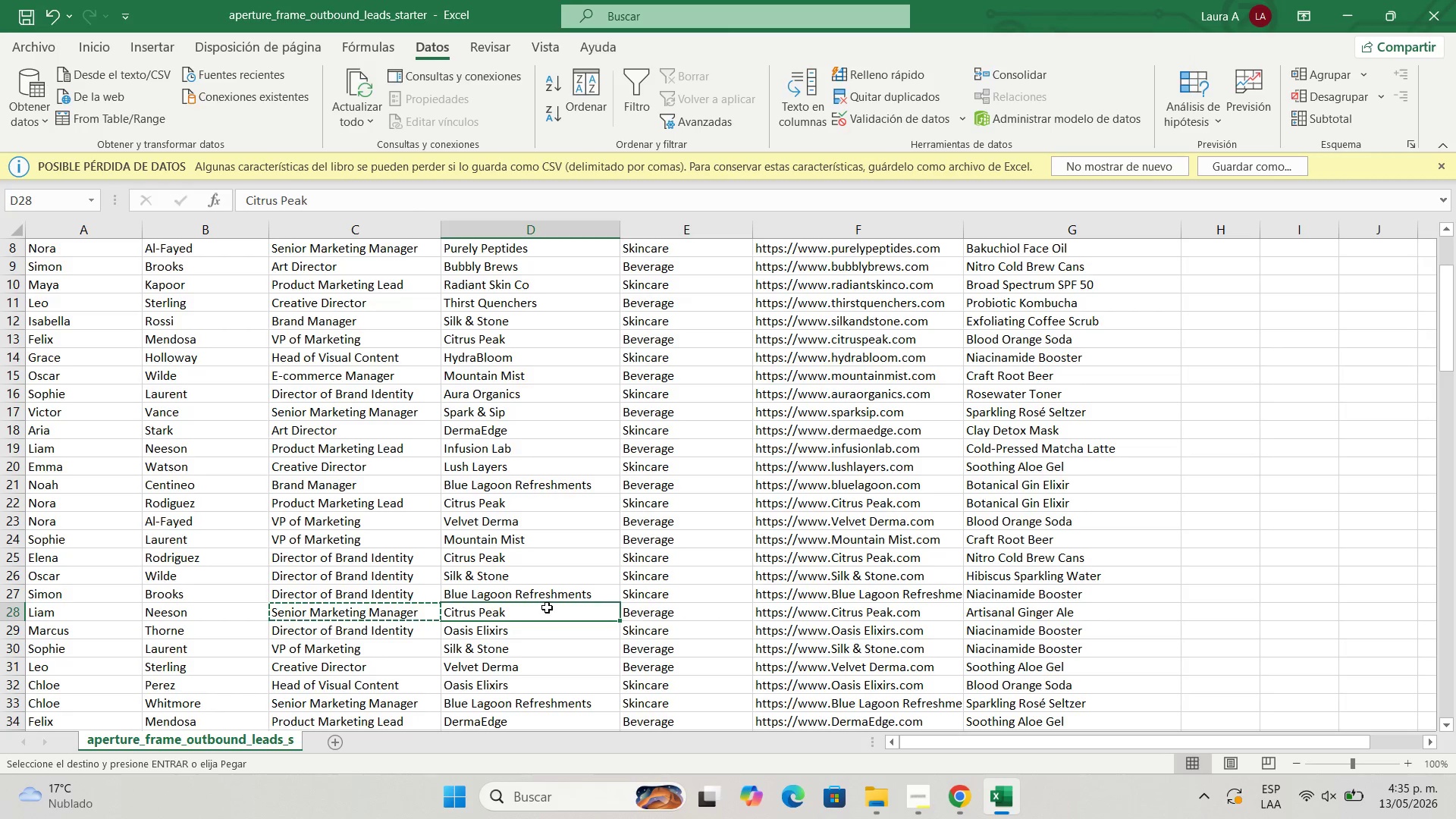 
key(Control+C)
 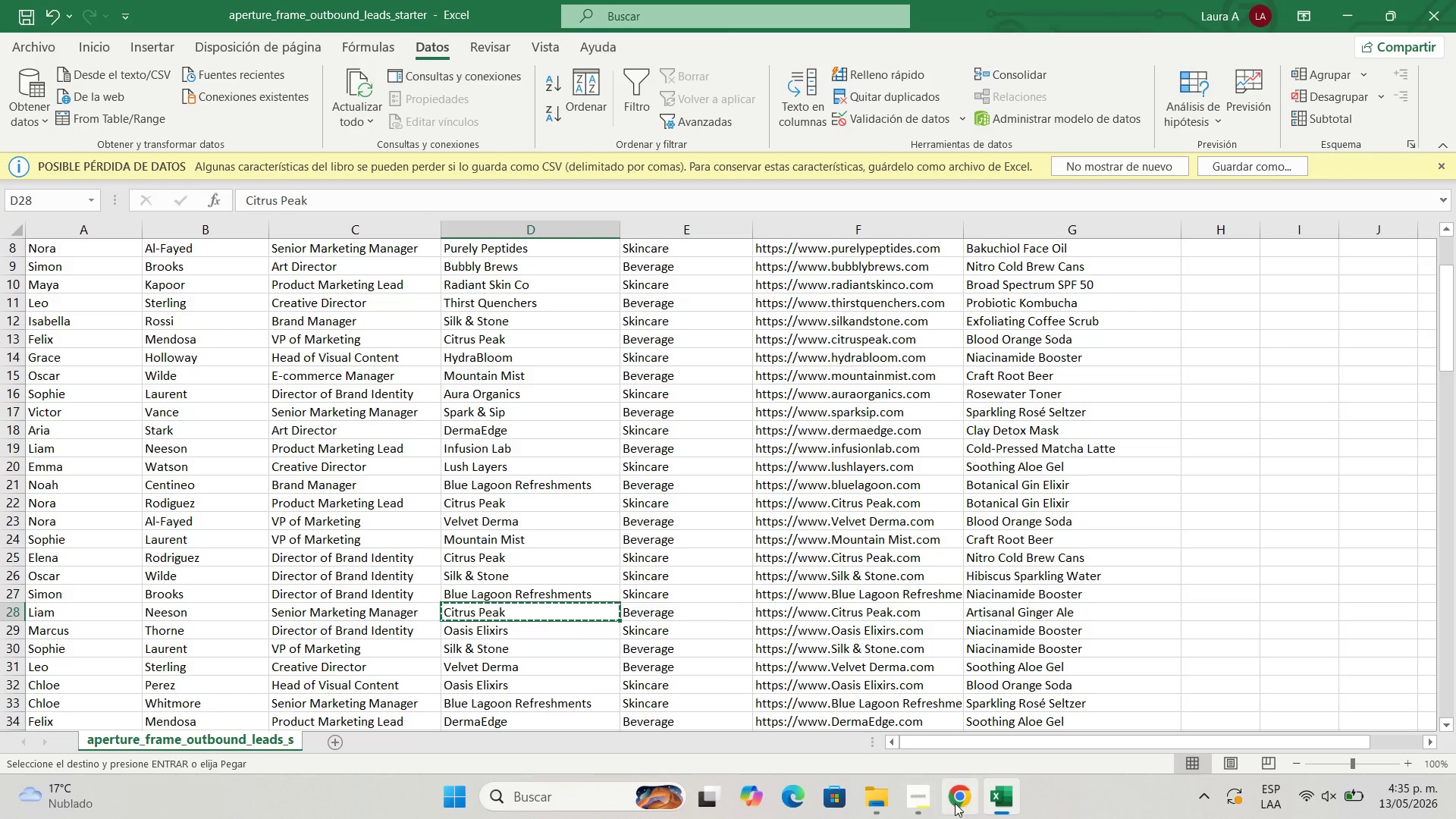 
left_click([955, 803])
 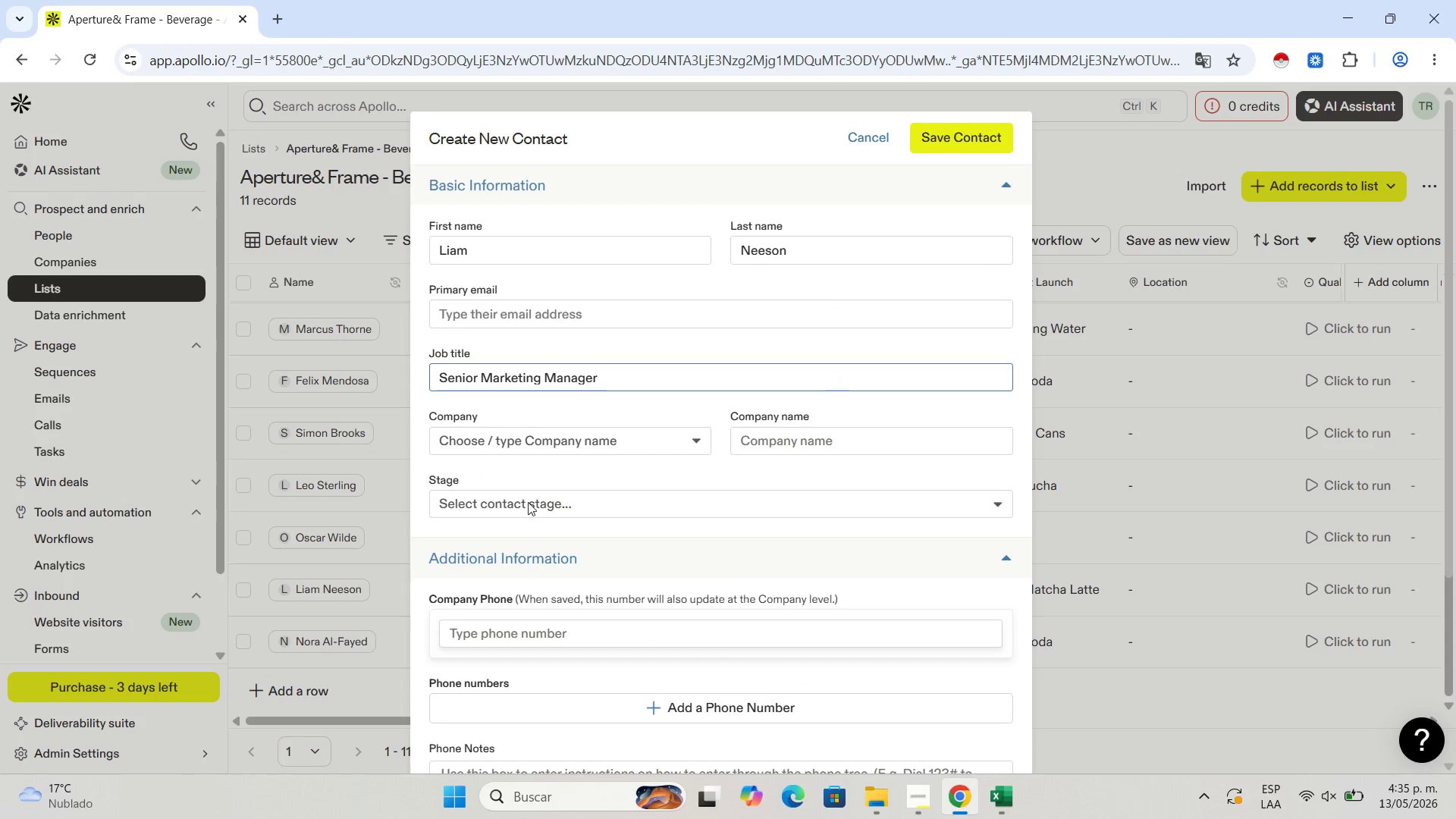 
left_click([819, 438])
 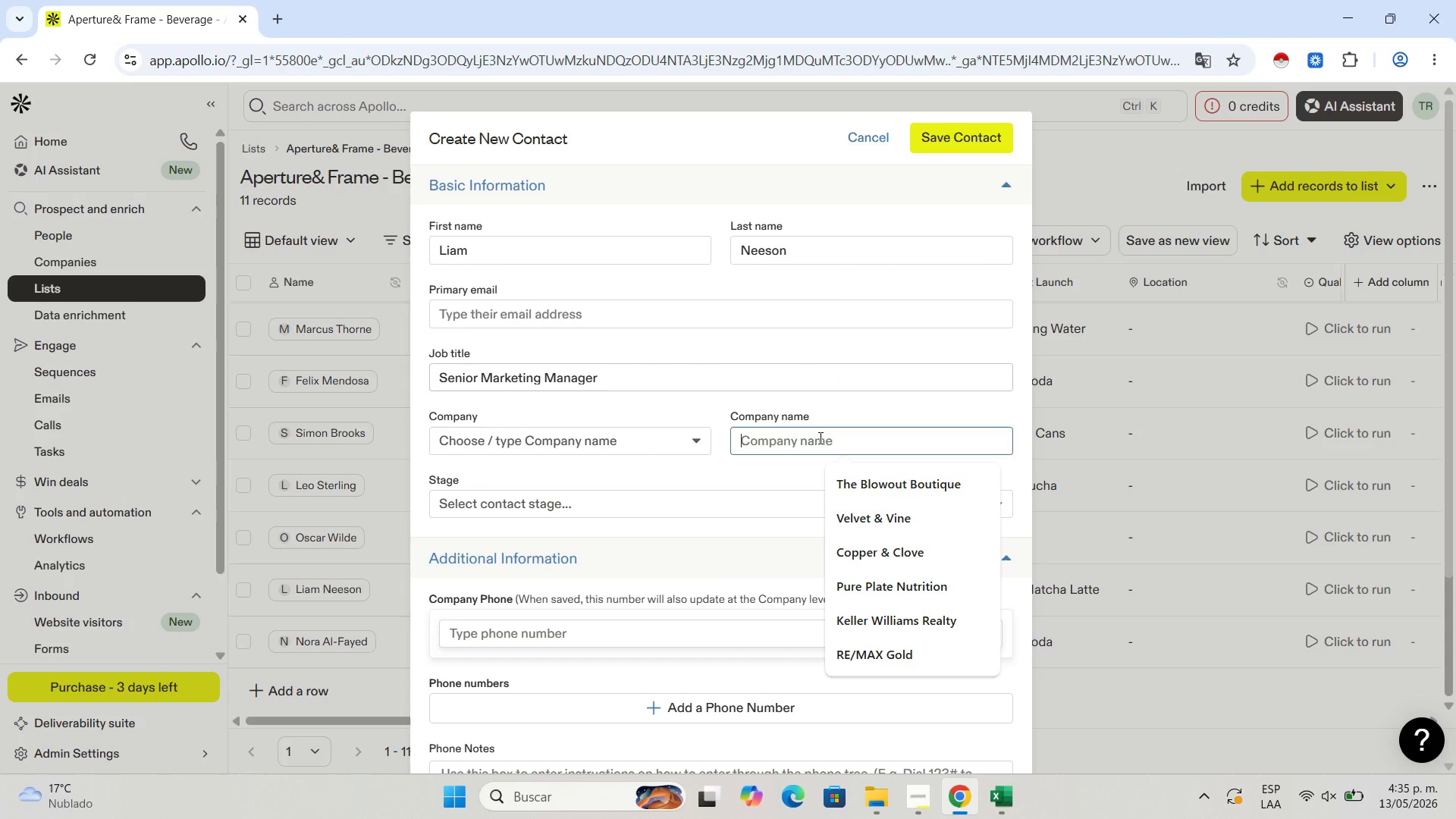 
key(Control+V)
 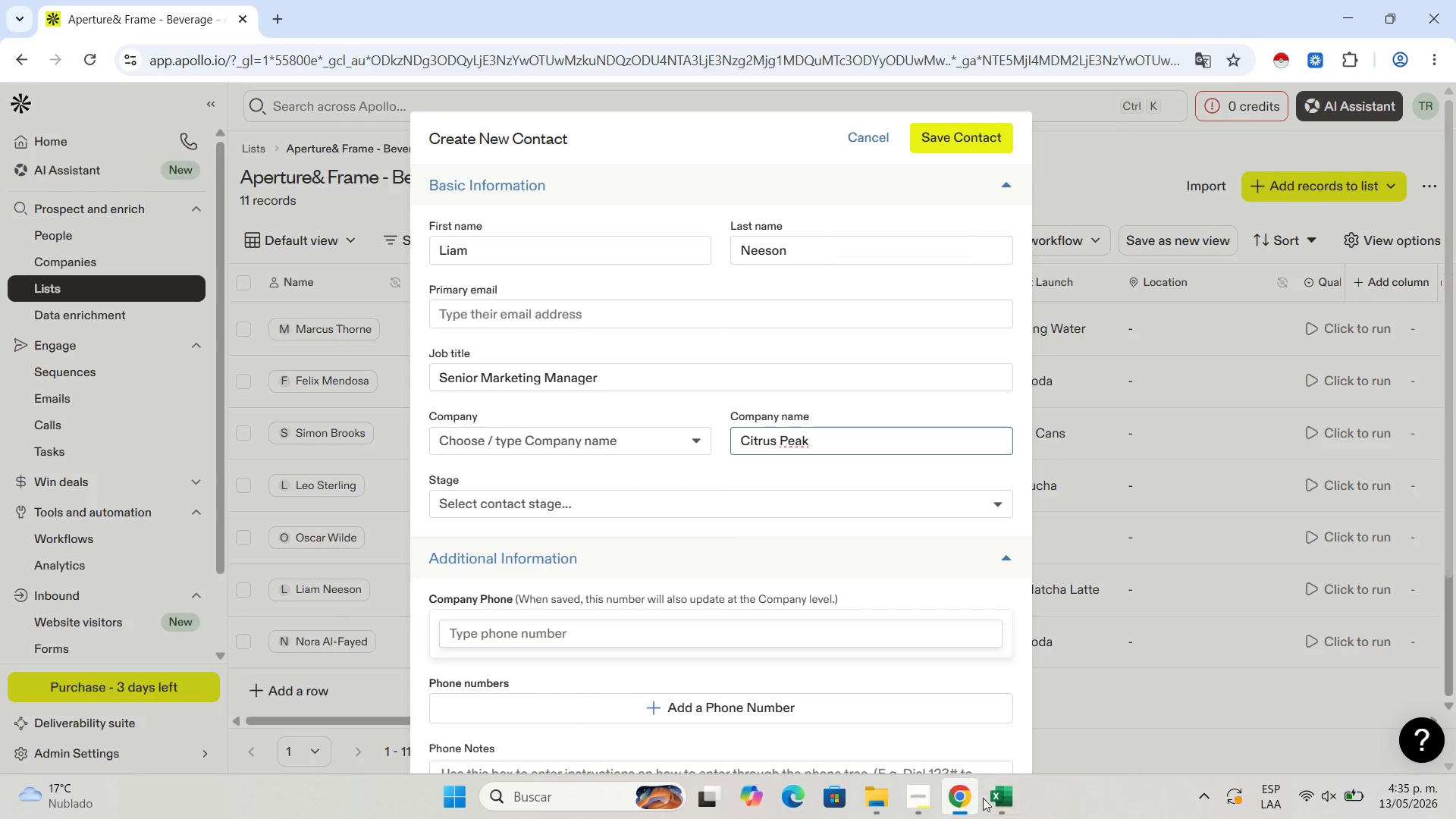 
left_click([993, 802])
 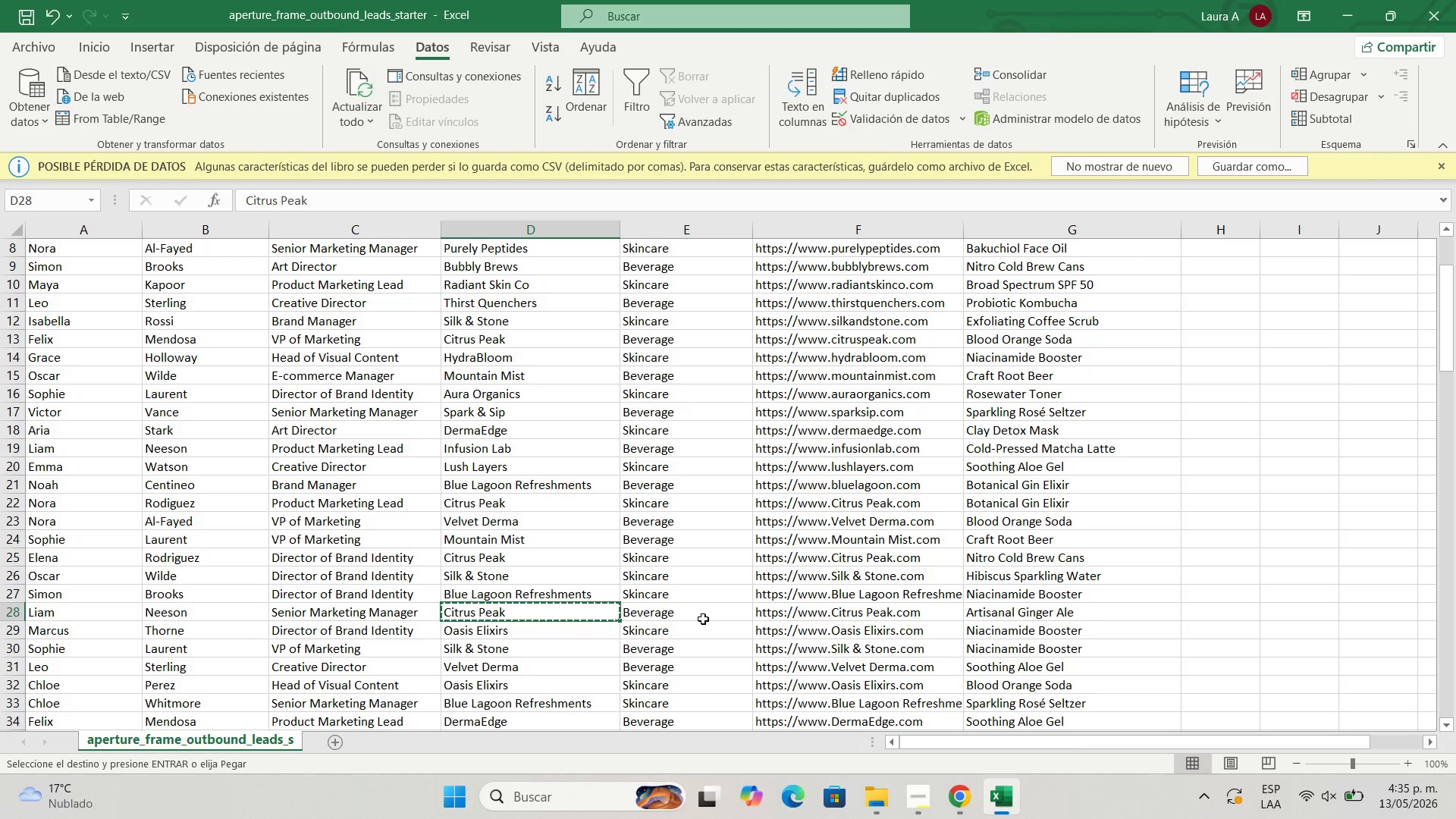 
left_click([676, 619])
 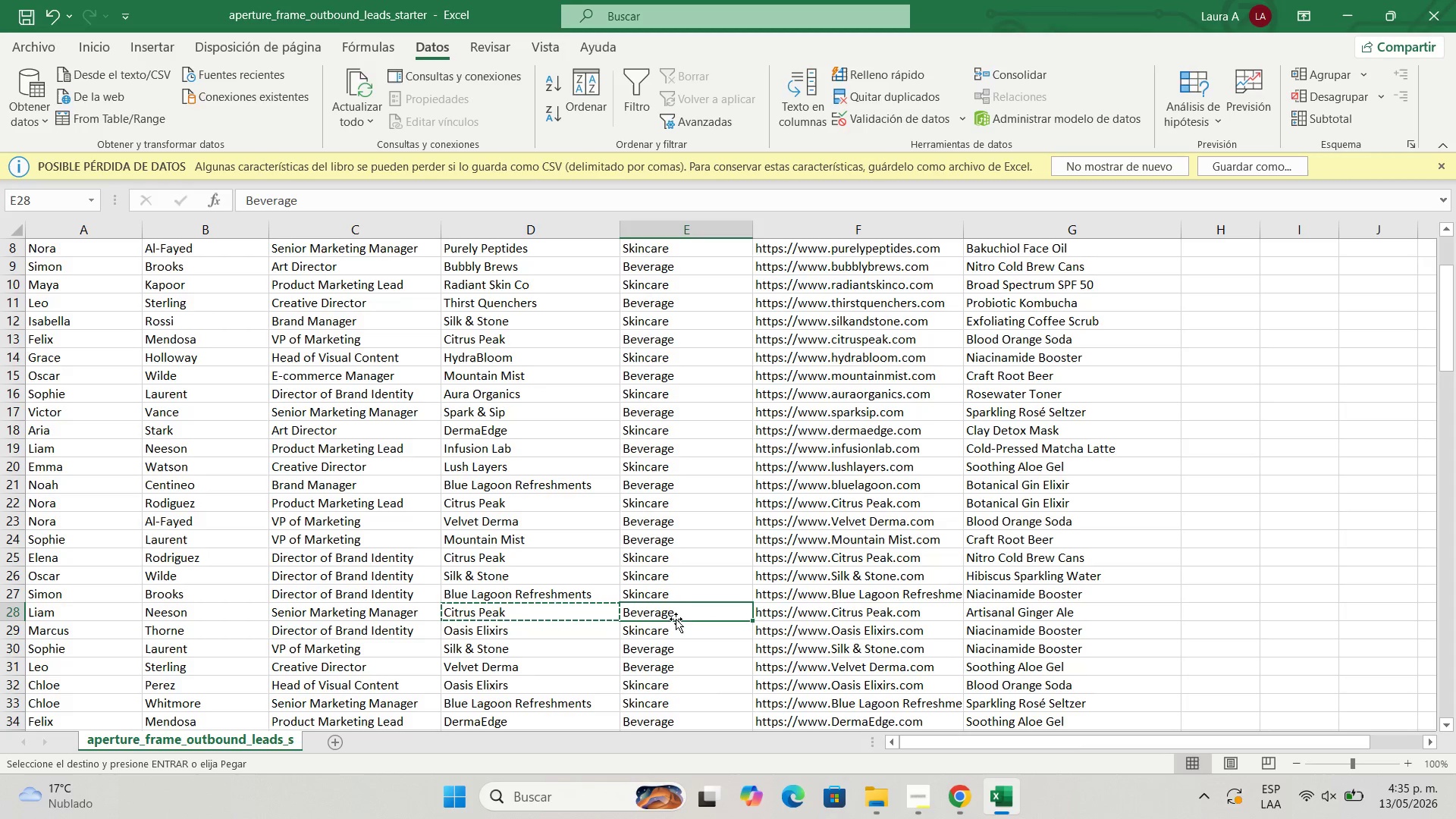 
key(Control+C)
 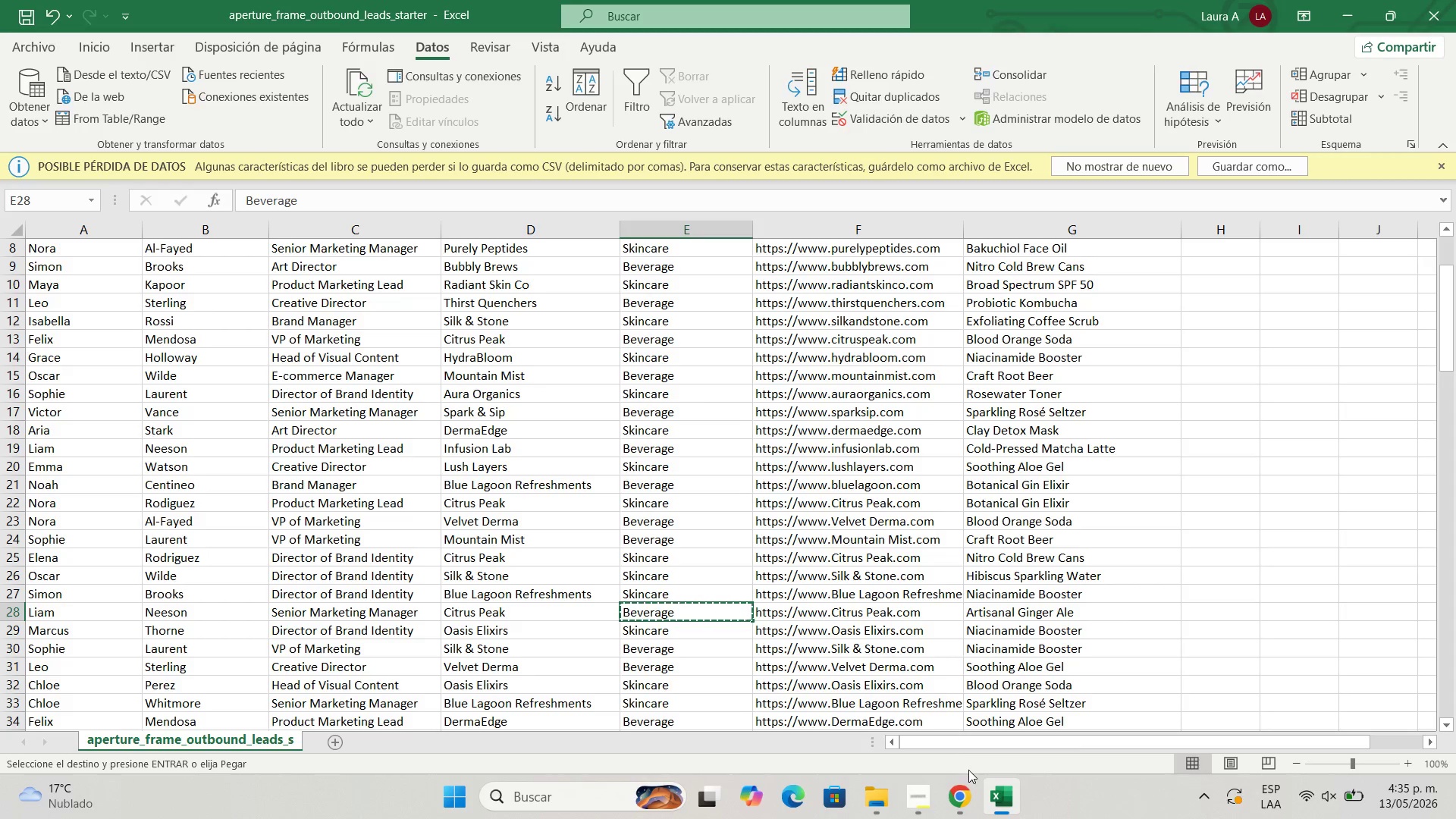 
left_click_drag(start_coordinate=[956, 795], to_coordinate=[956, 790])
 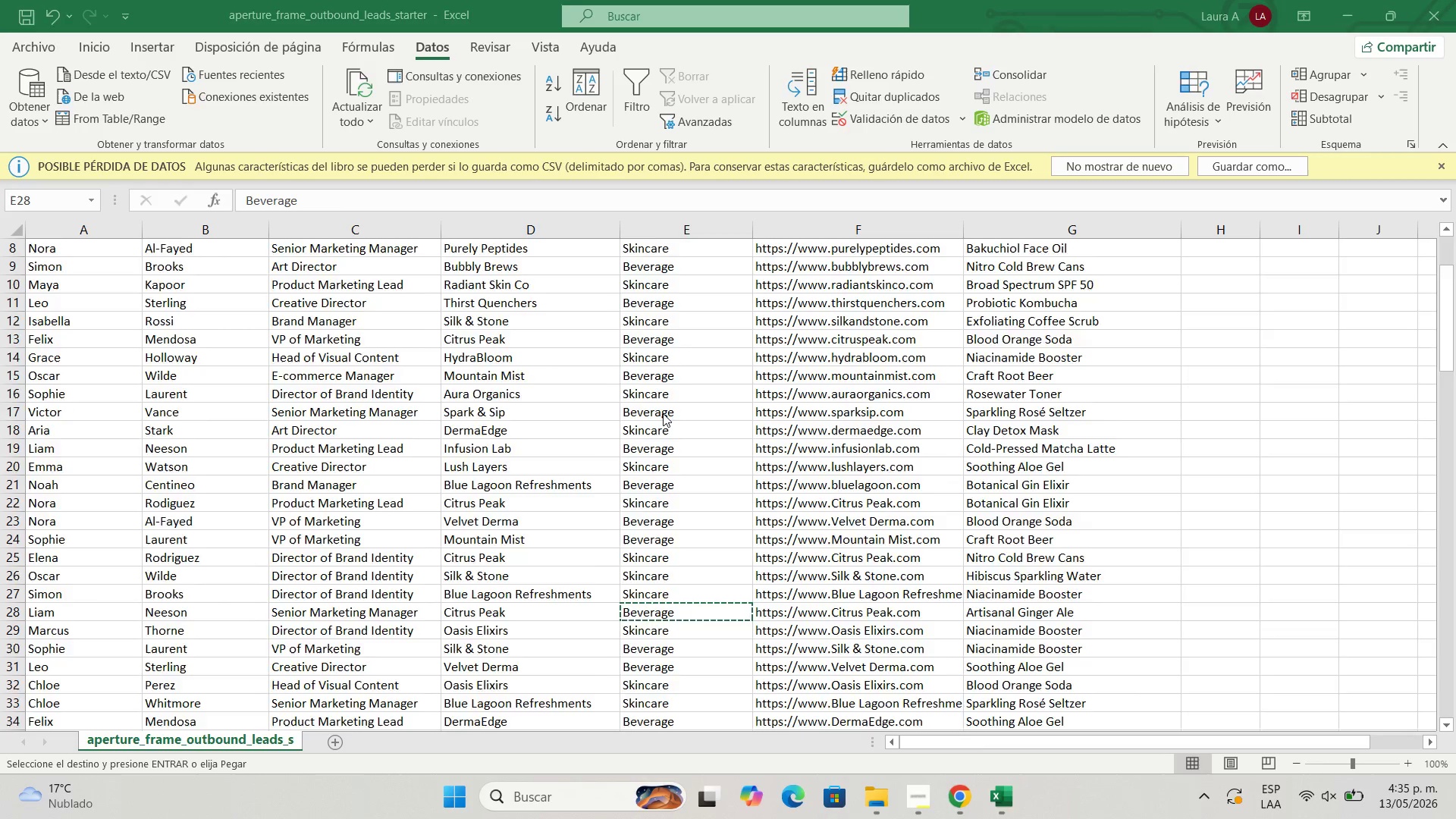 
scroll: coordinate [660, 418], scroll_direction: down, amount: 2.0
 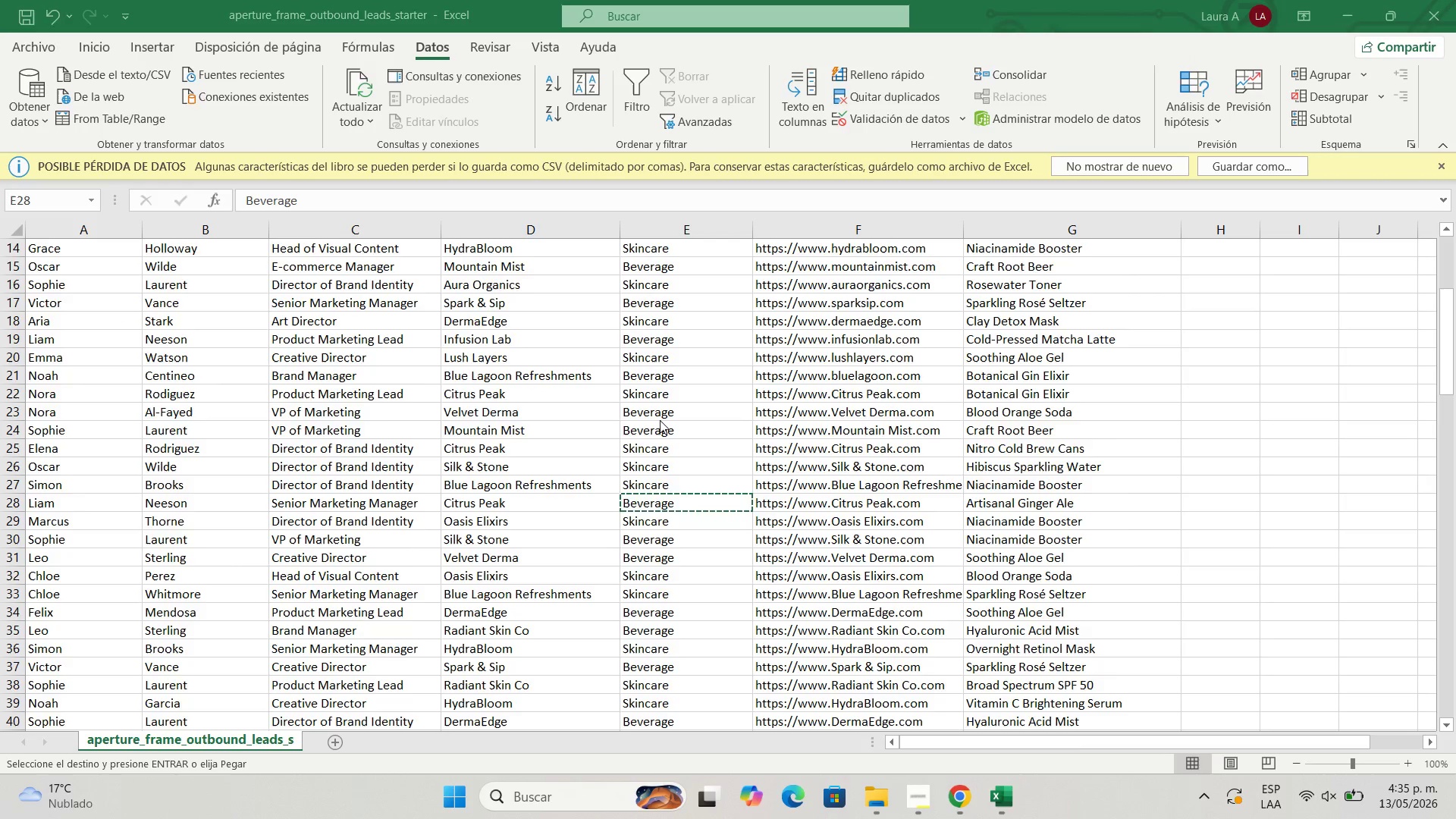 
scroll: coordinate [660, 420], scroll_direction: up, amount: 2.0
 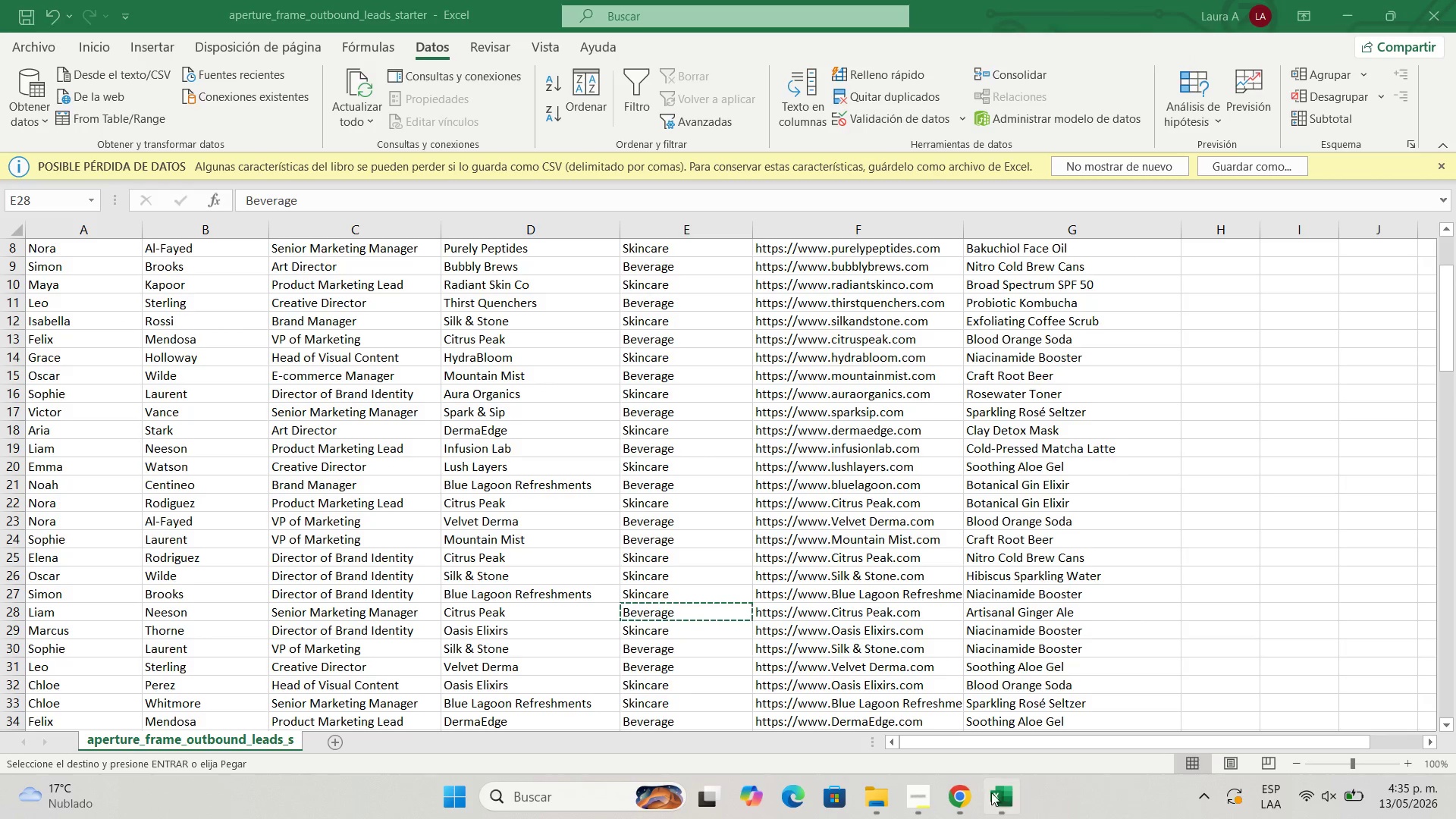 
left_click([984, 795])
 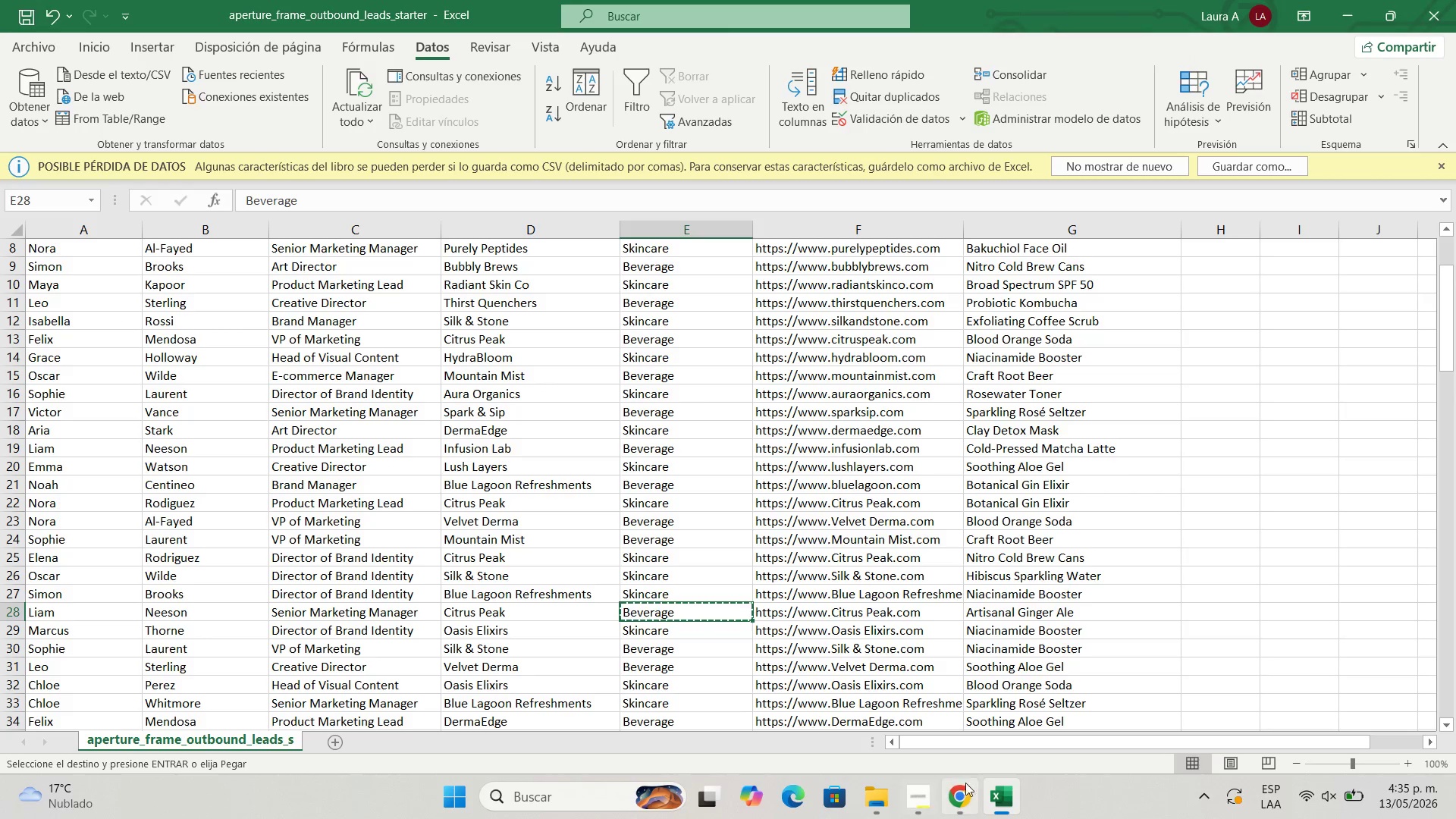 
left_click([952, 786])
 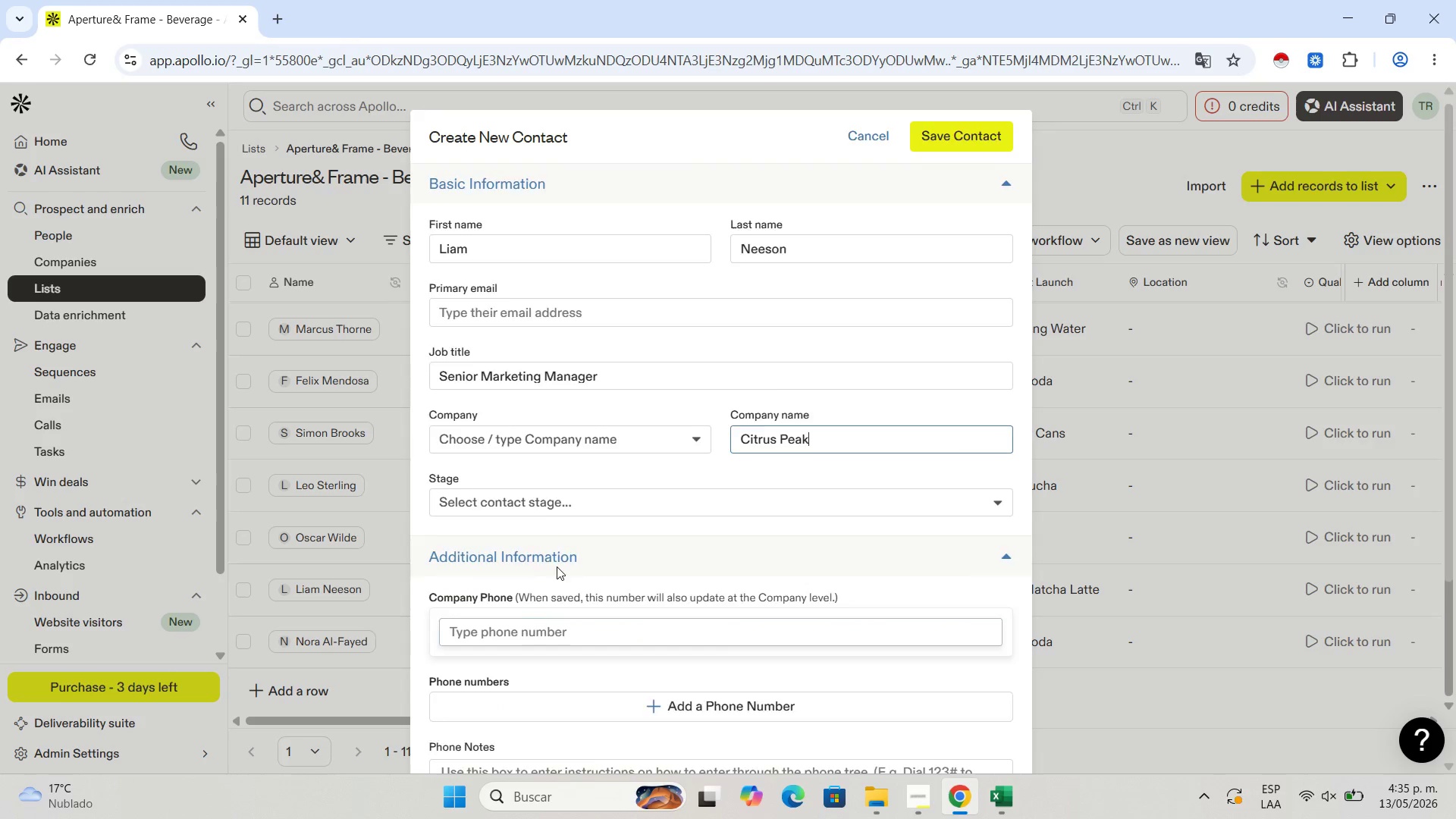 
scroll: coordinate [557, 566], scroll_direction: down, amount: 5.0
 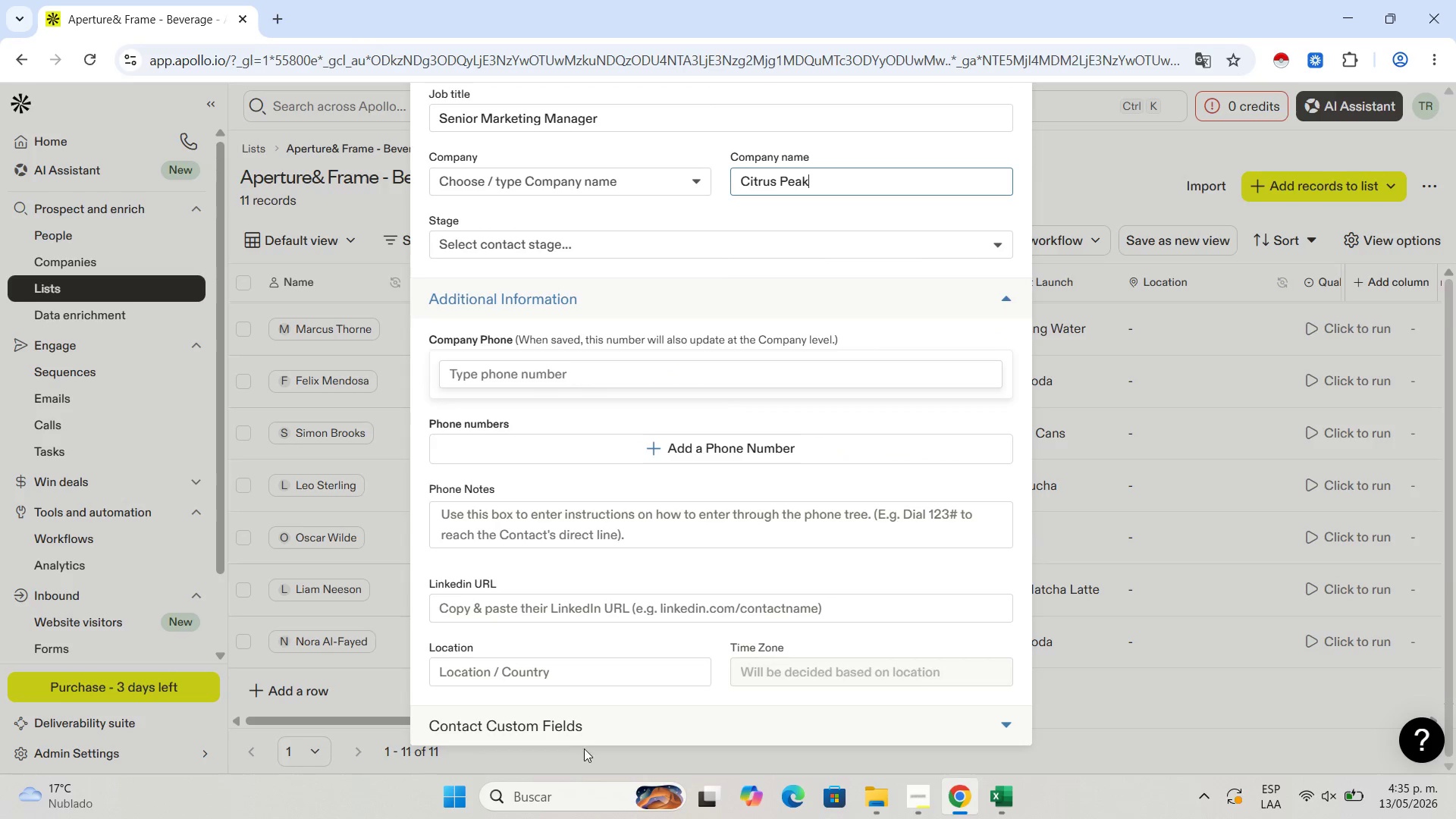 
left_click([592, 727])
 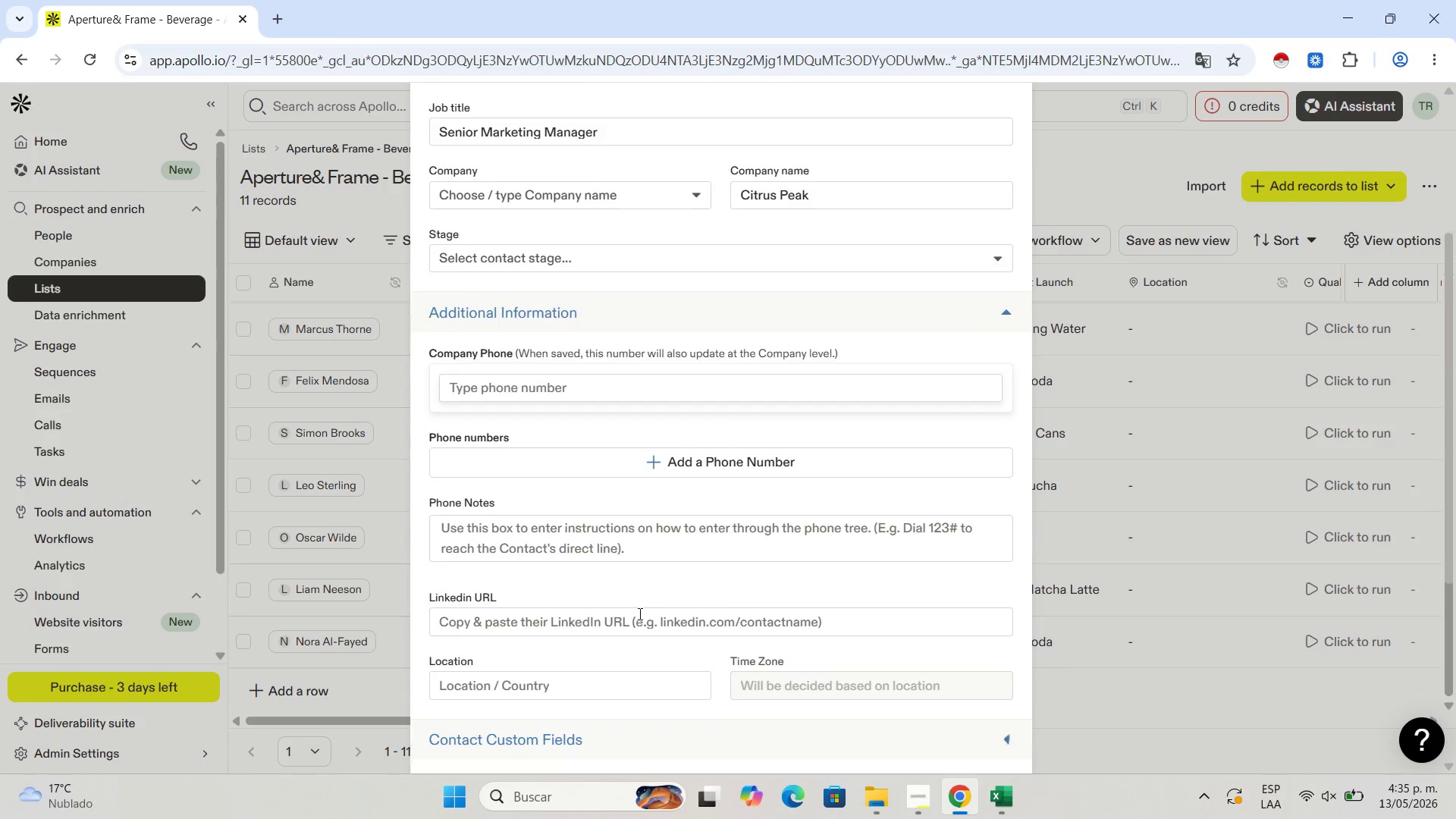 
scroll: coordinate [639, 618], scroll_direction: down, amount: 5.0
 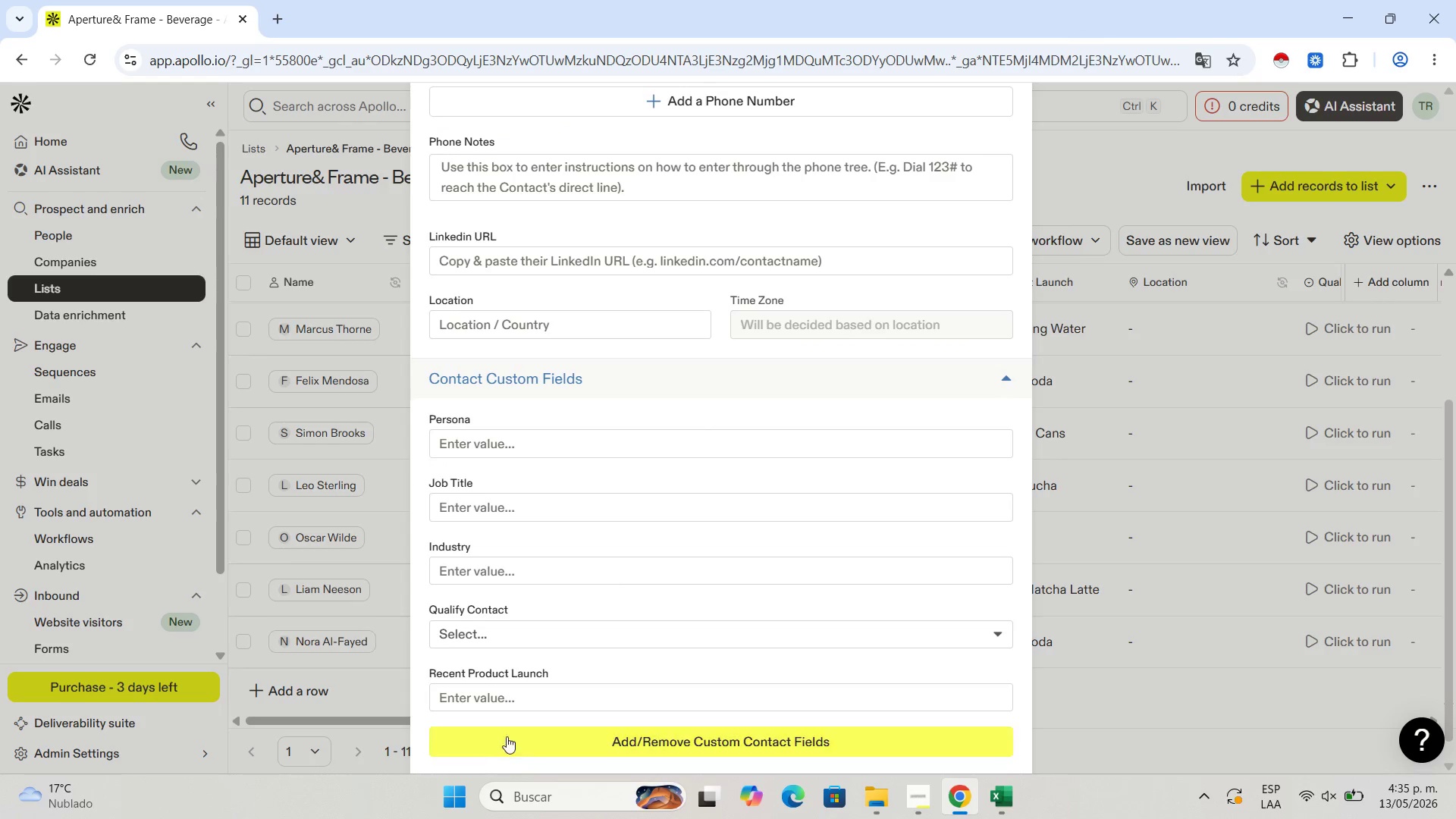 
left_click([595, 580])
 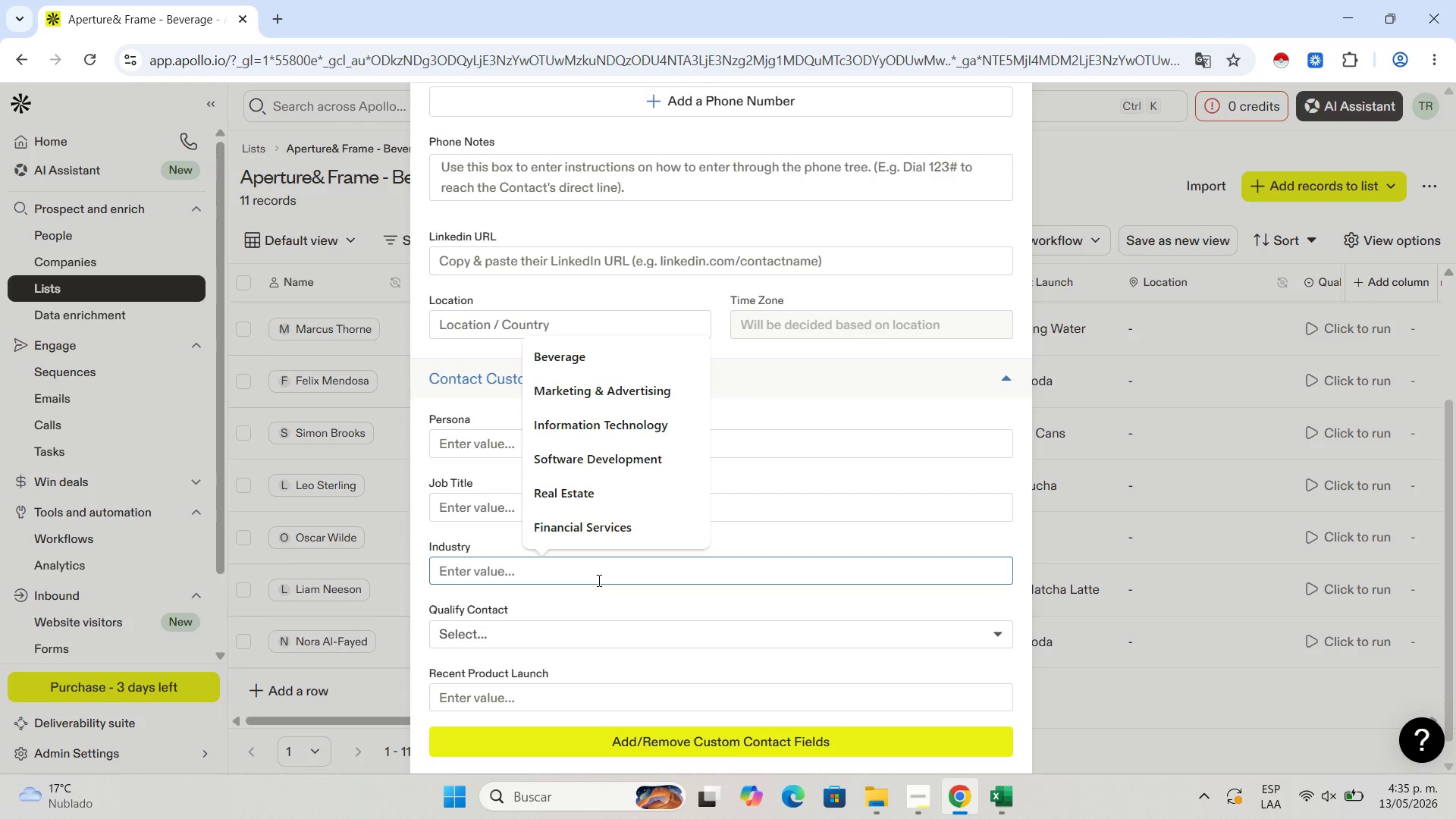 
key(Control+V)
 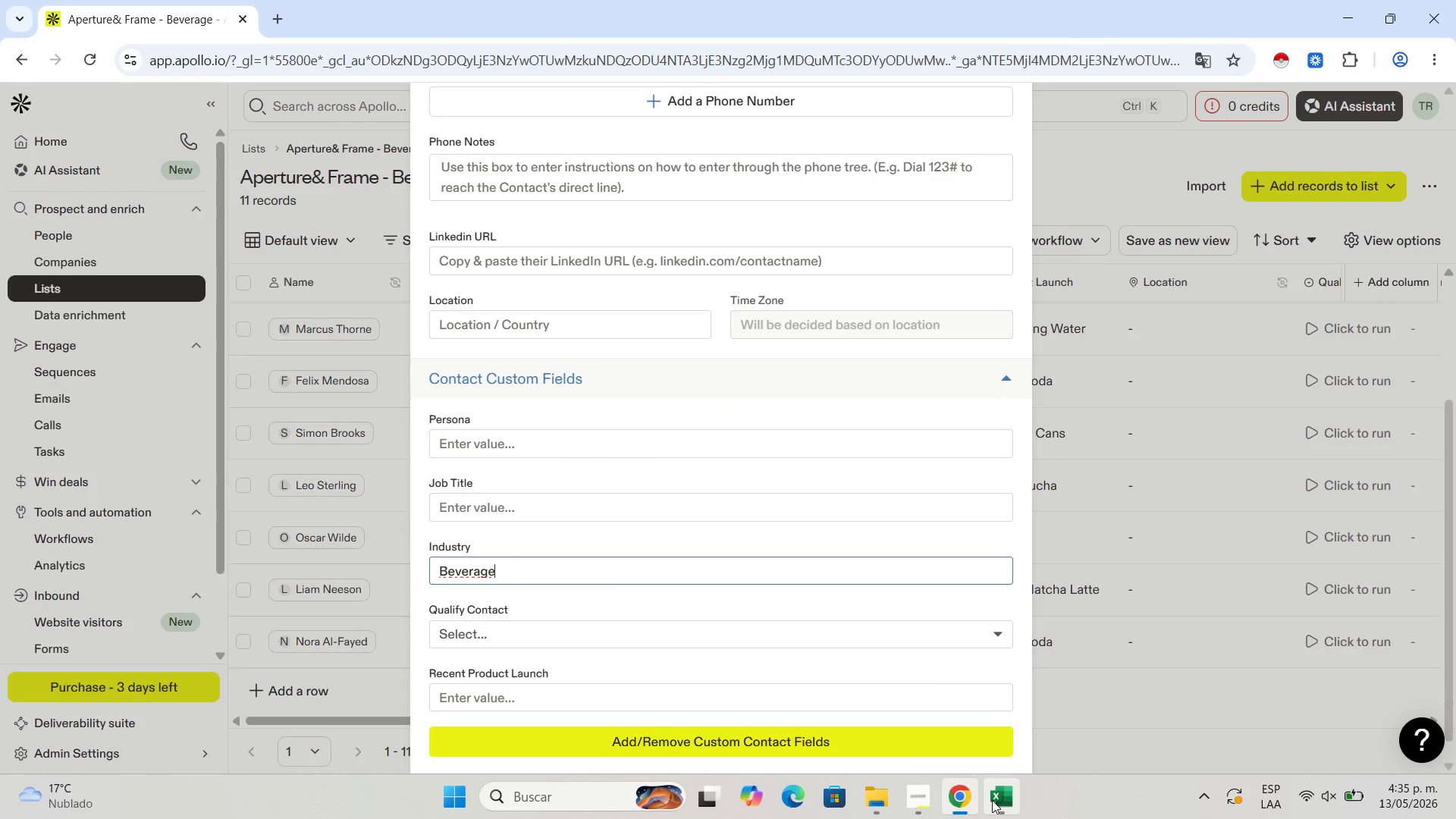 
left_click([992, 800])
 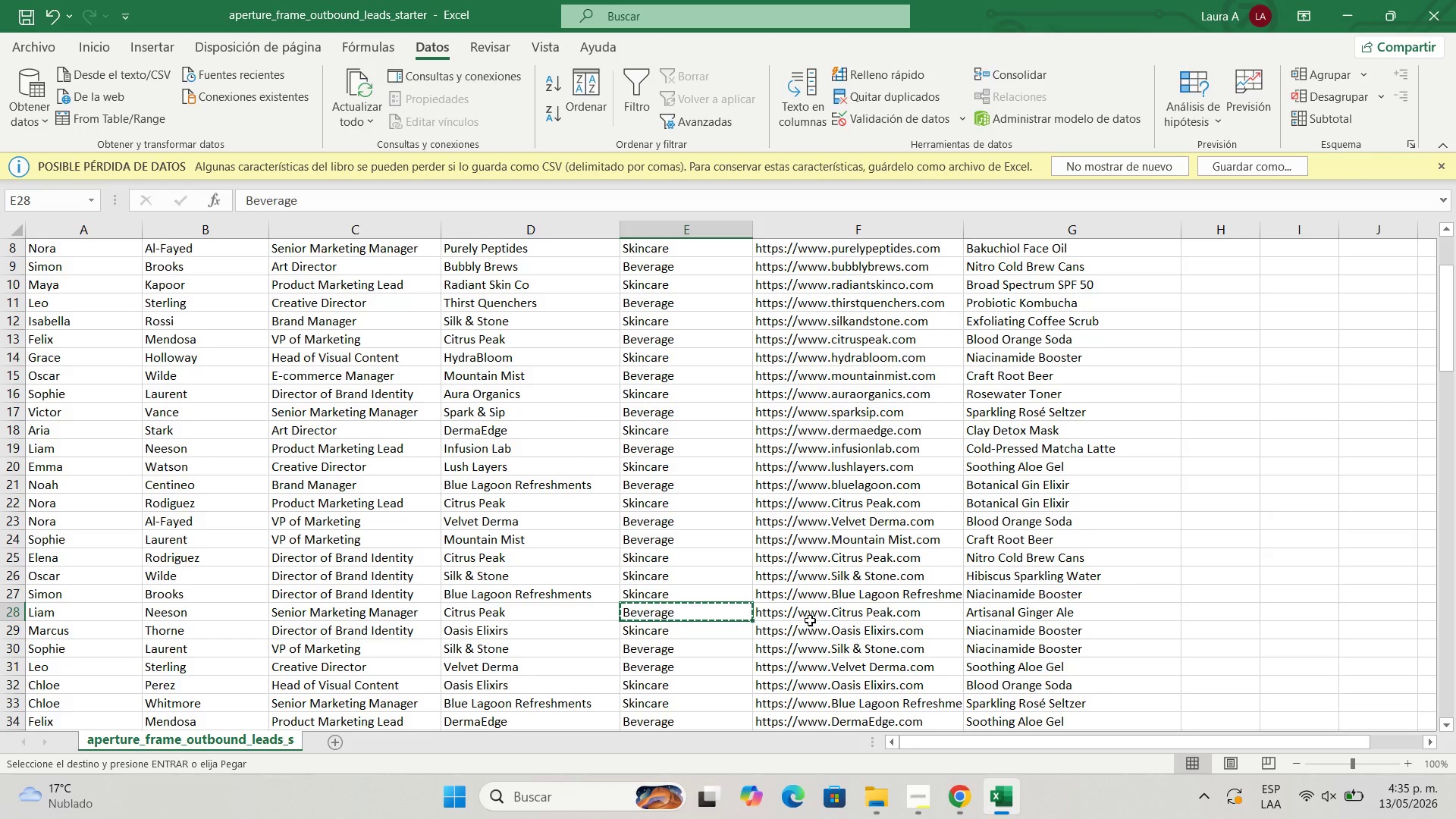 
left_click([817, 615])
 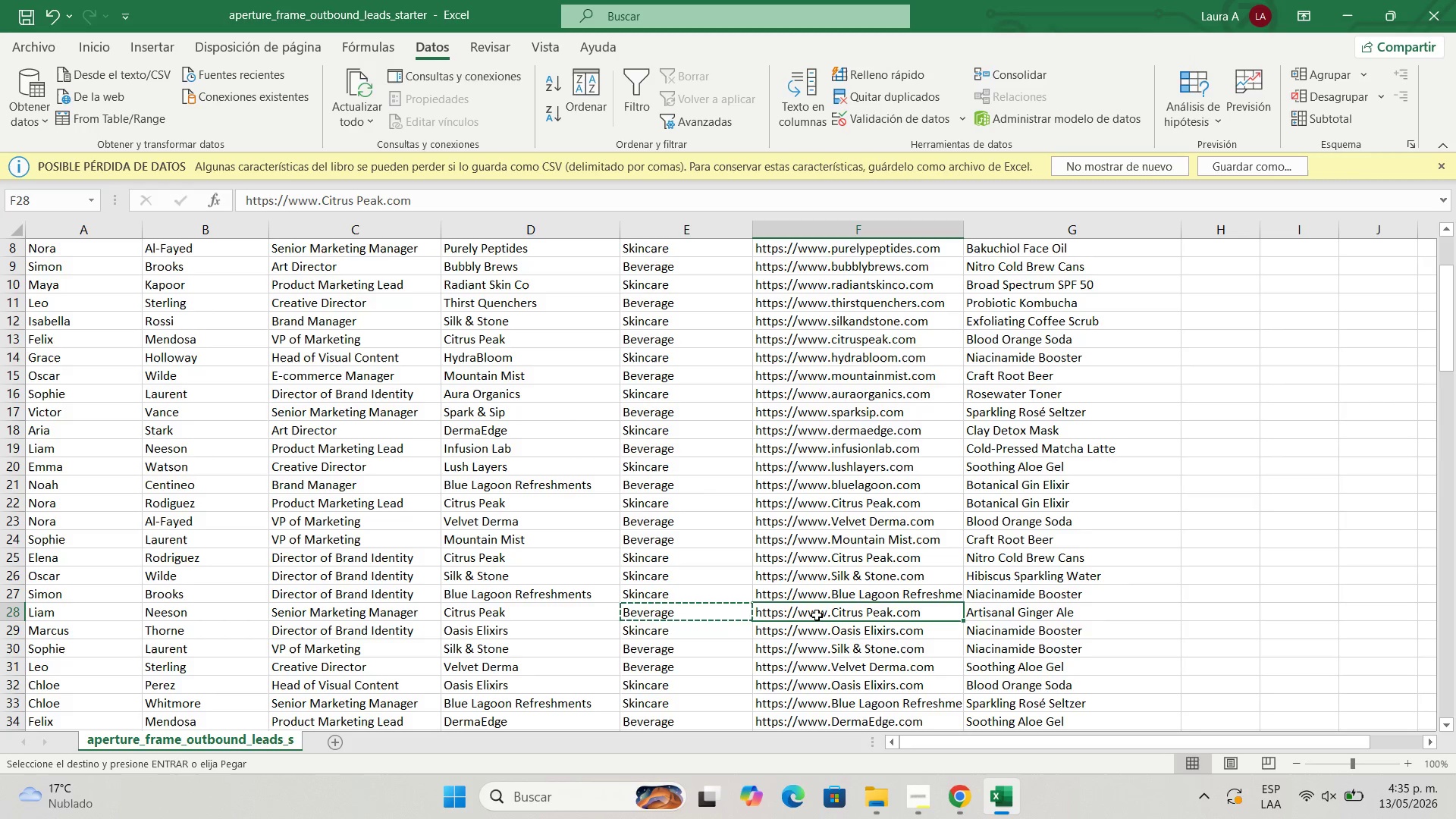 
key(Control+C)
 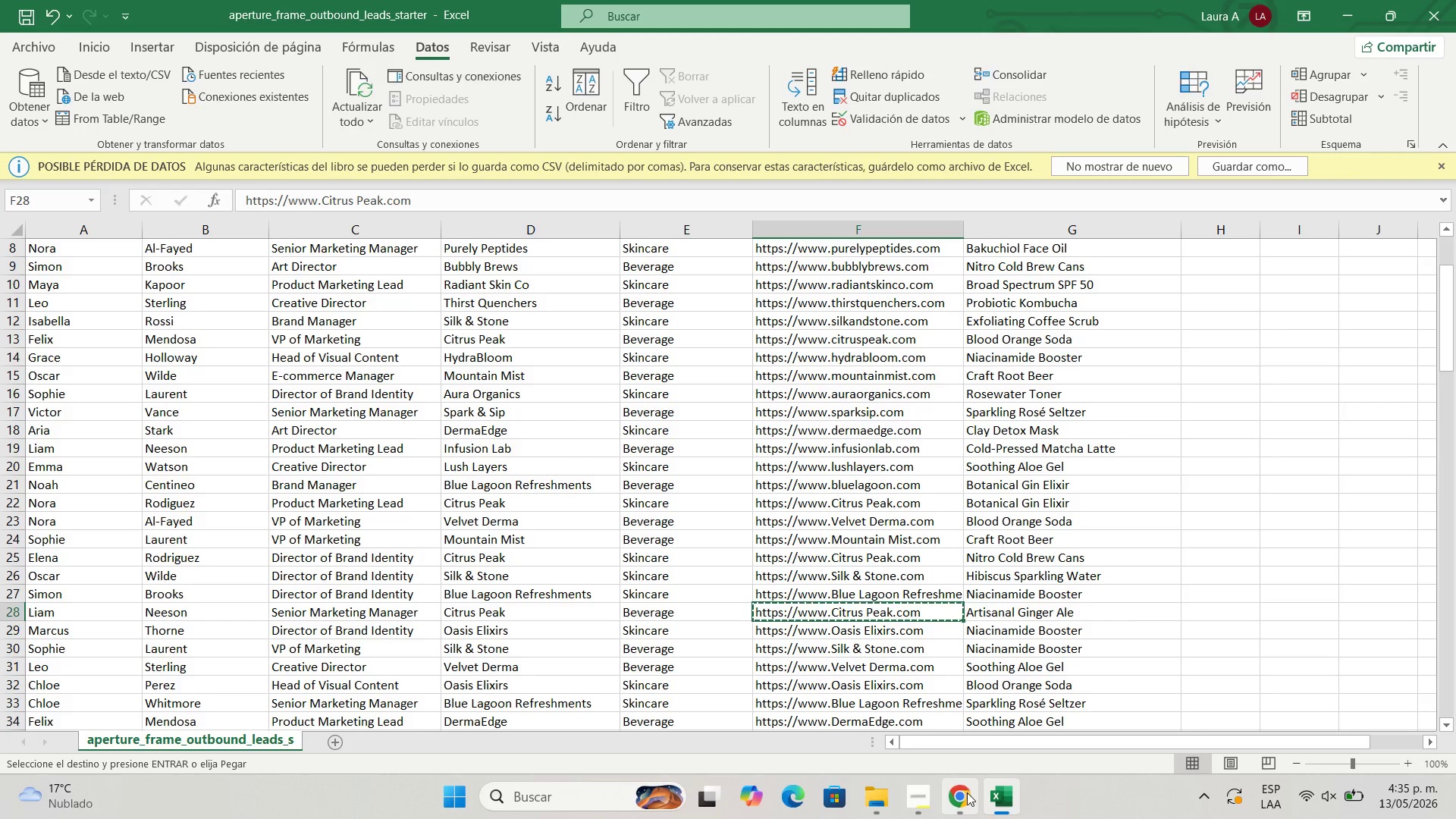 
left_click_drag(start_coordinate=[960, 792], to_coordinate=[960, 788])
 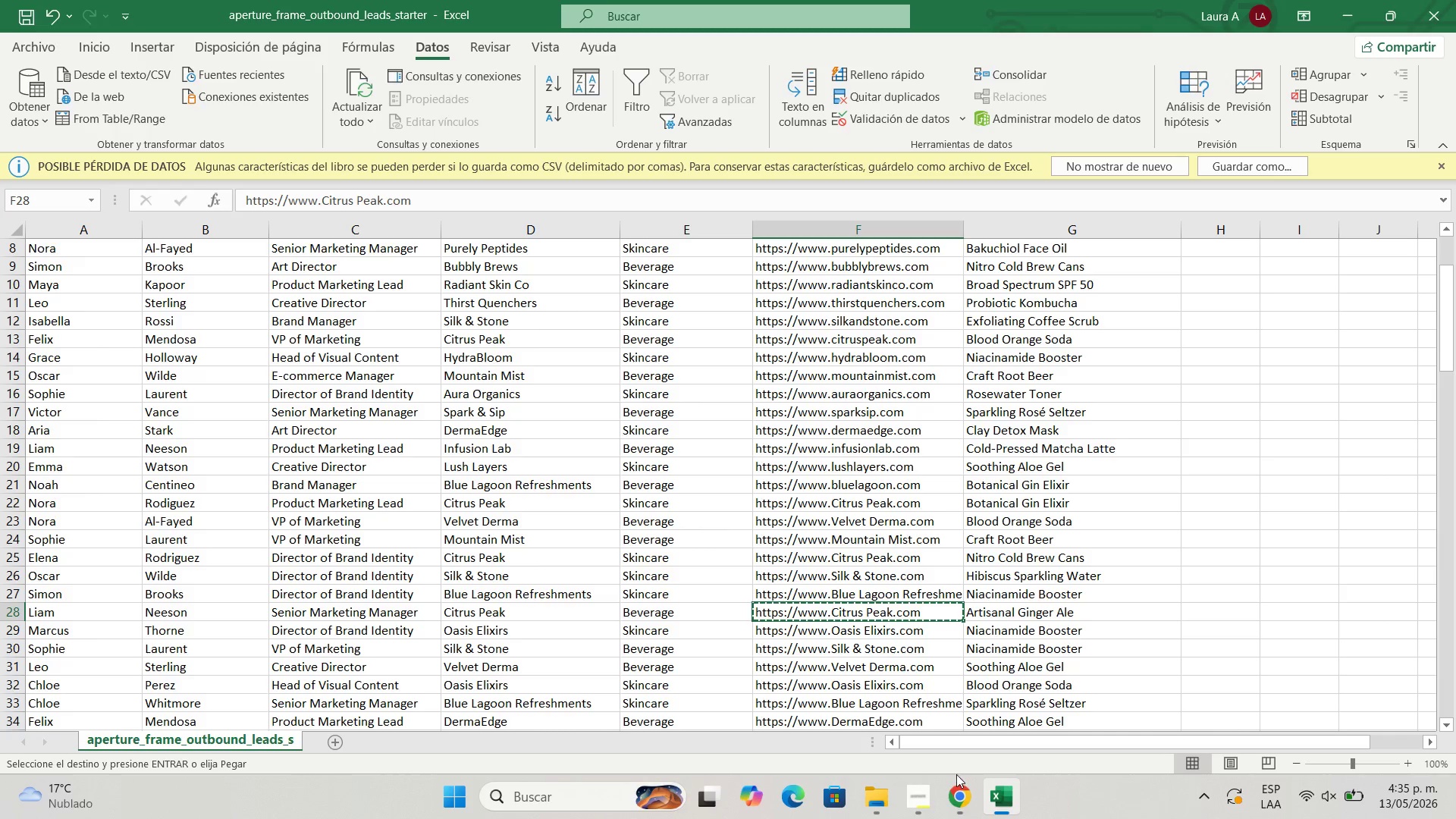 
left_click([956, 804])
 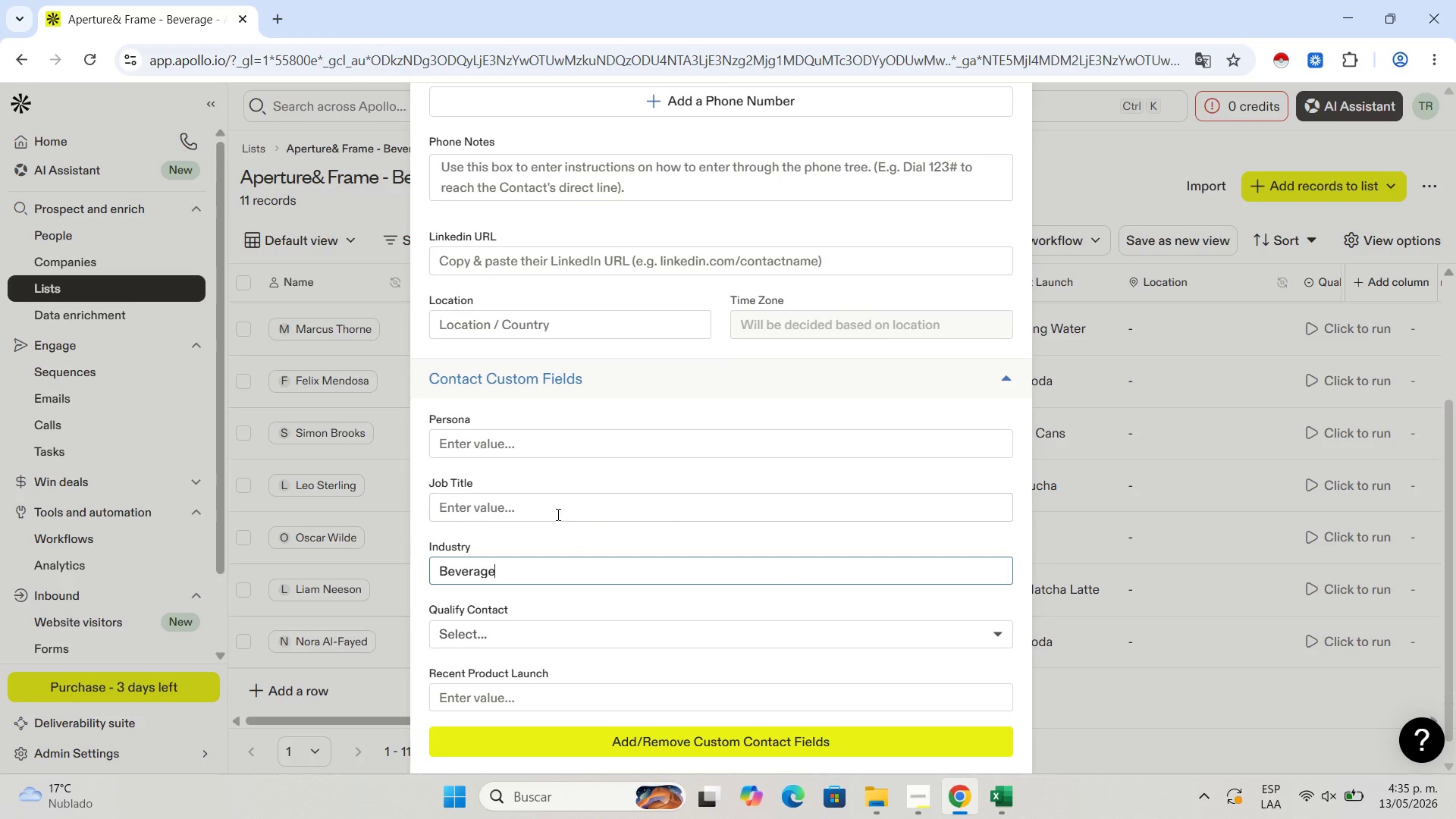 
scroll: coordinate [551, 509], scroll_direction: down, amount: 2.0
 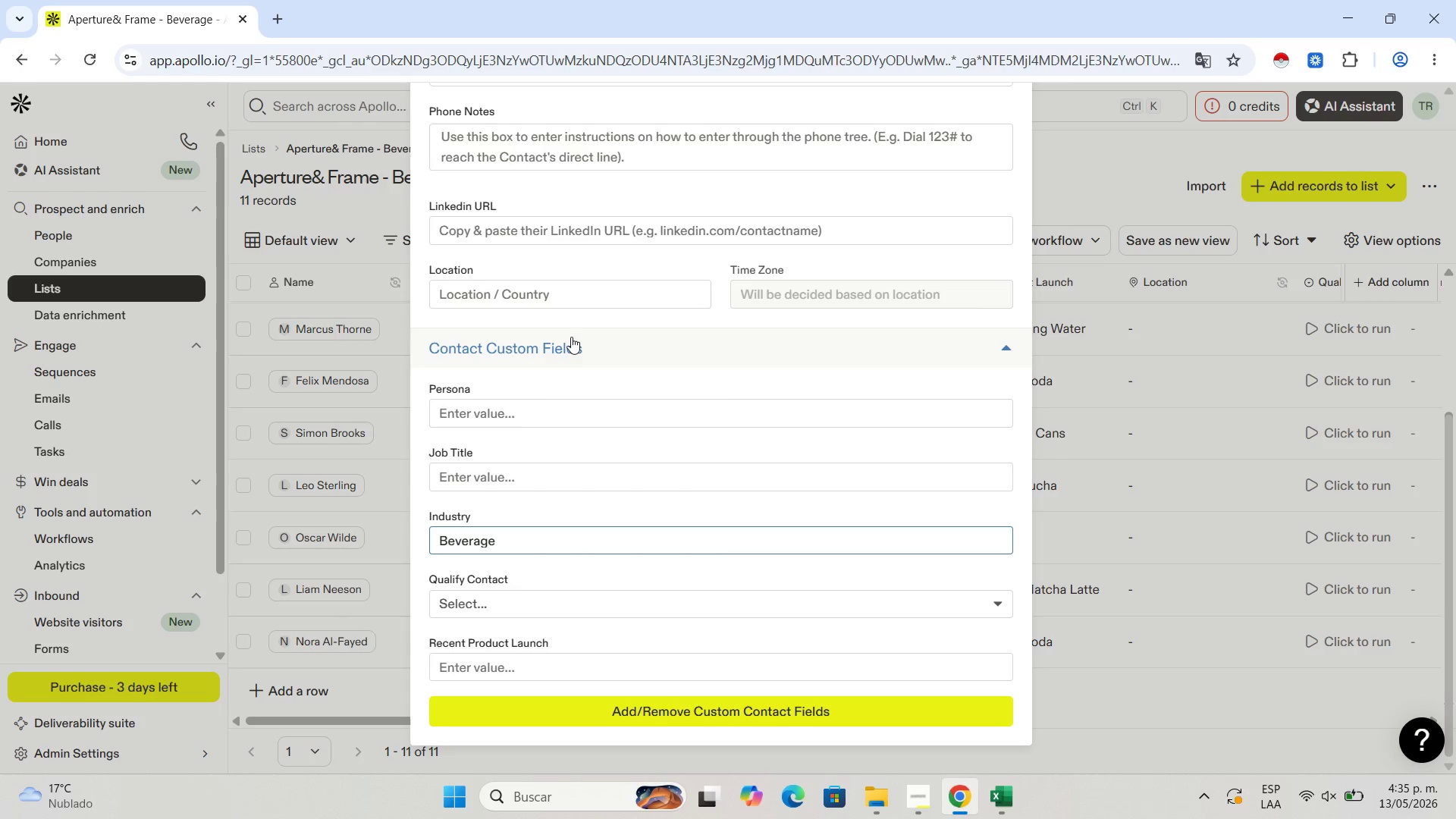 
wait(19.49)
 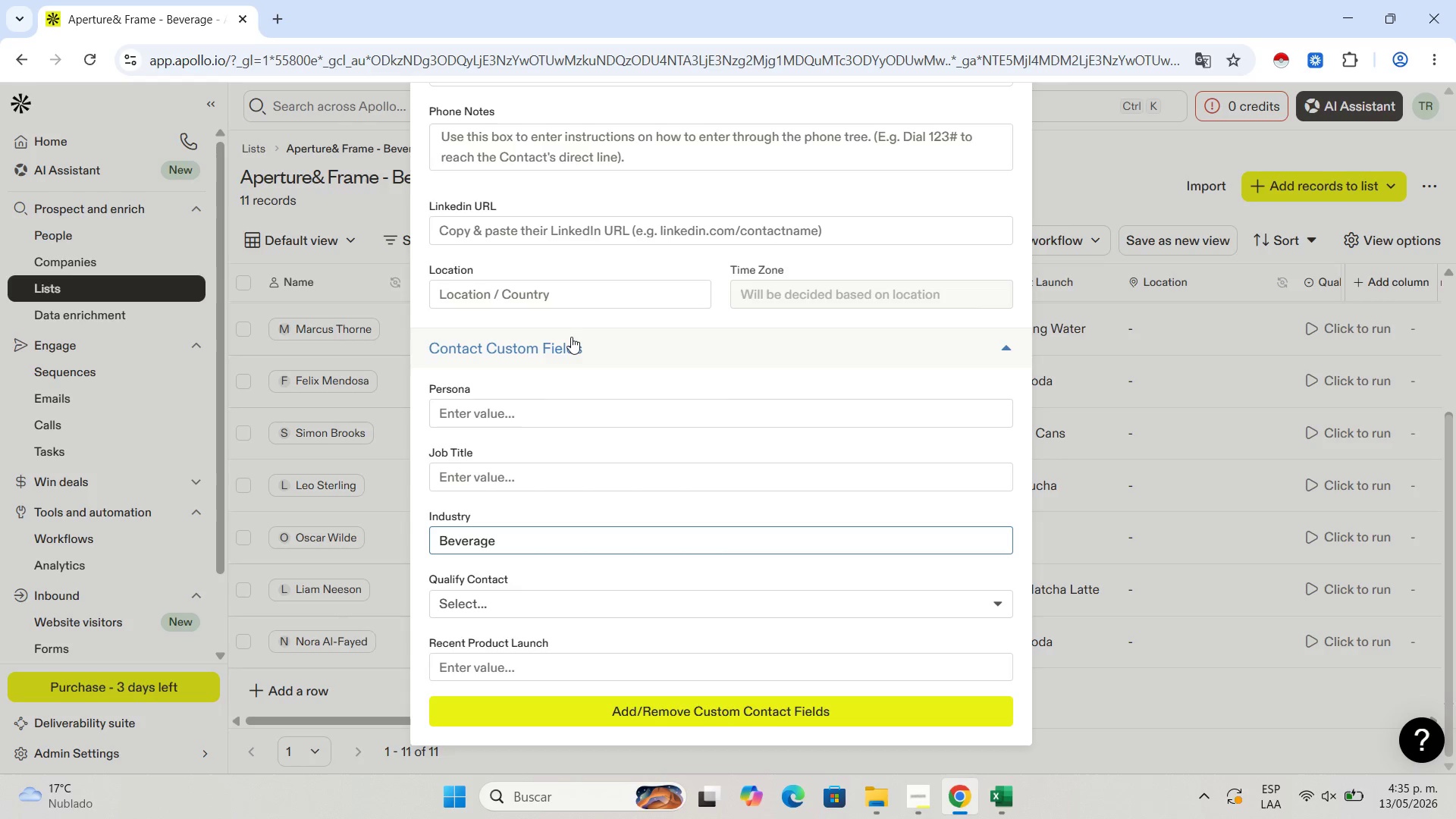 
left_click([1008, 799])
 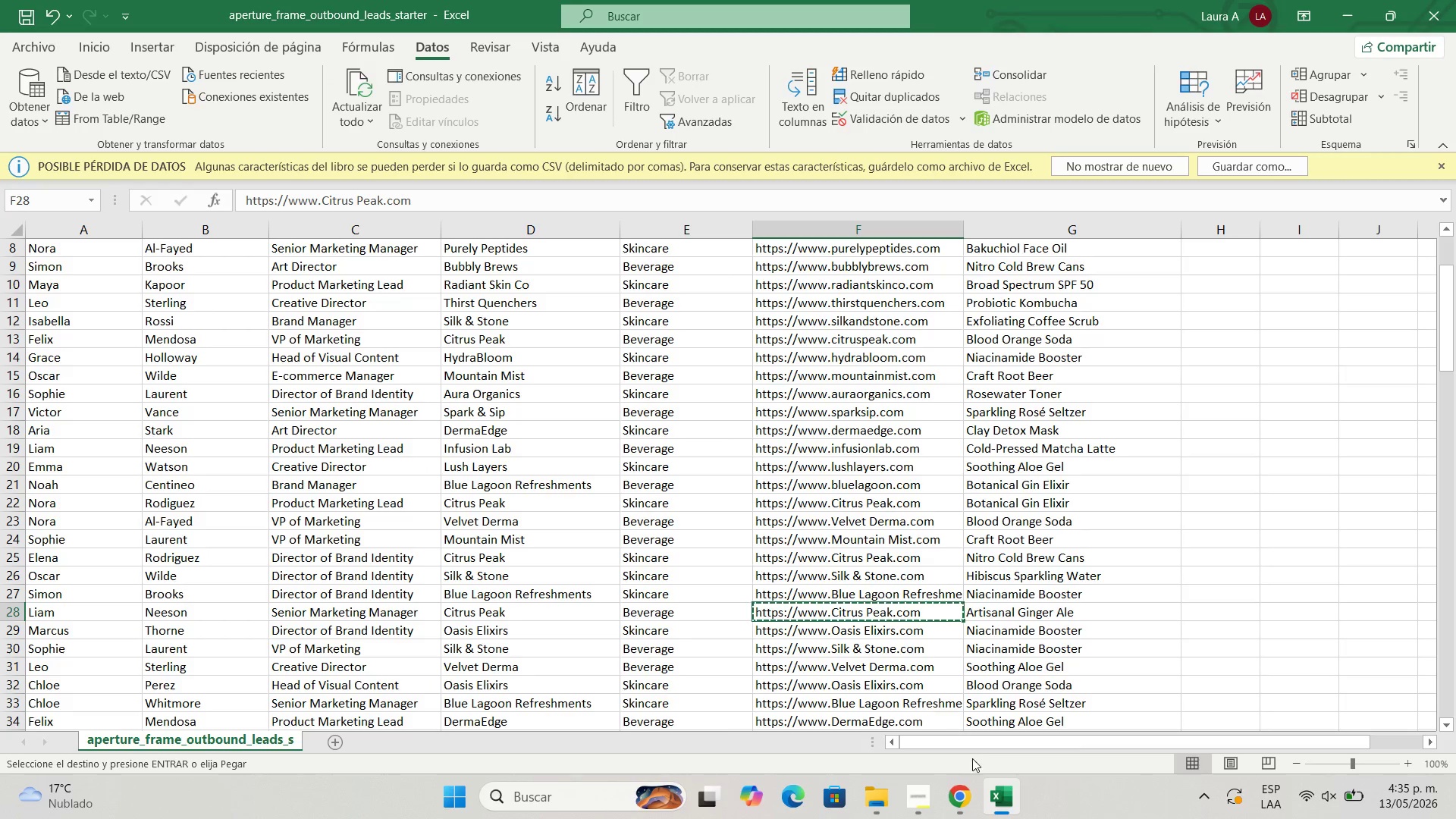 
left_click([969, 802])
 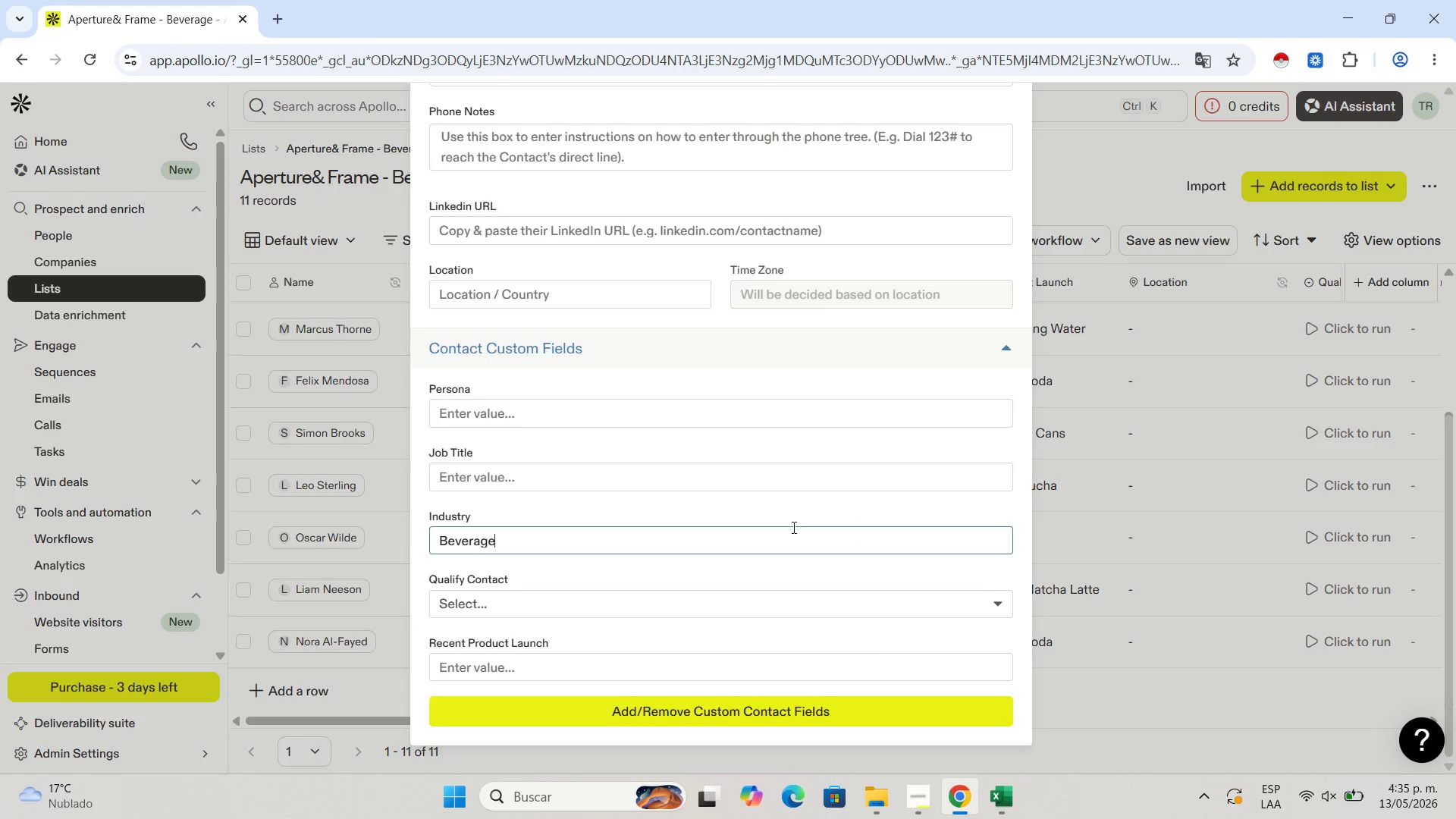 
scroll: coordinate [792, 527], scroll_direction: up, amount: 1.0
 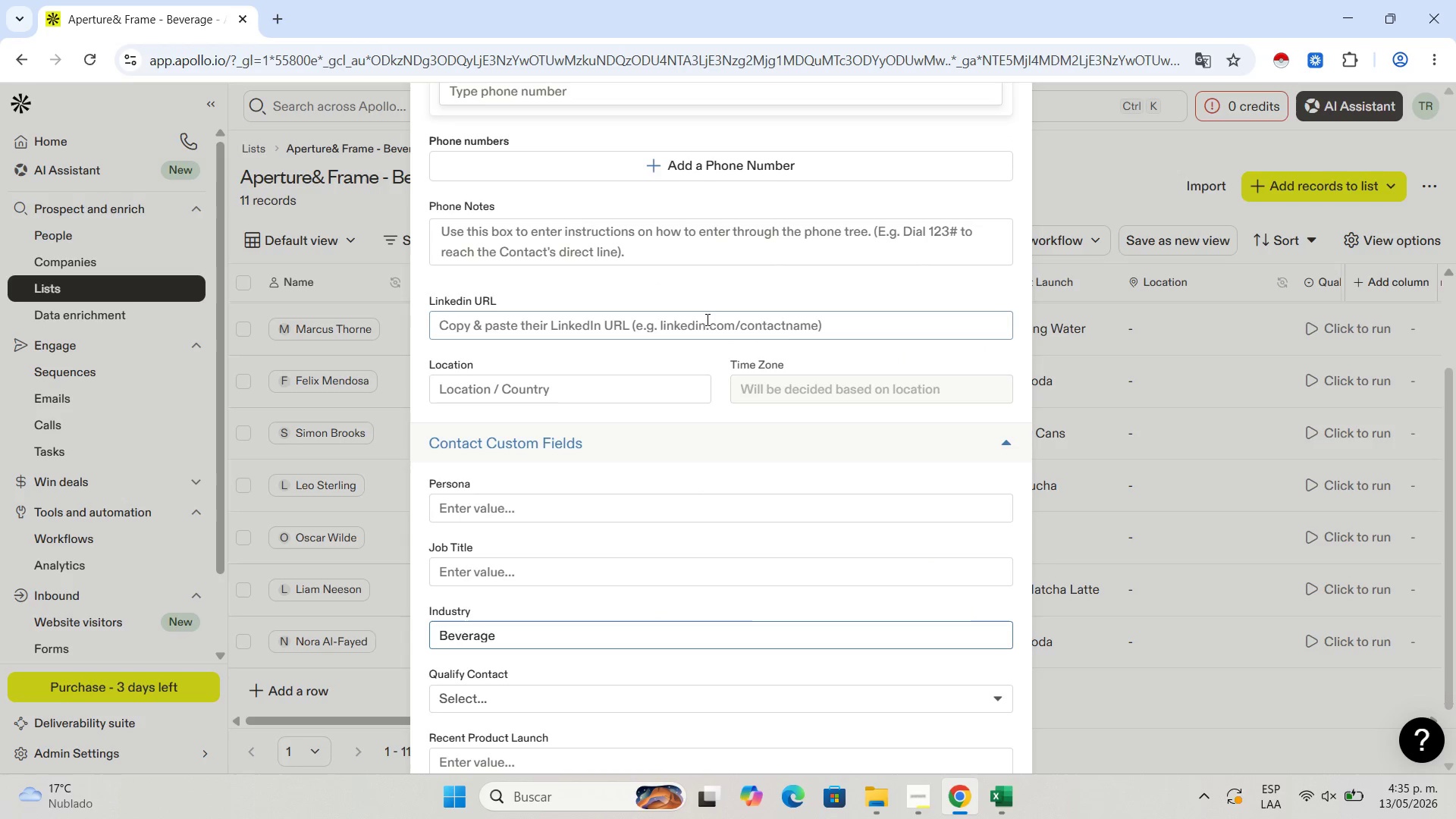 
left_click([706, 319])
 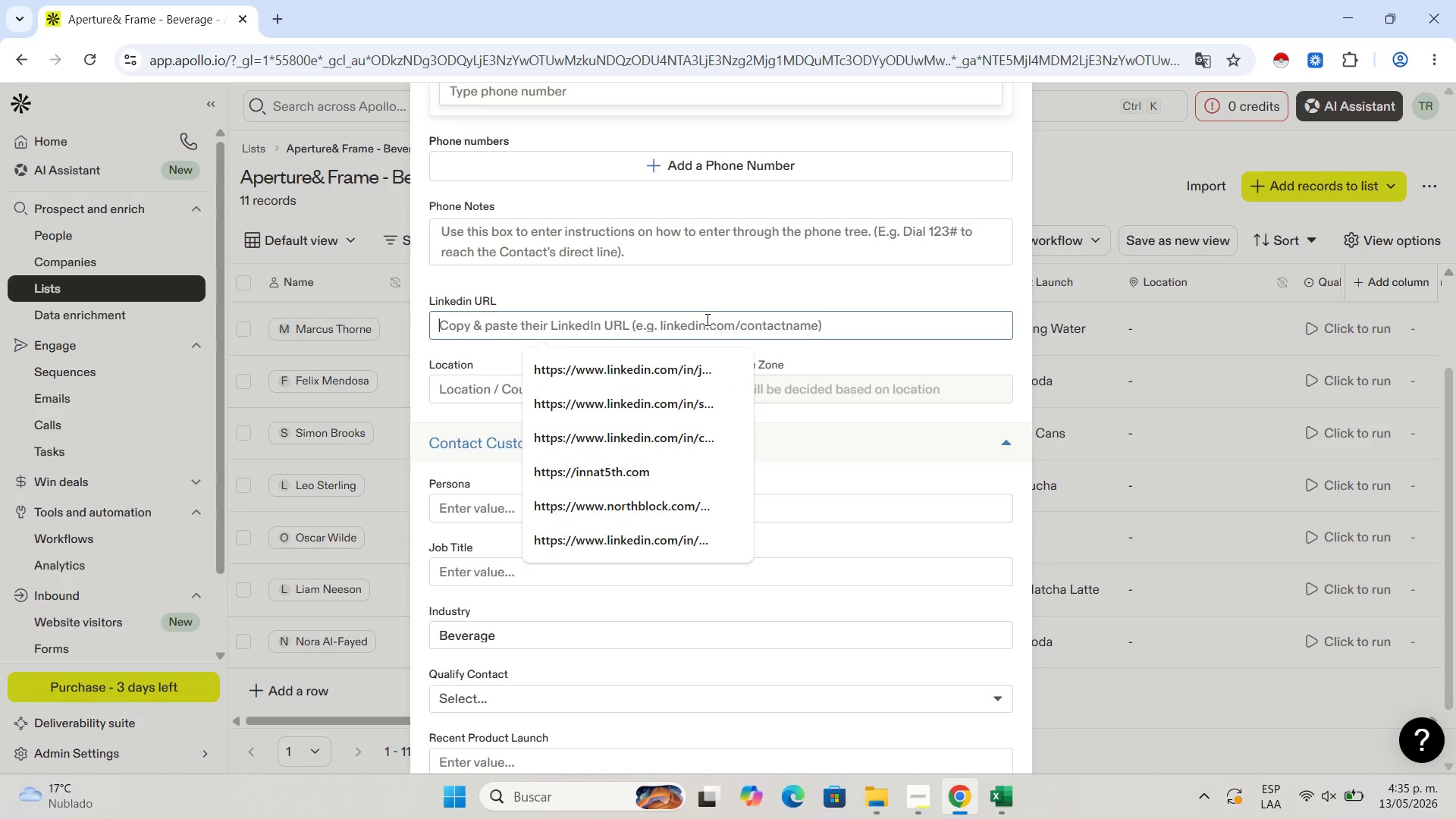 
key(Control+V)
 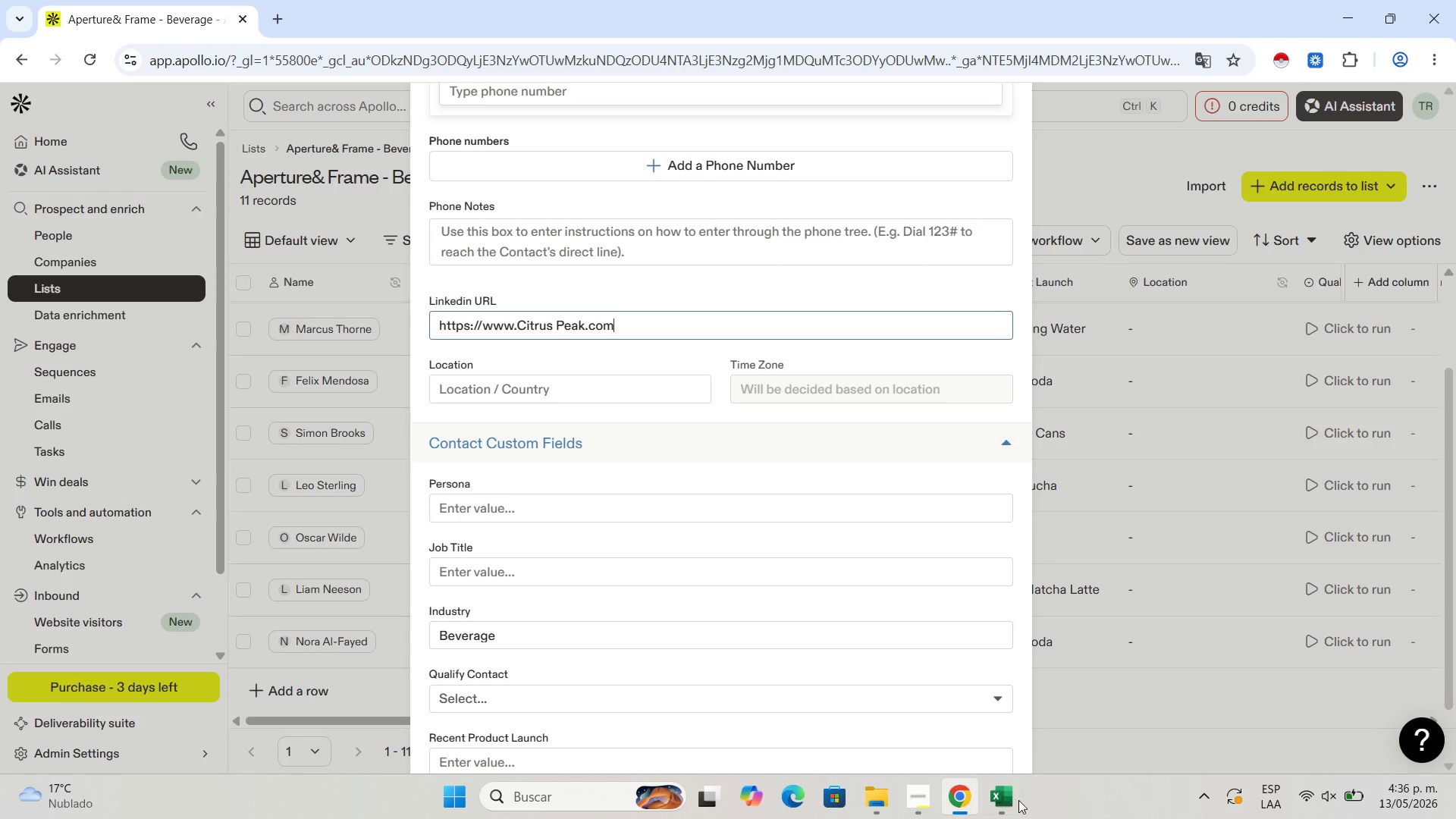 
left_click([1012, 801])
 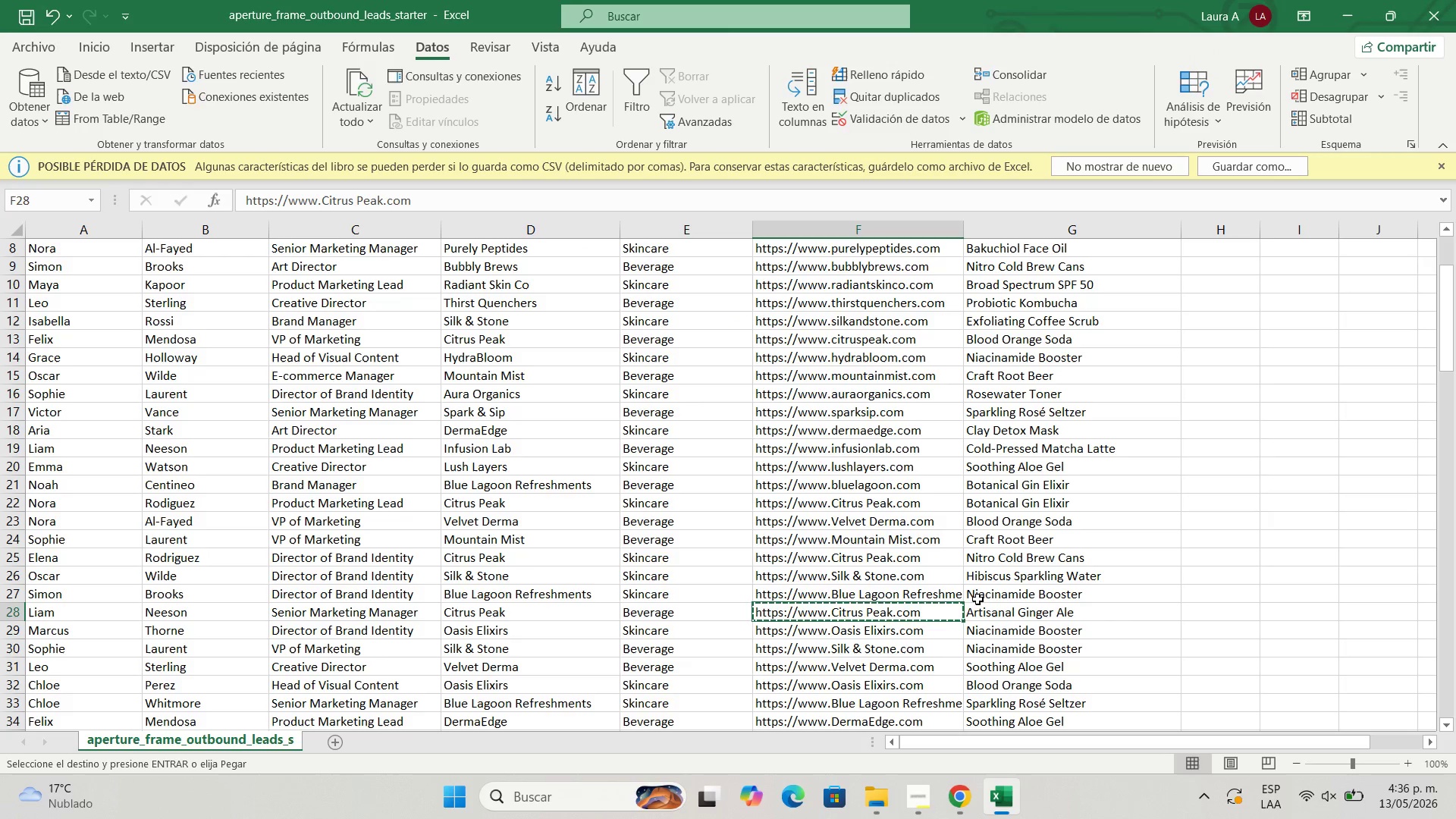 
left_click([989, 613])
 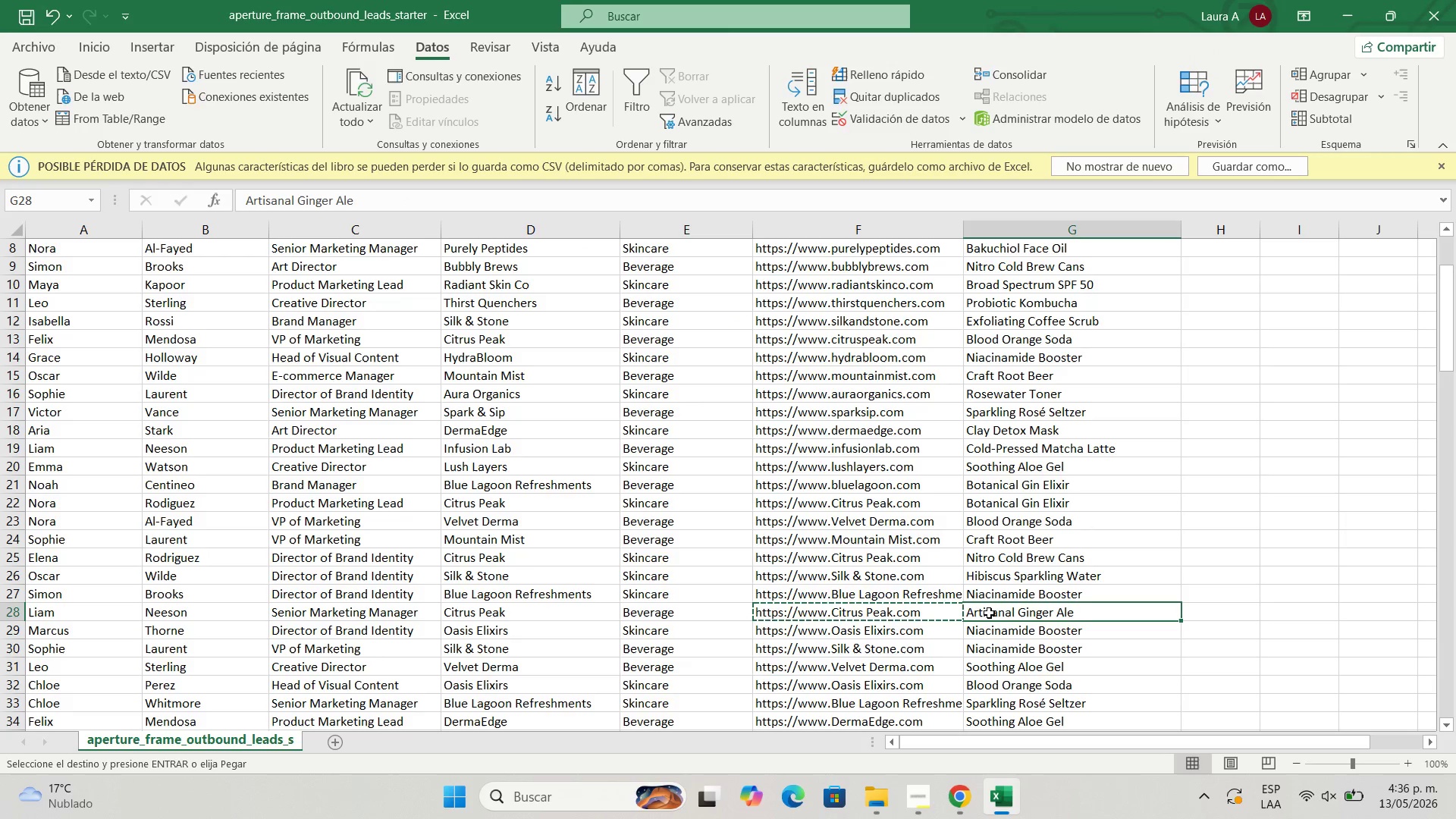 
key(Control+C)
 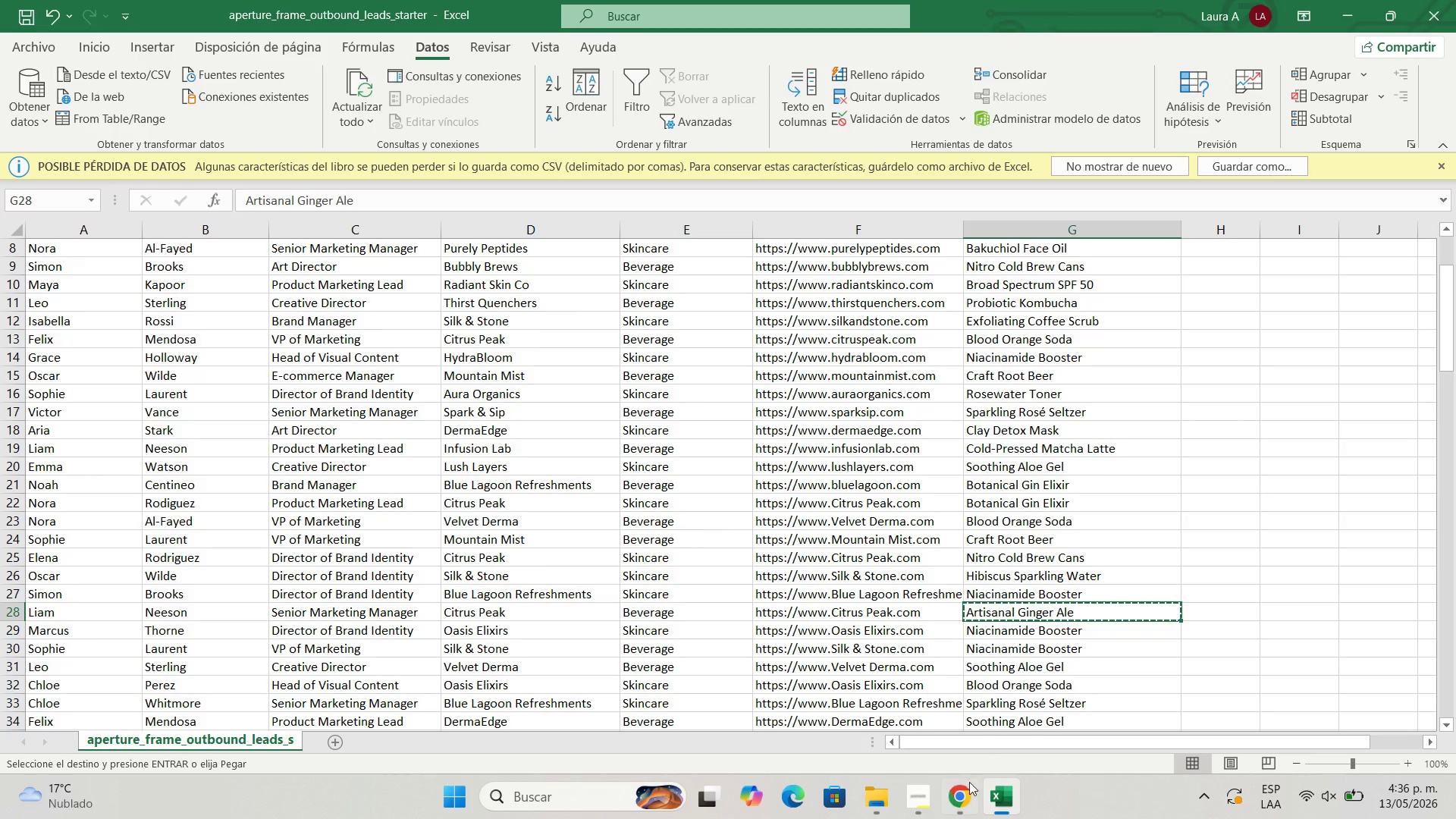 
left_click([968, 789])
 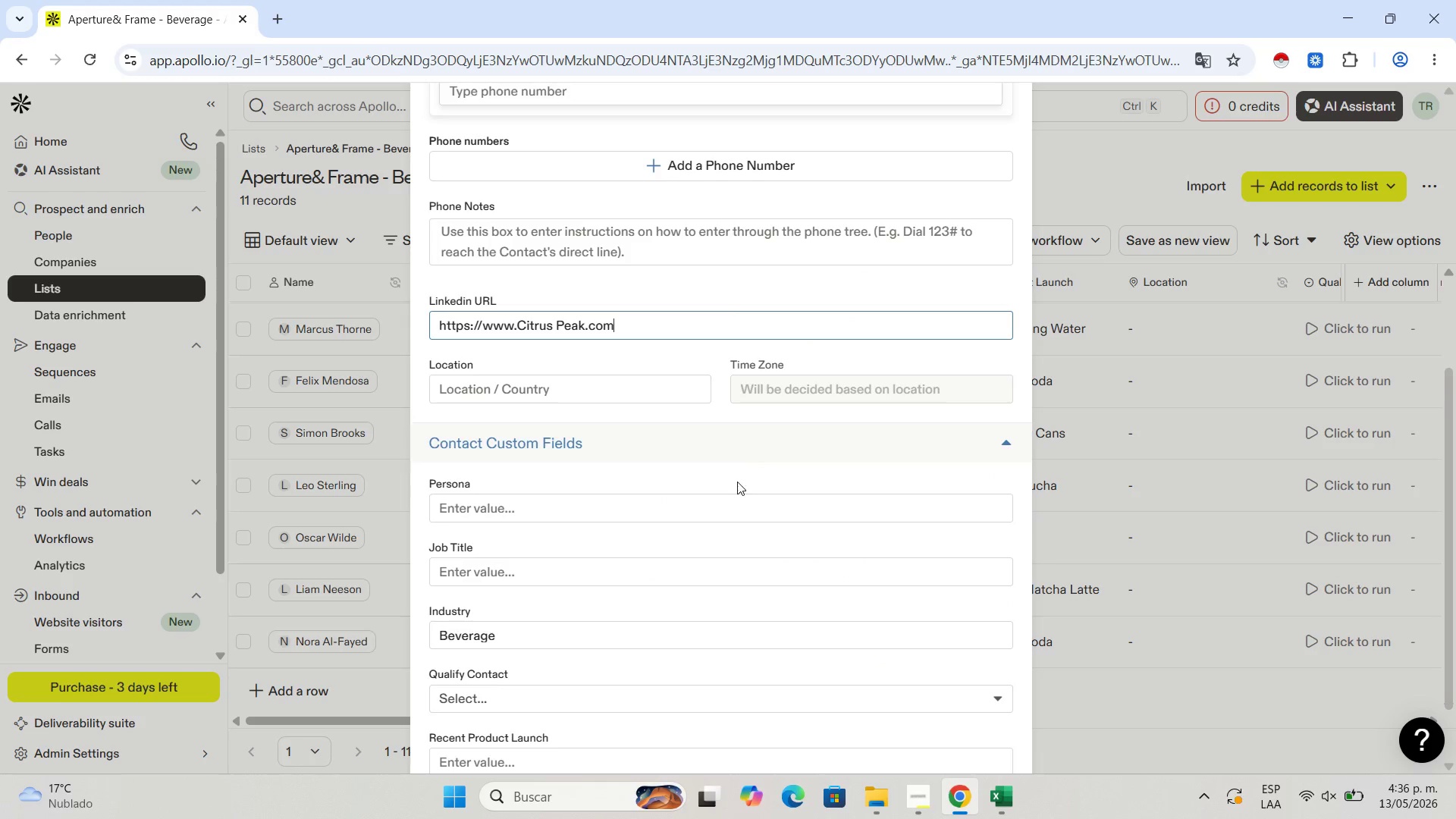 
scroll: coordinate [737, 483], scroll_direction: down, amount: 3.0
 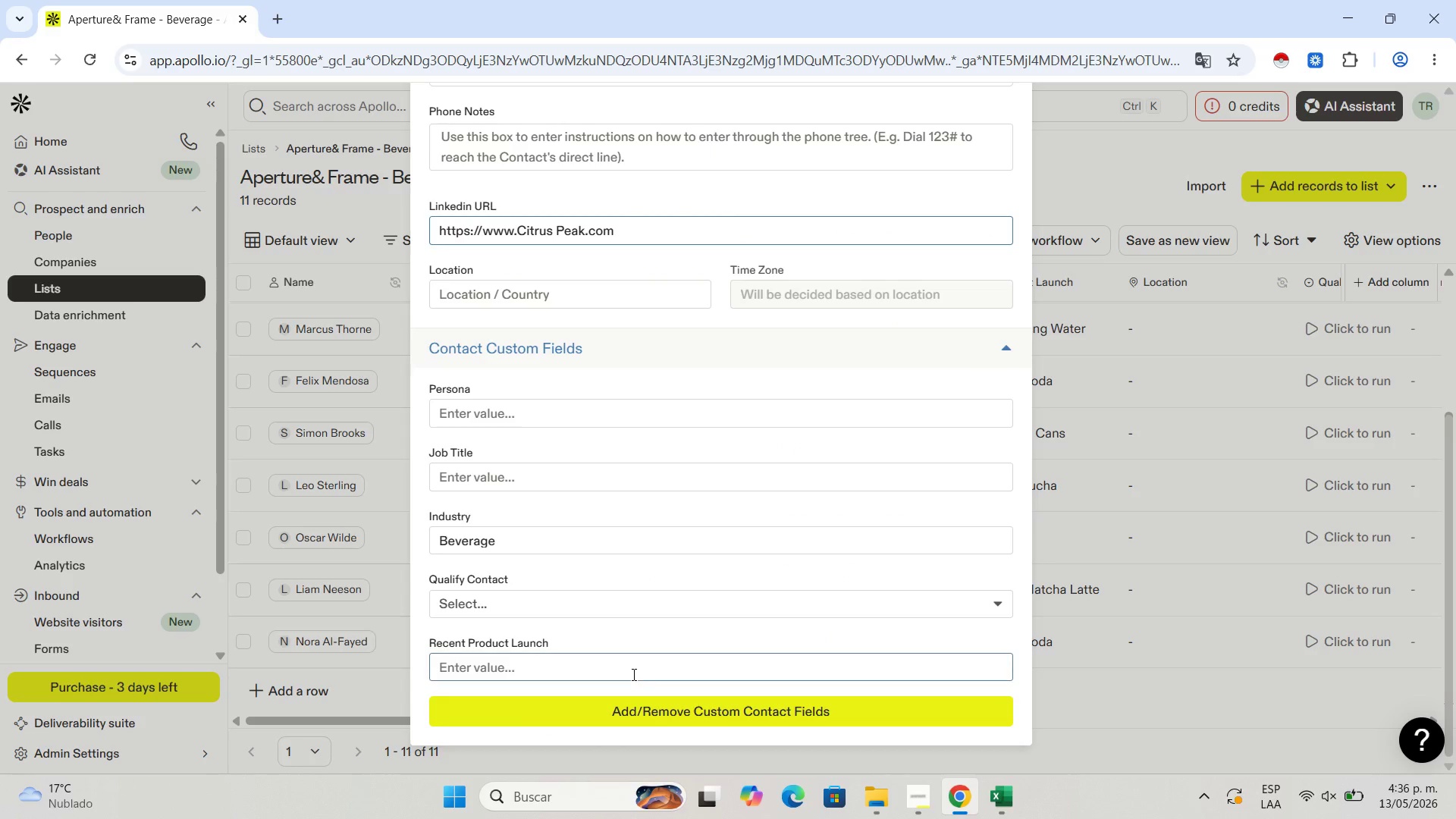 
left_click([632, 674])
 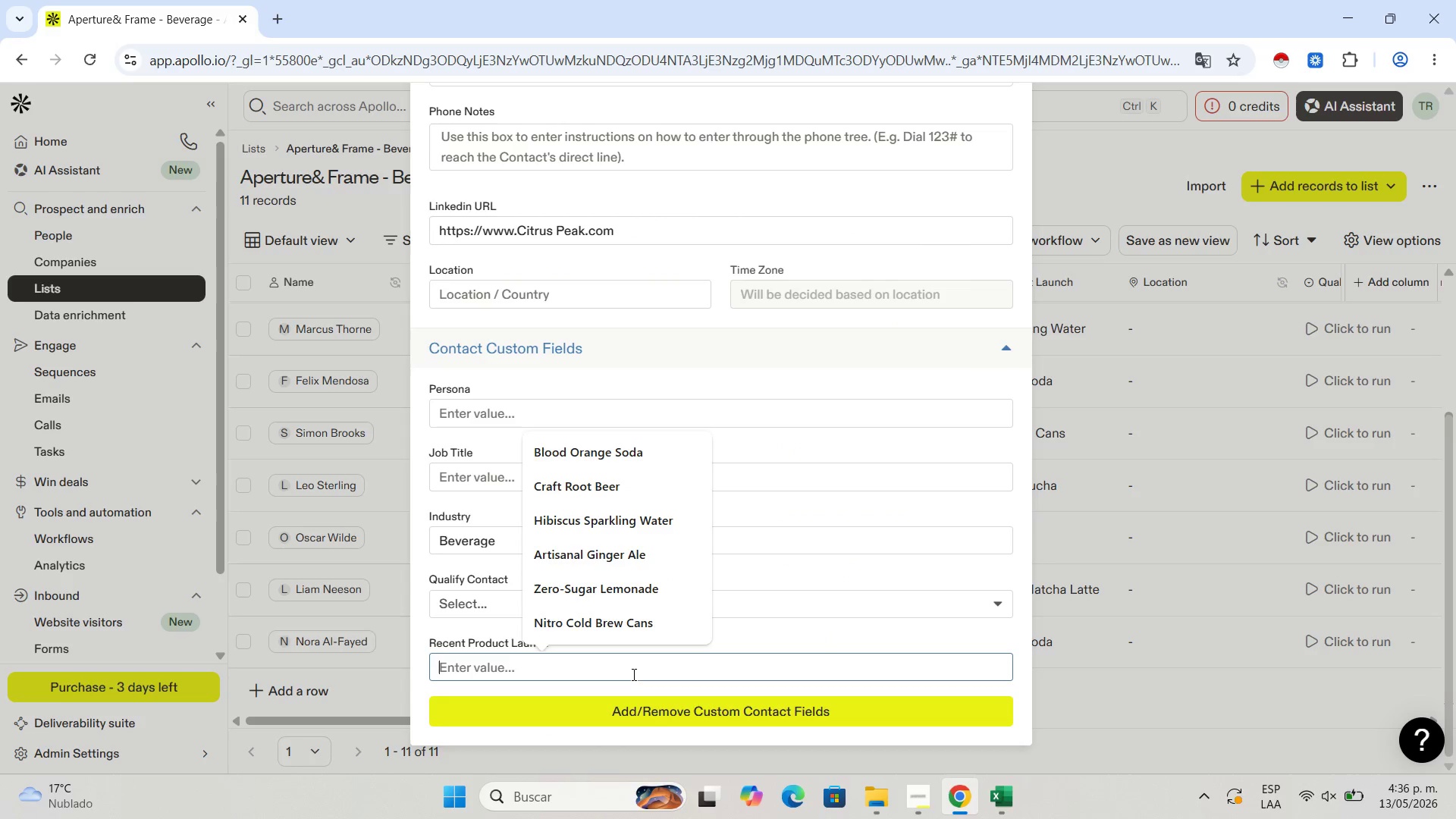 
key(Control+V)
 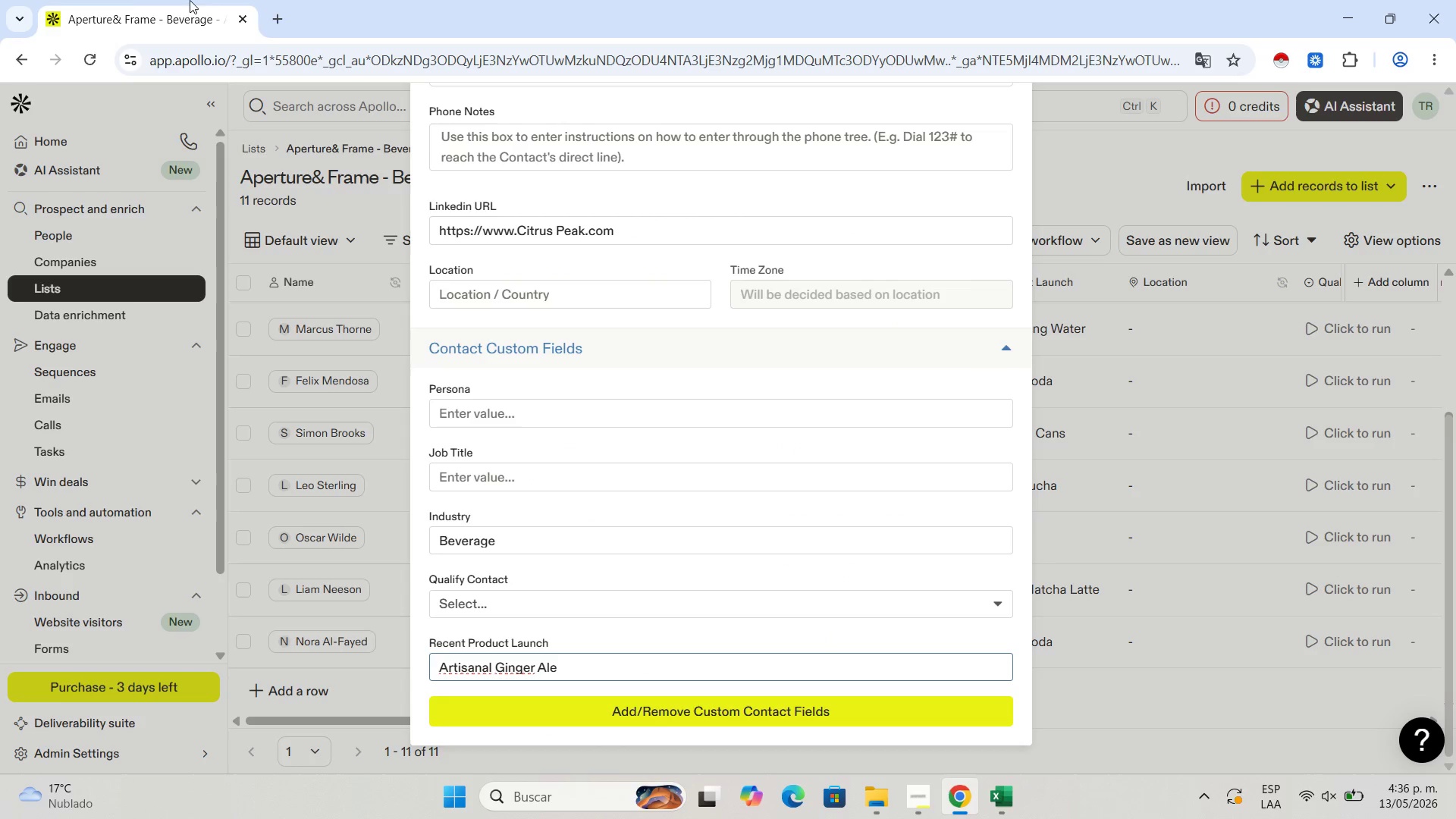 
wait(10.05)
 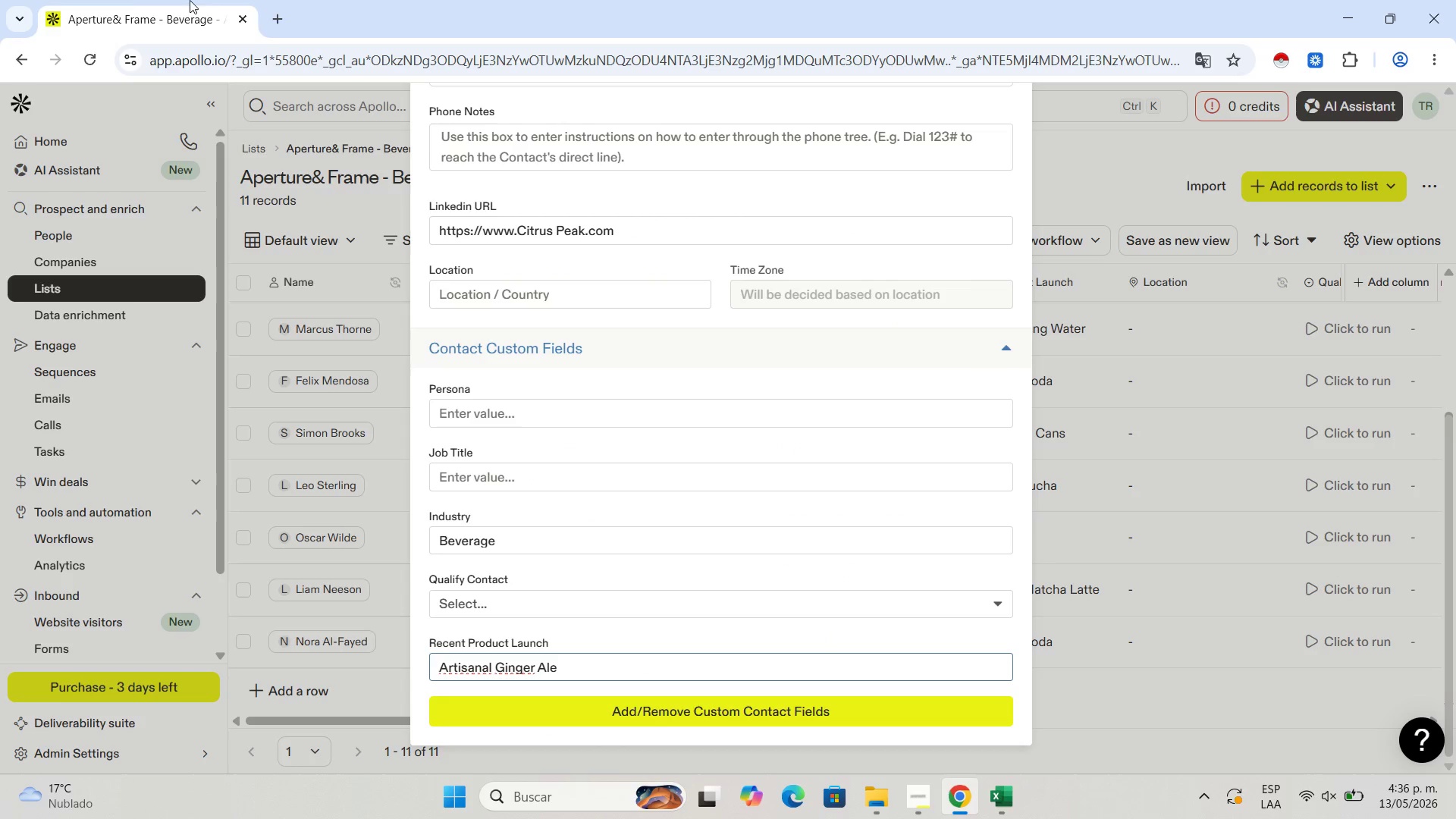 
scroll: coordinate [730, 394], scroll_direction: up, amount: 13.0
 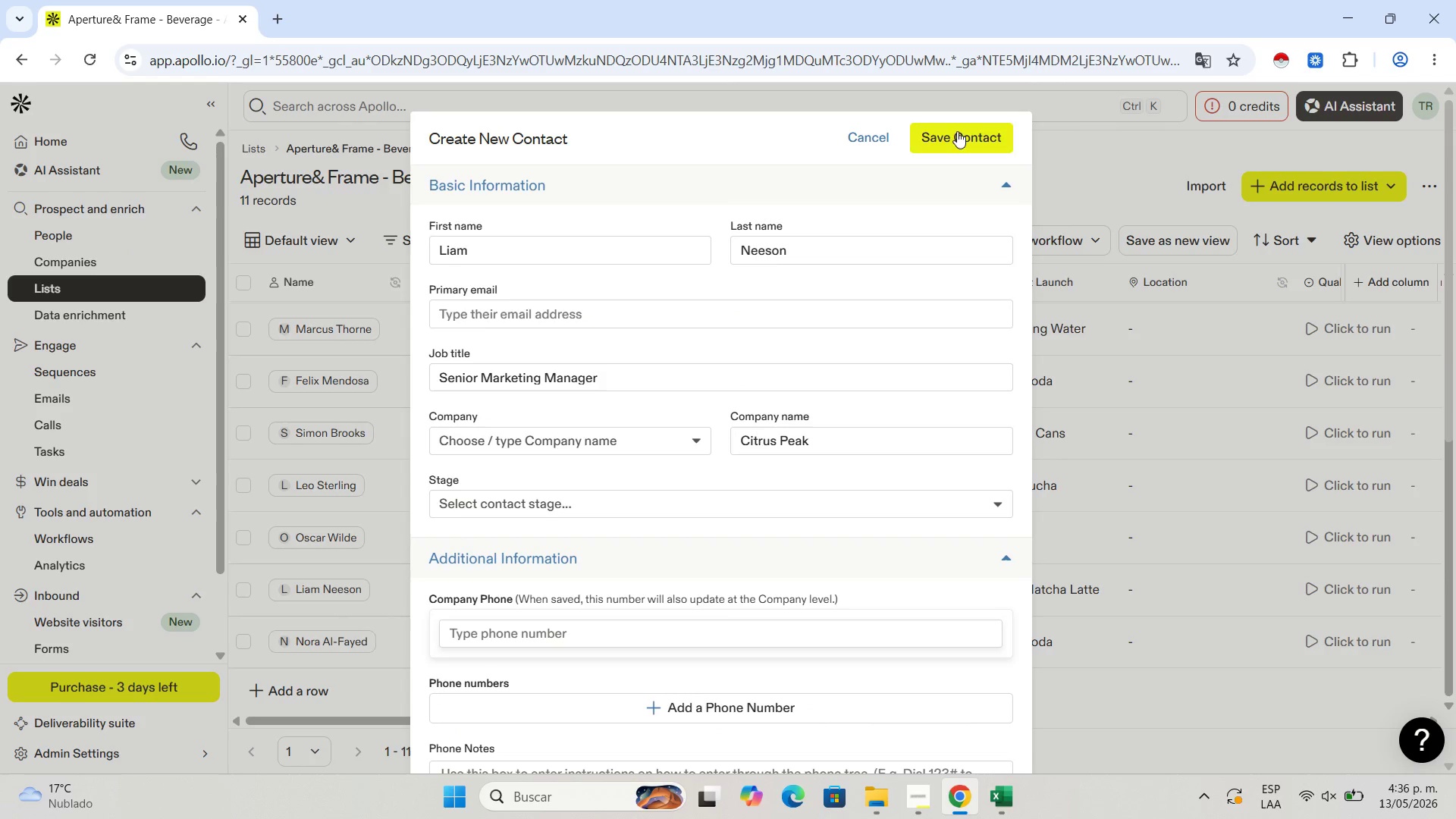 
left_click([959, 144])
 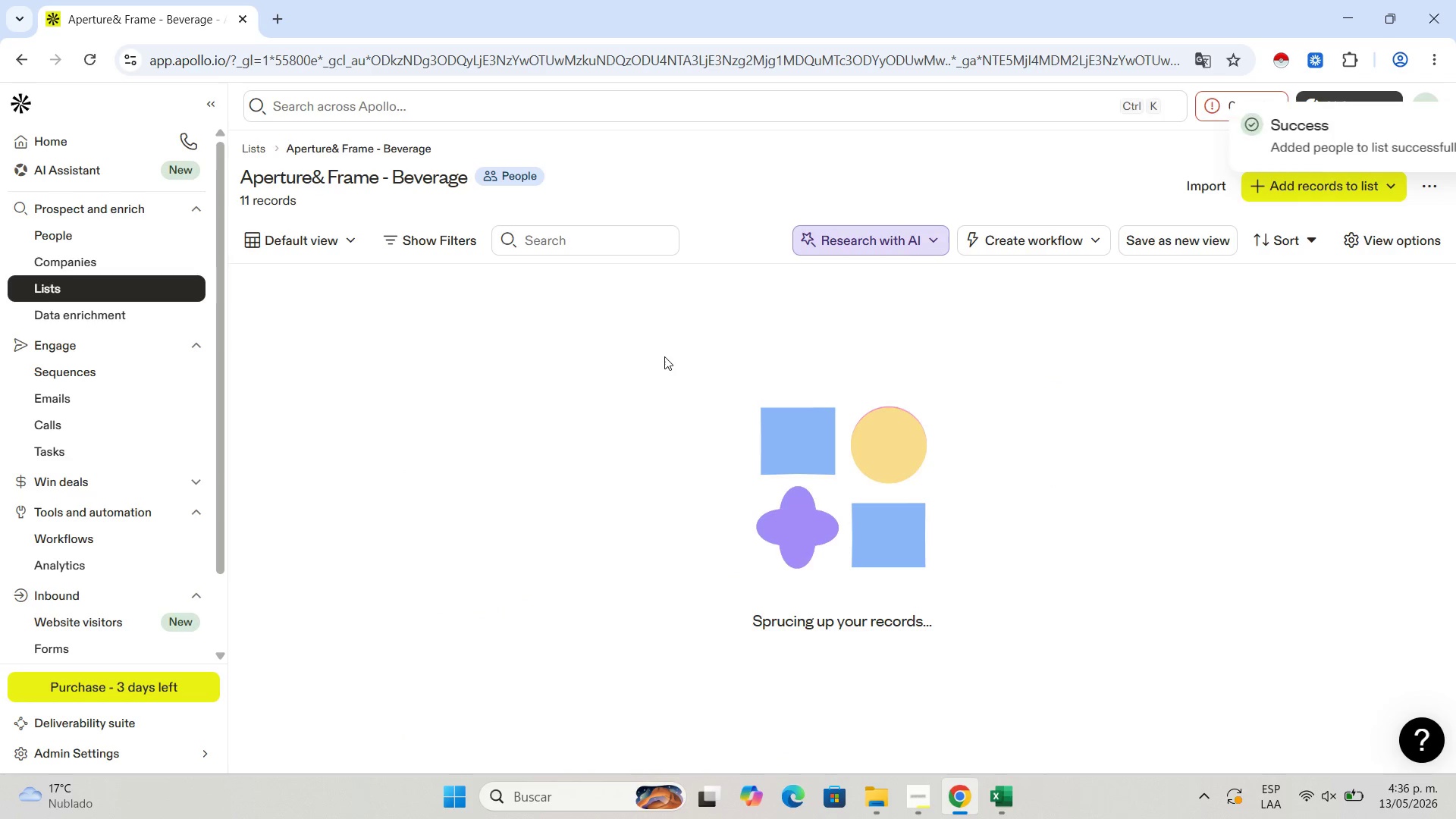 
mouse_move([805, 383])
 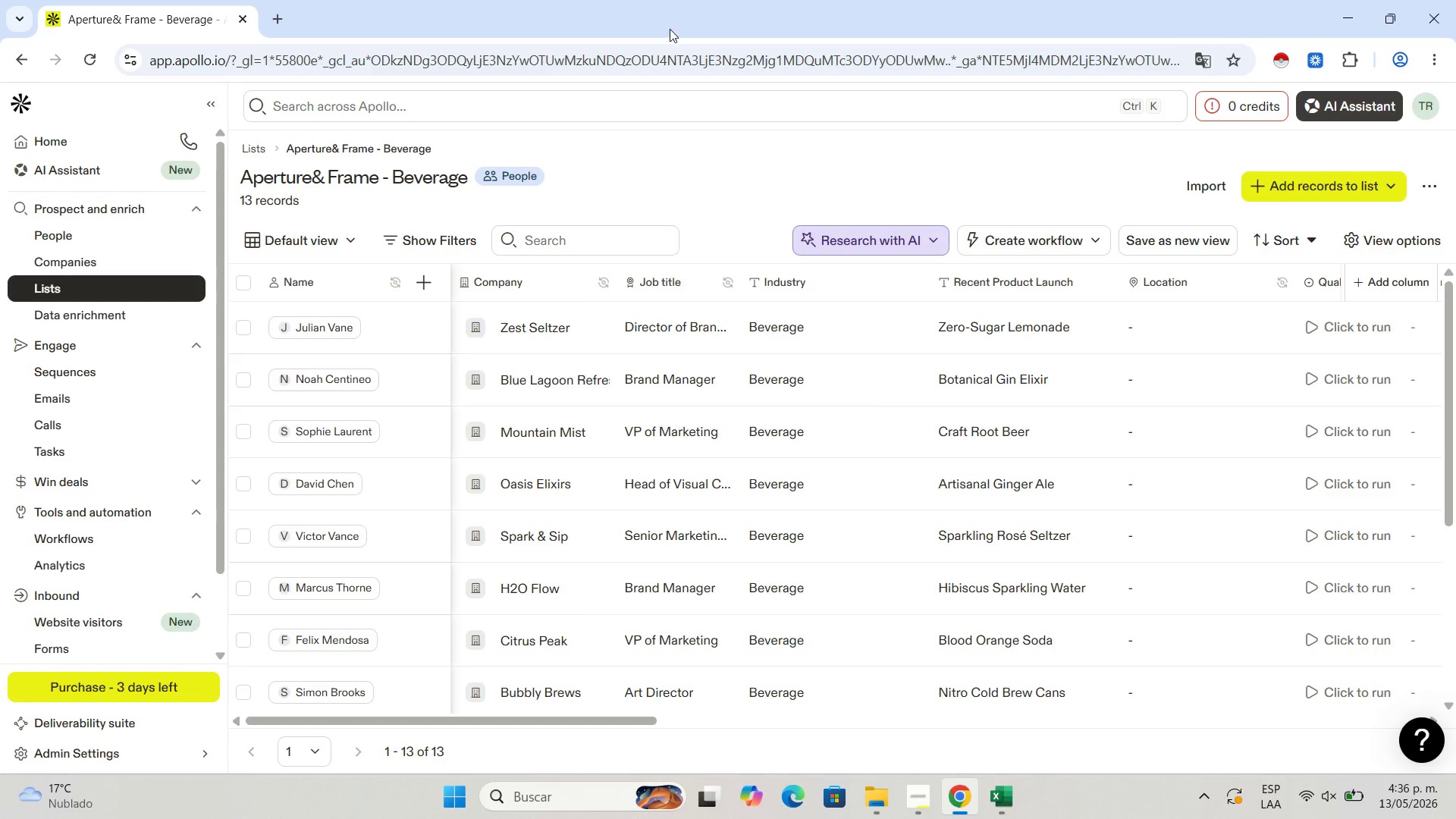 
scroll: coordinate [452, 668], scroll_direction: down, amount: 8.0
 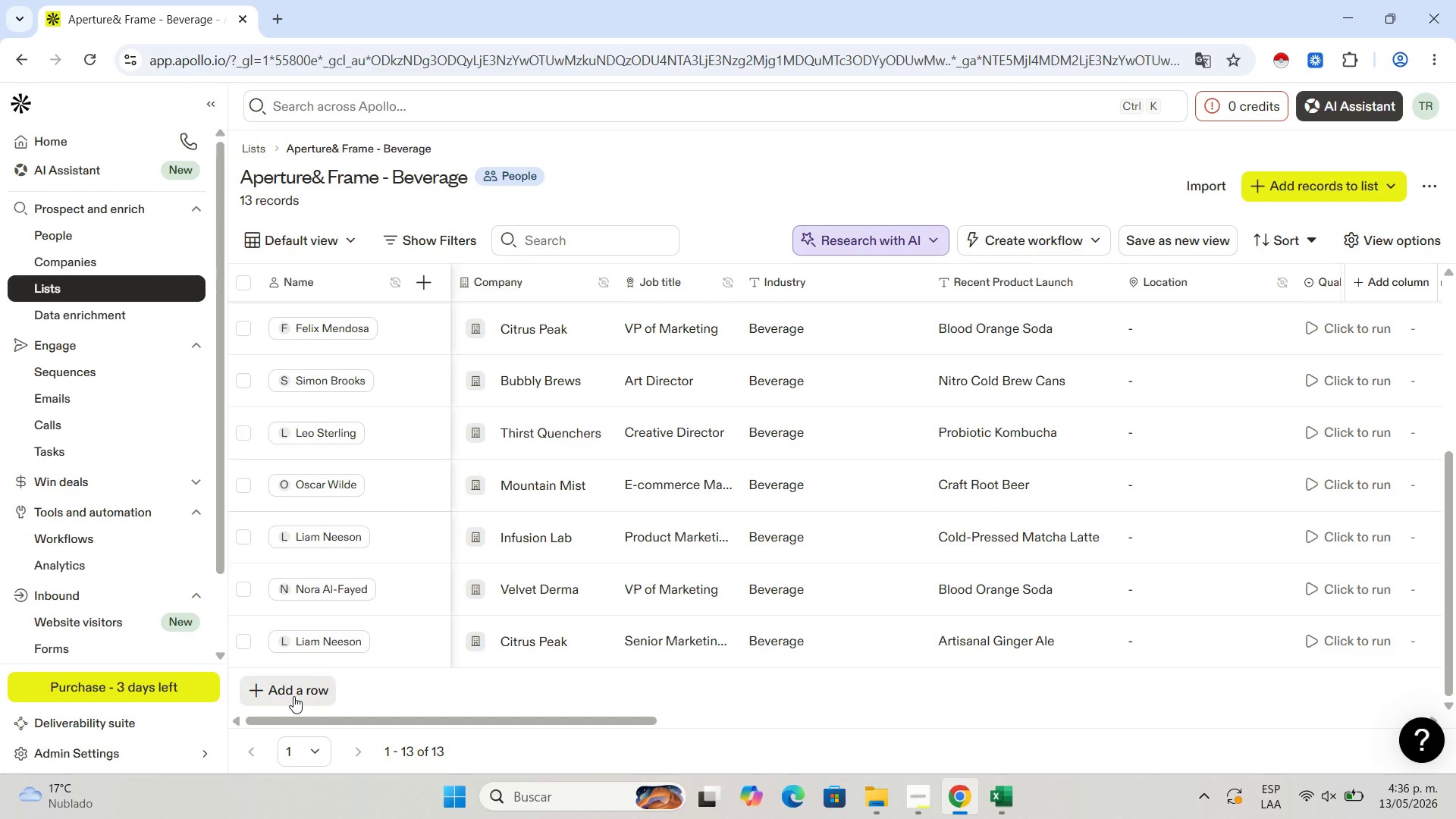 
left_click([284, 686])
 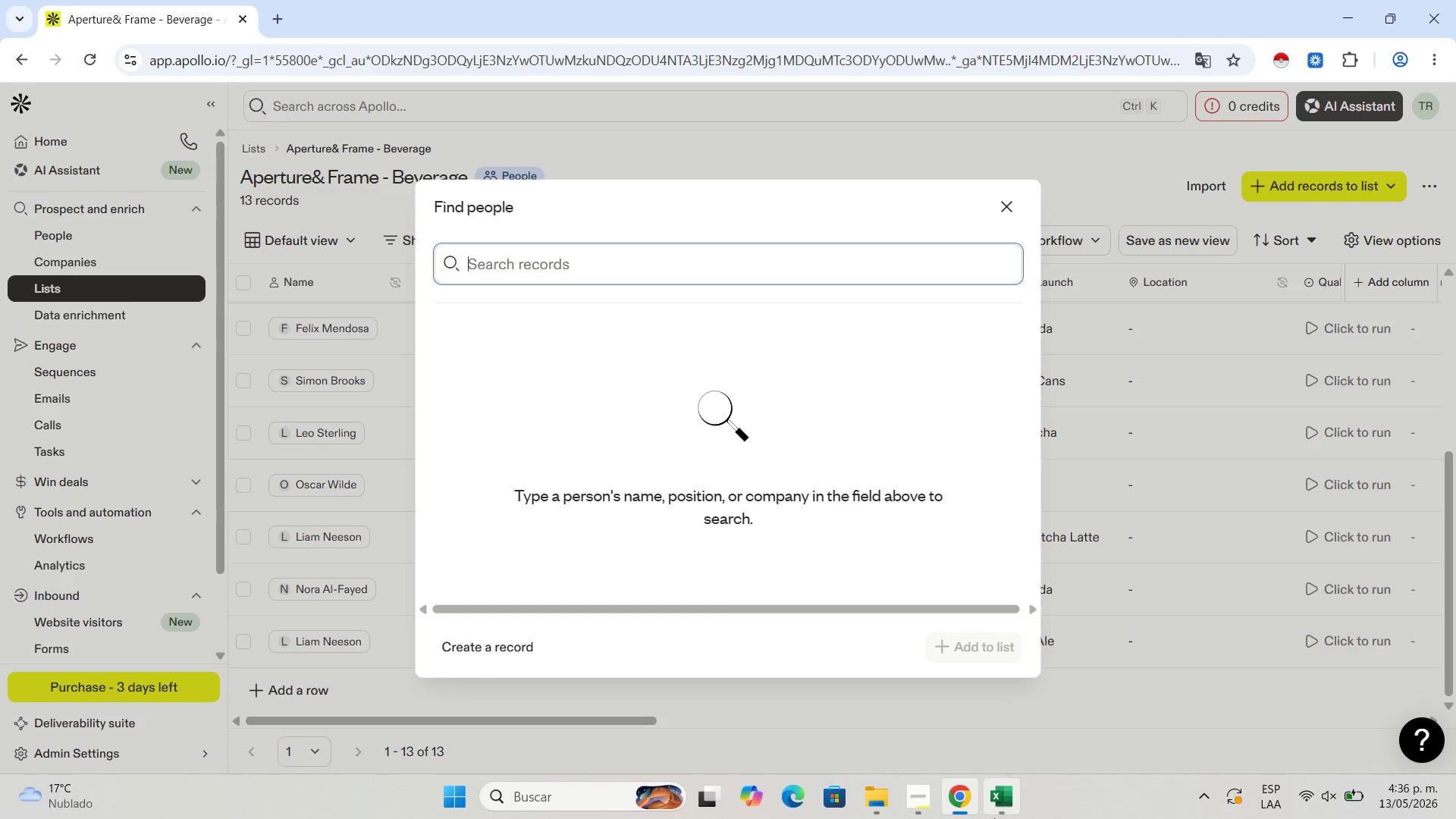 
left_click([994, 818])
 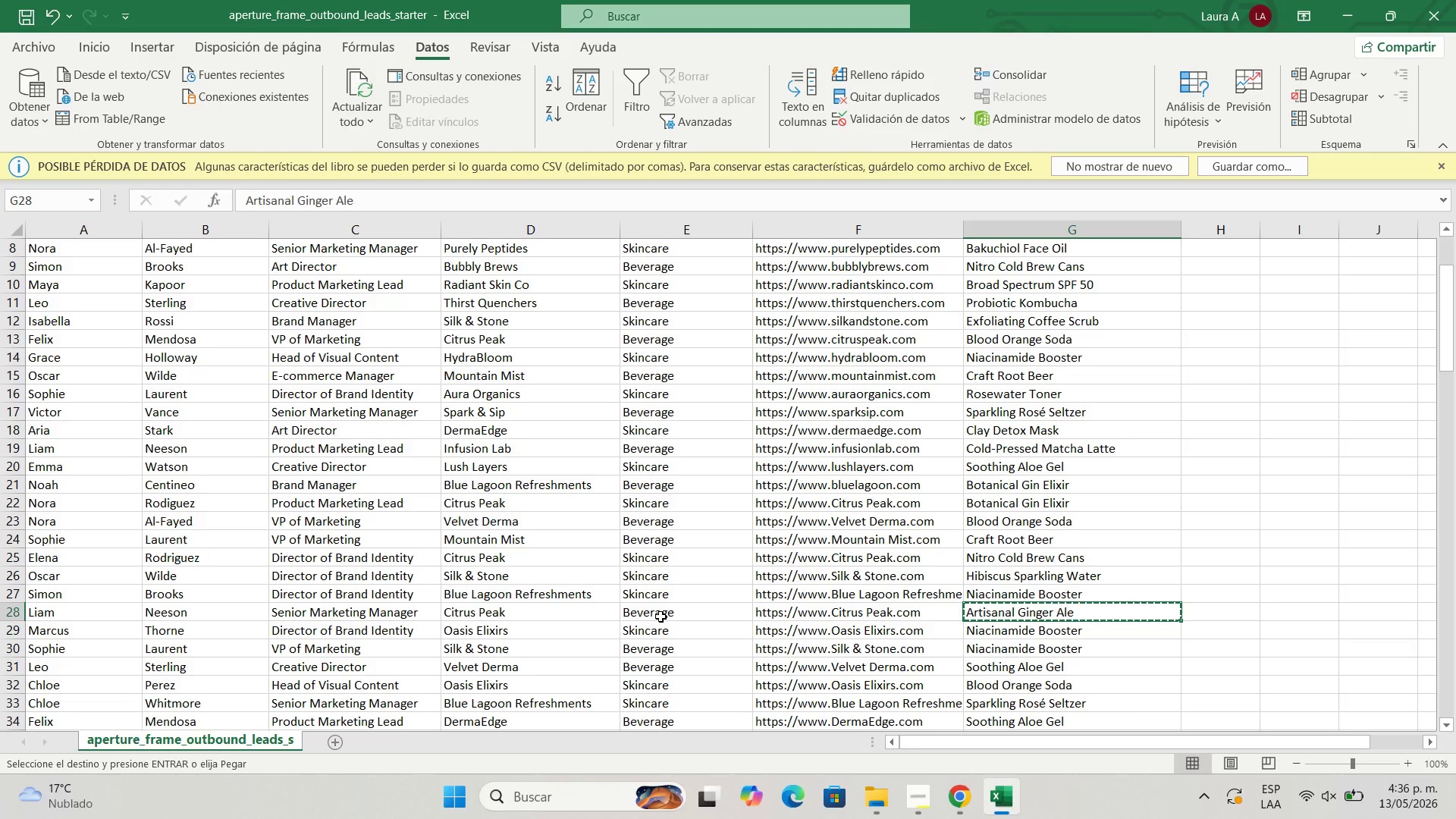 
hold_key(key=ArrowLeft, duration=0.75)
 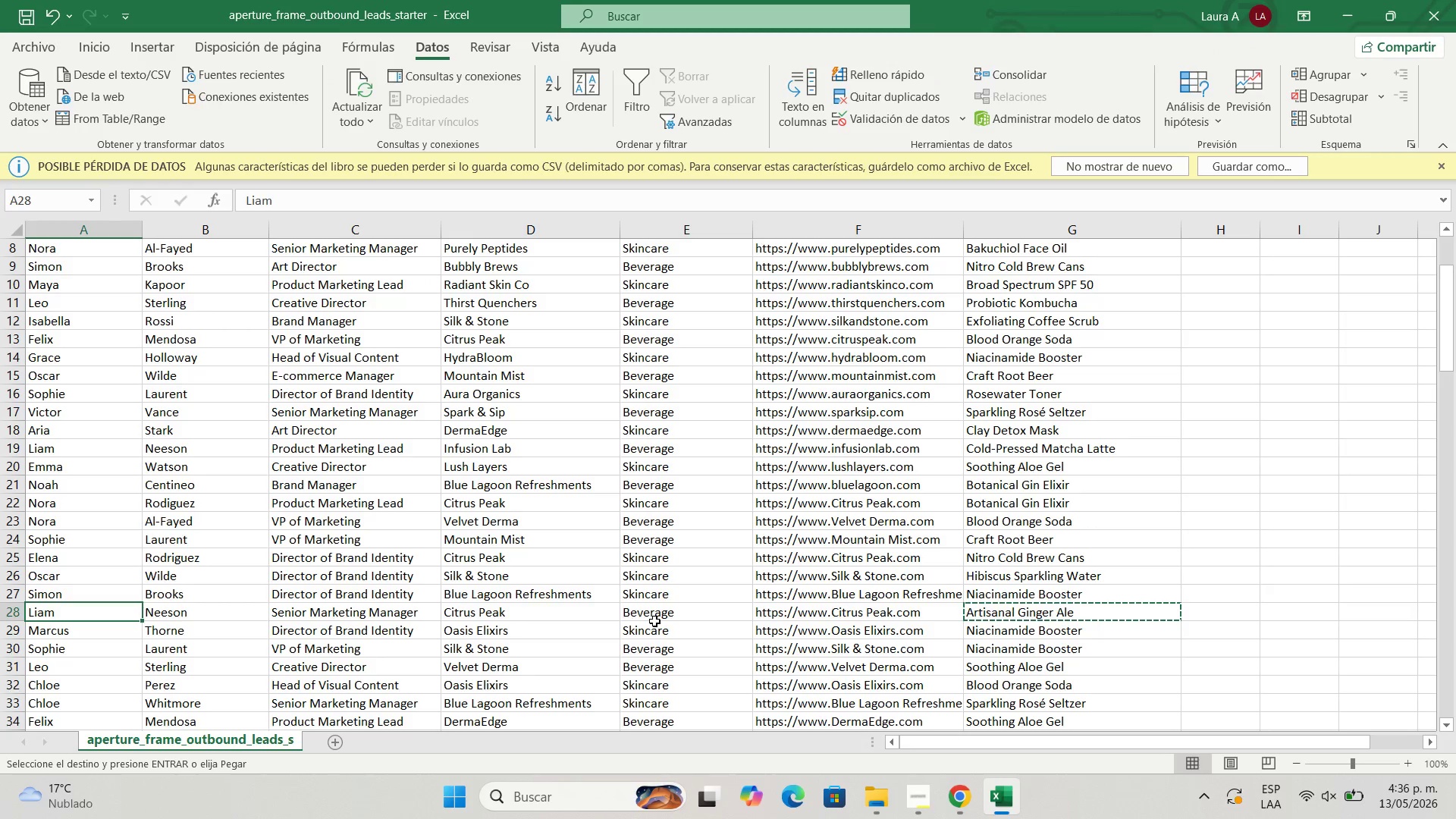 
key(ArrowRight)
 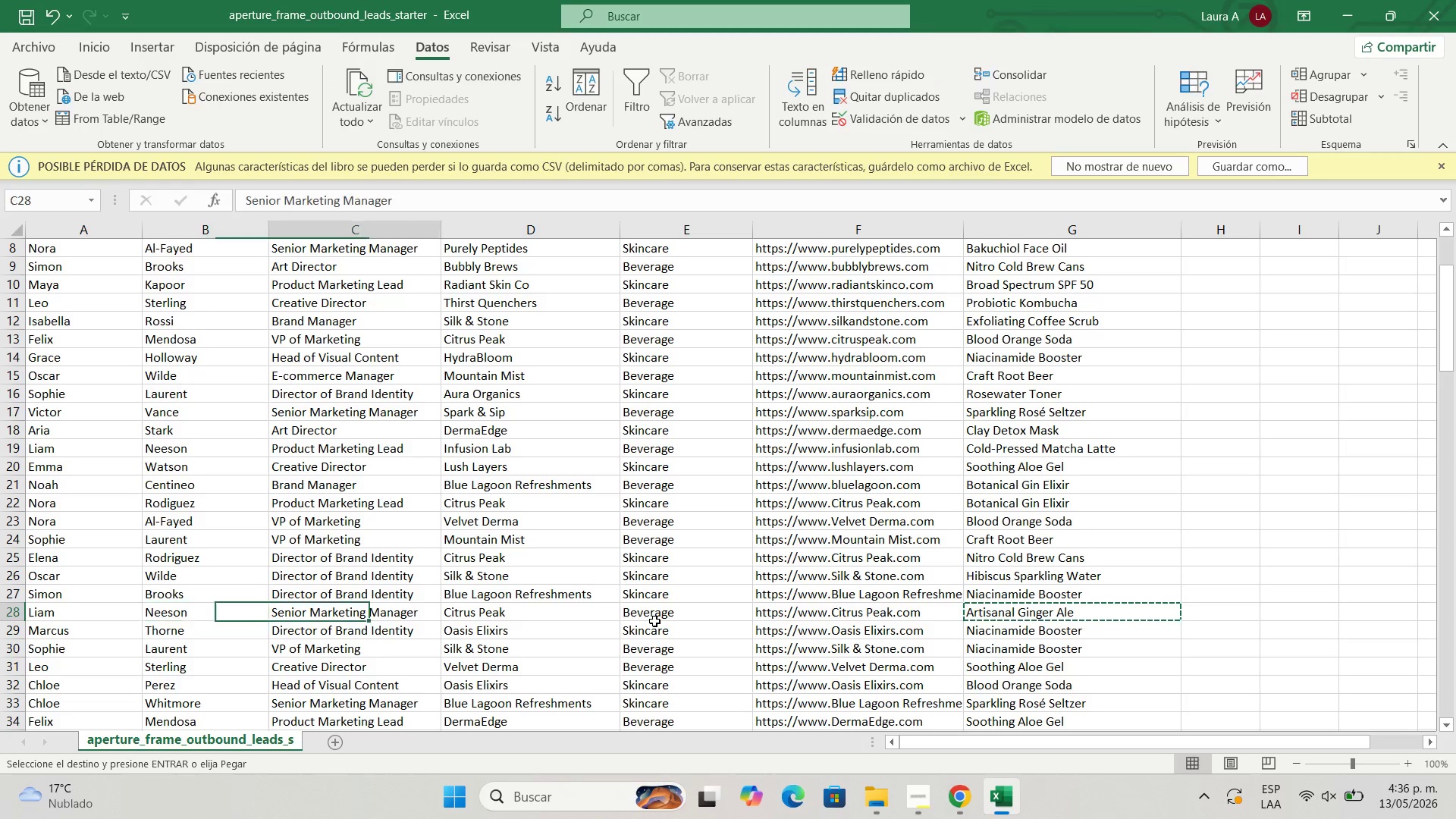 
key(ArrowRight)
 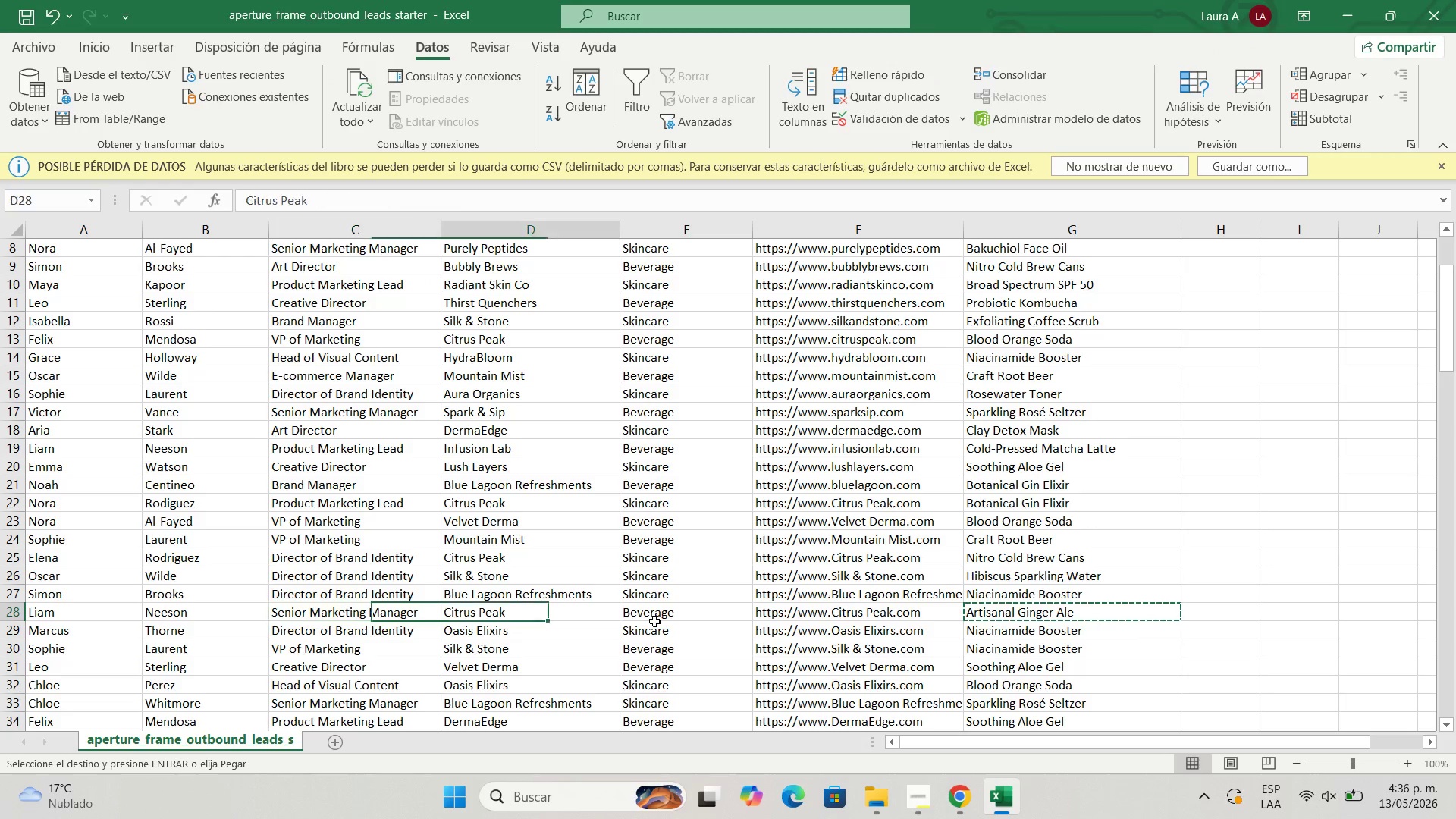 
key(ArrowRight)
 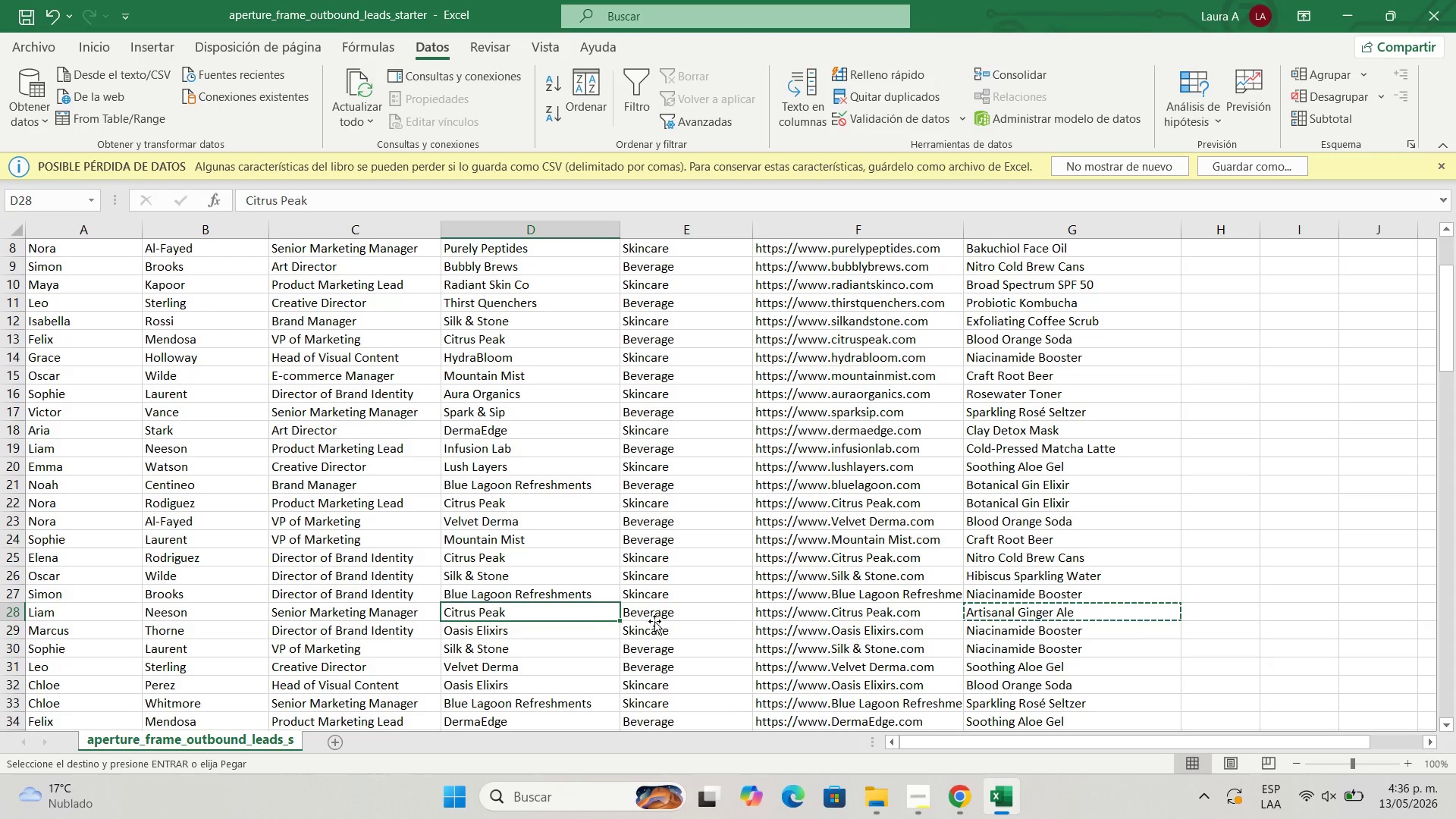 
key(ArrowRight)
 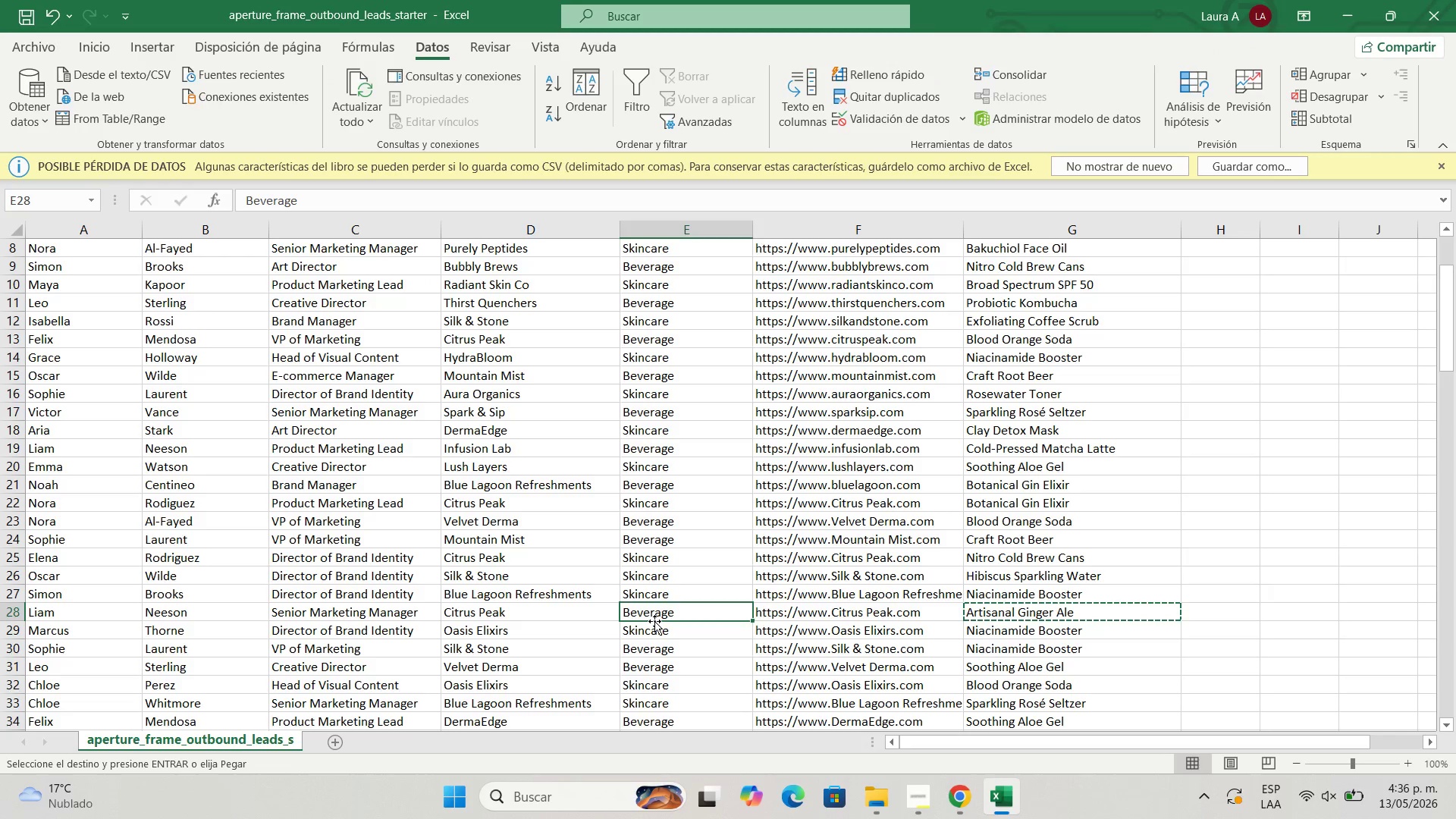 
key(ArrowDown)
 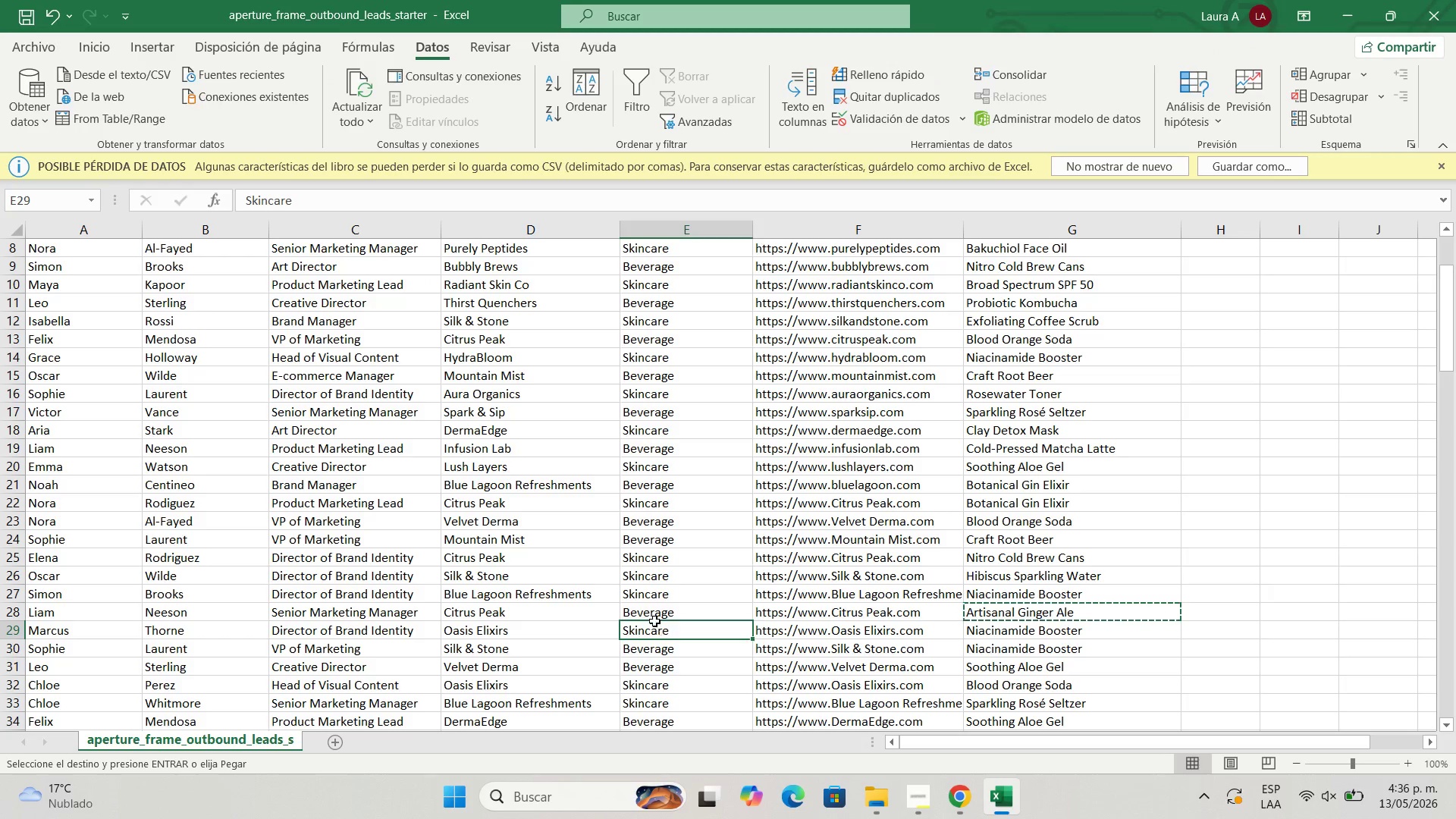 
key(ArrowDown)
 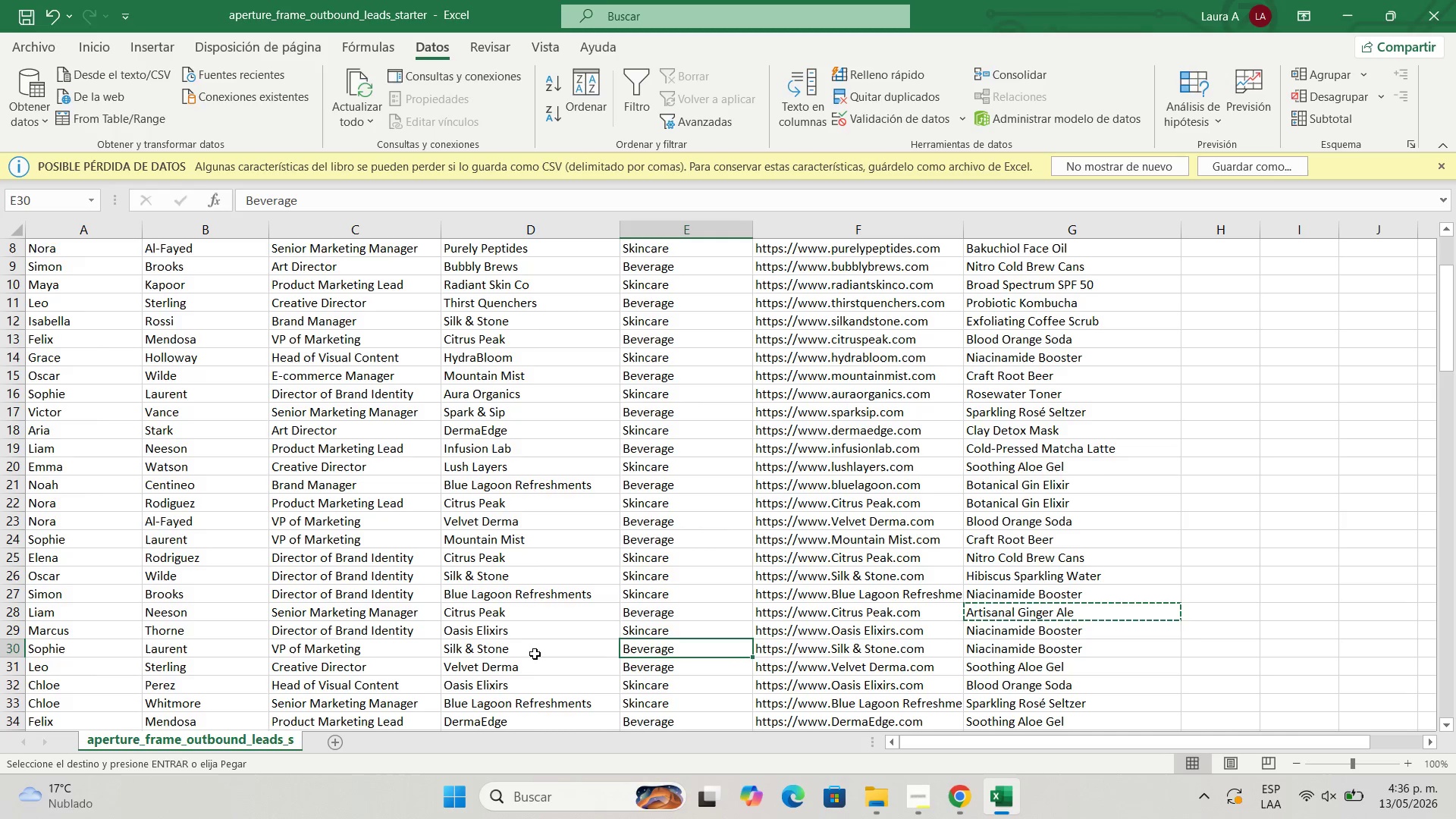 
key(ArrowLeft)
 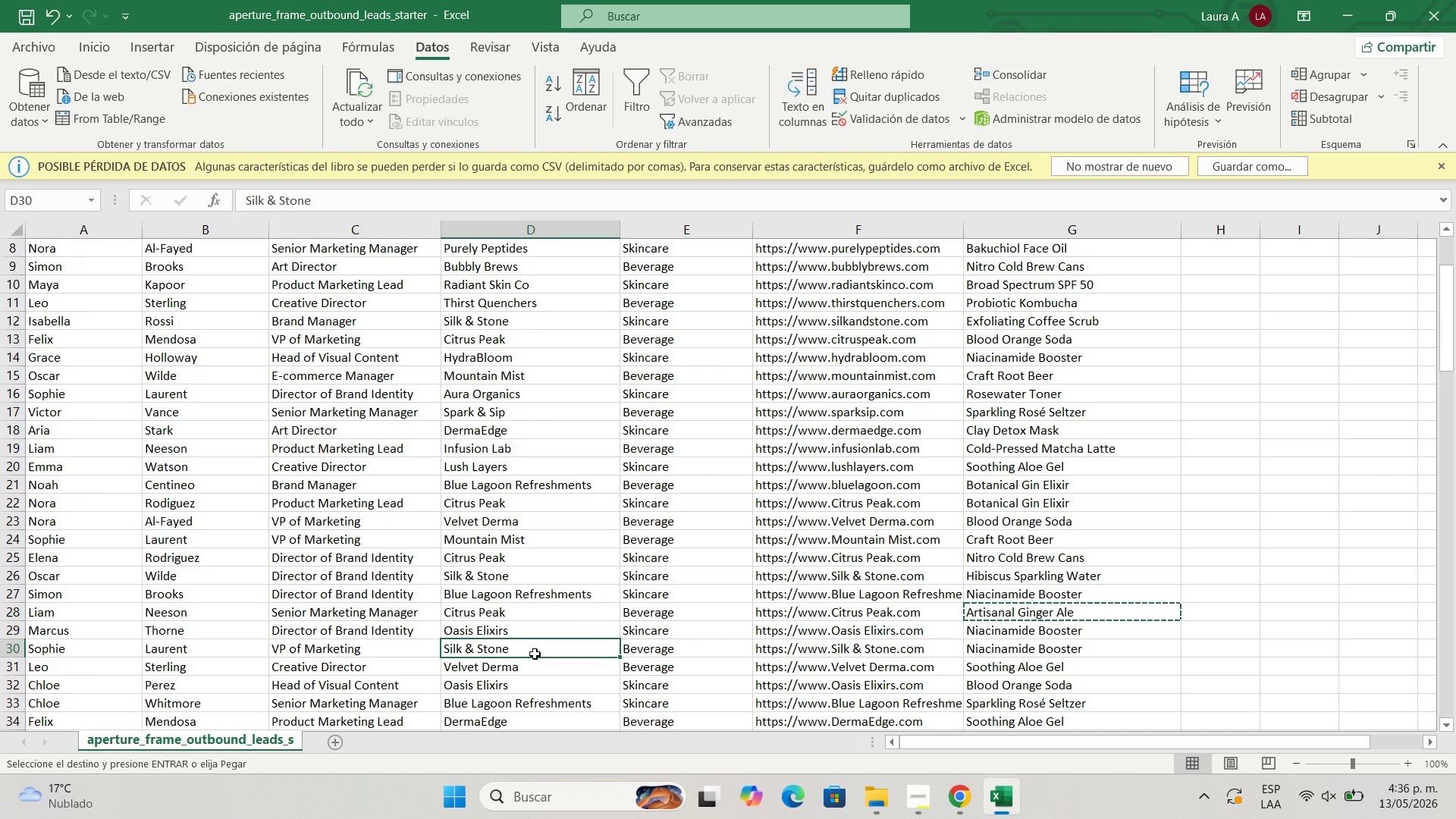 
key(ArrowLeft)
 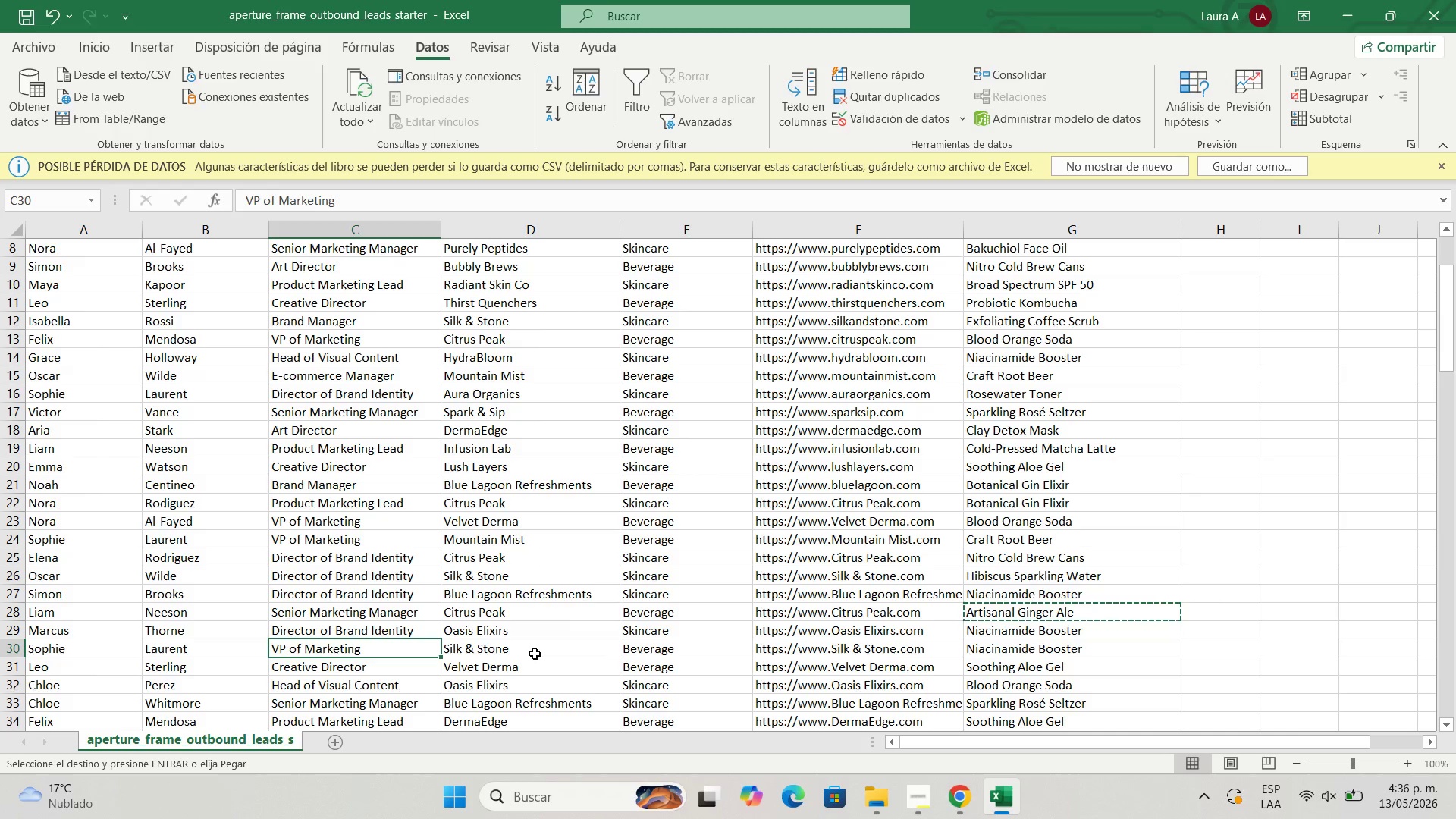 
key(ArrowLeft)
 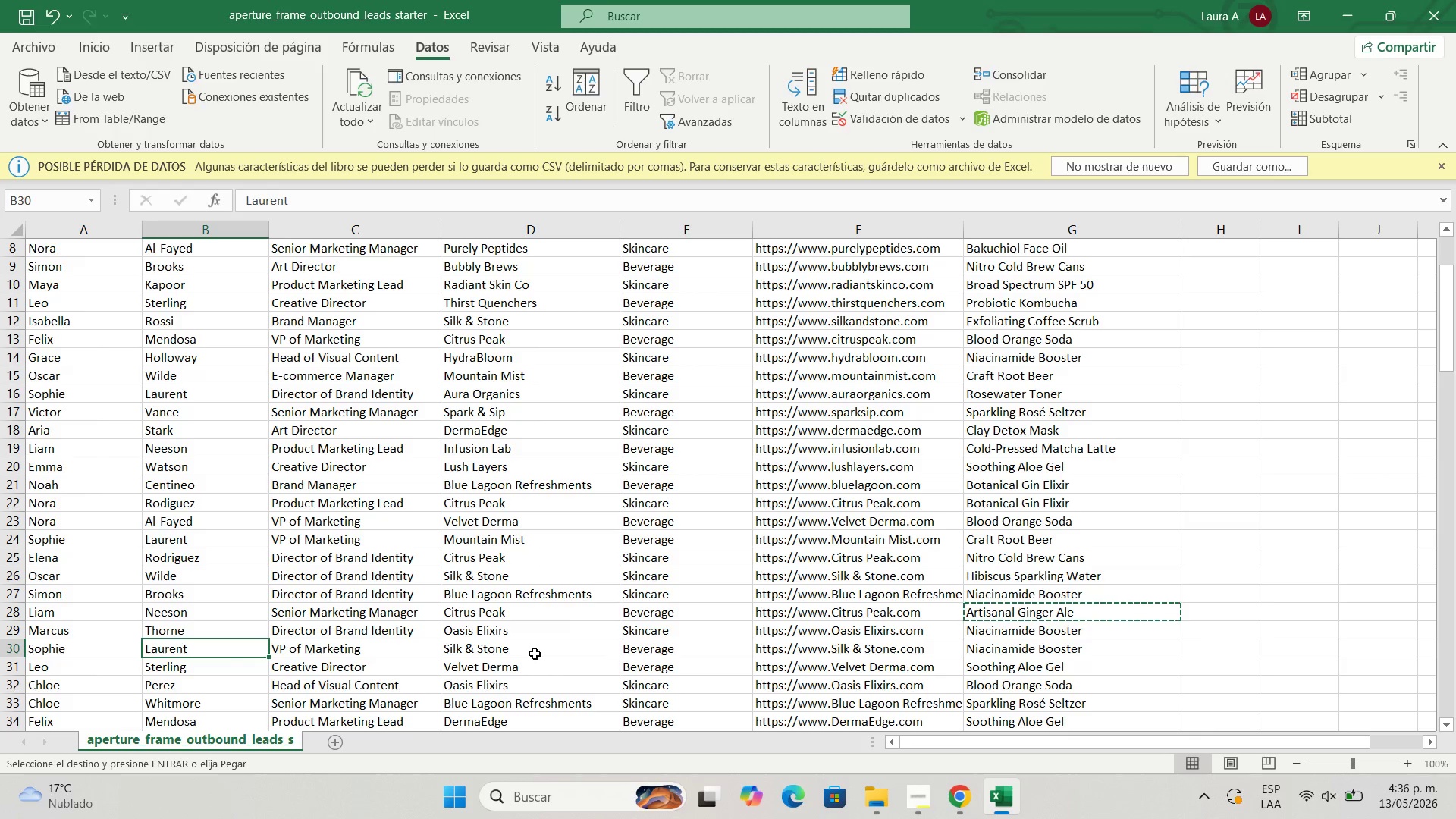 
key(ArrowLeft)
 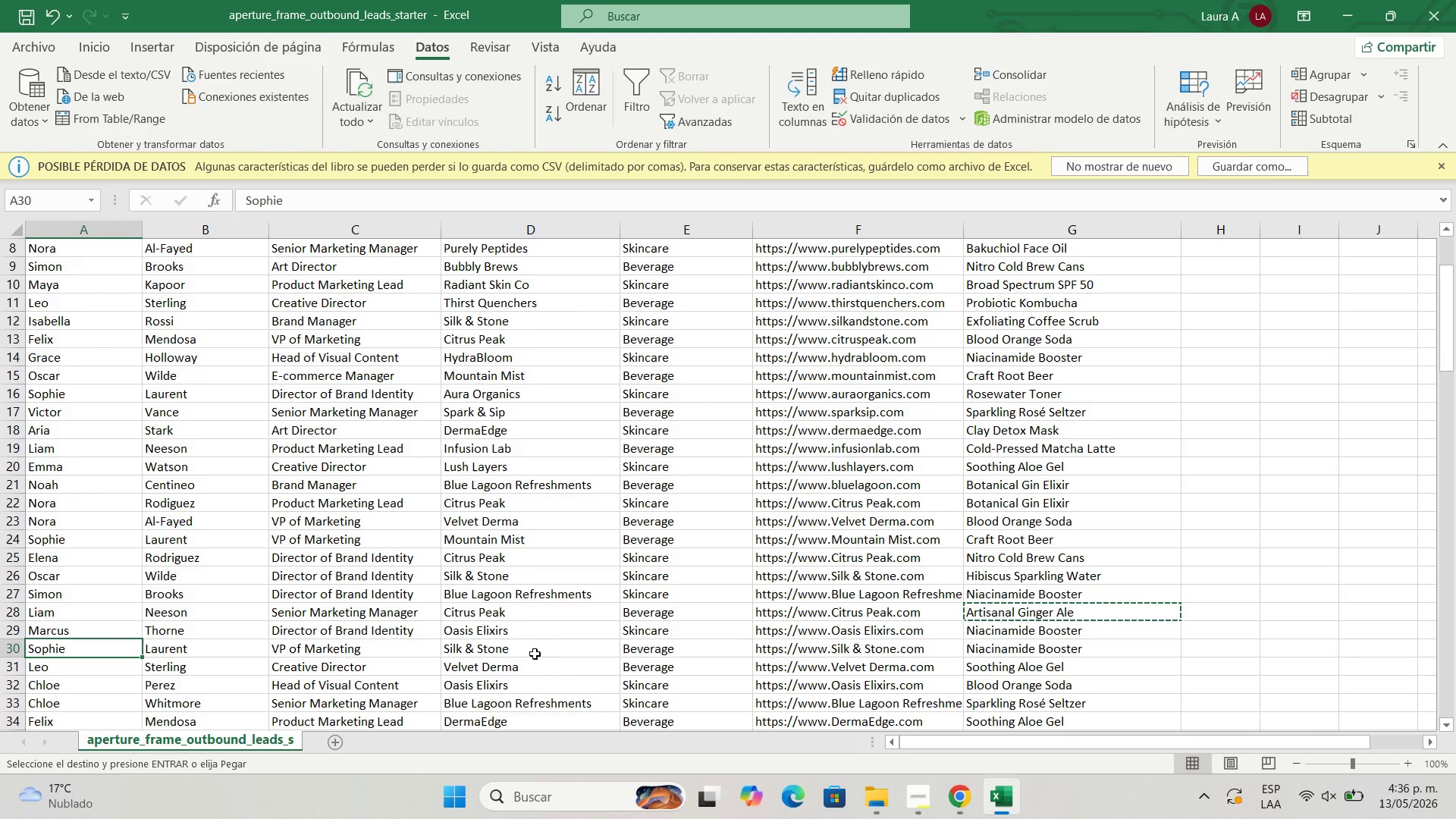 
key(Control+C)
 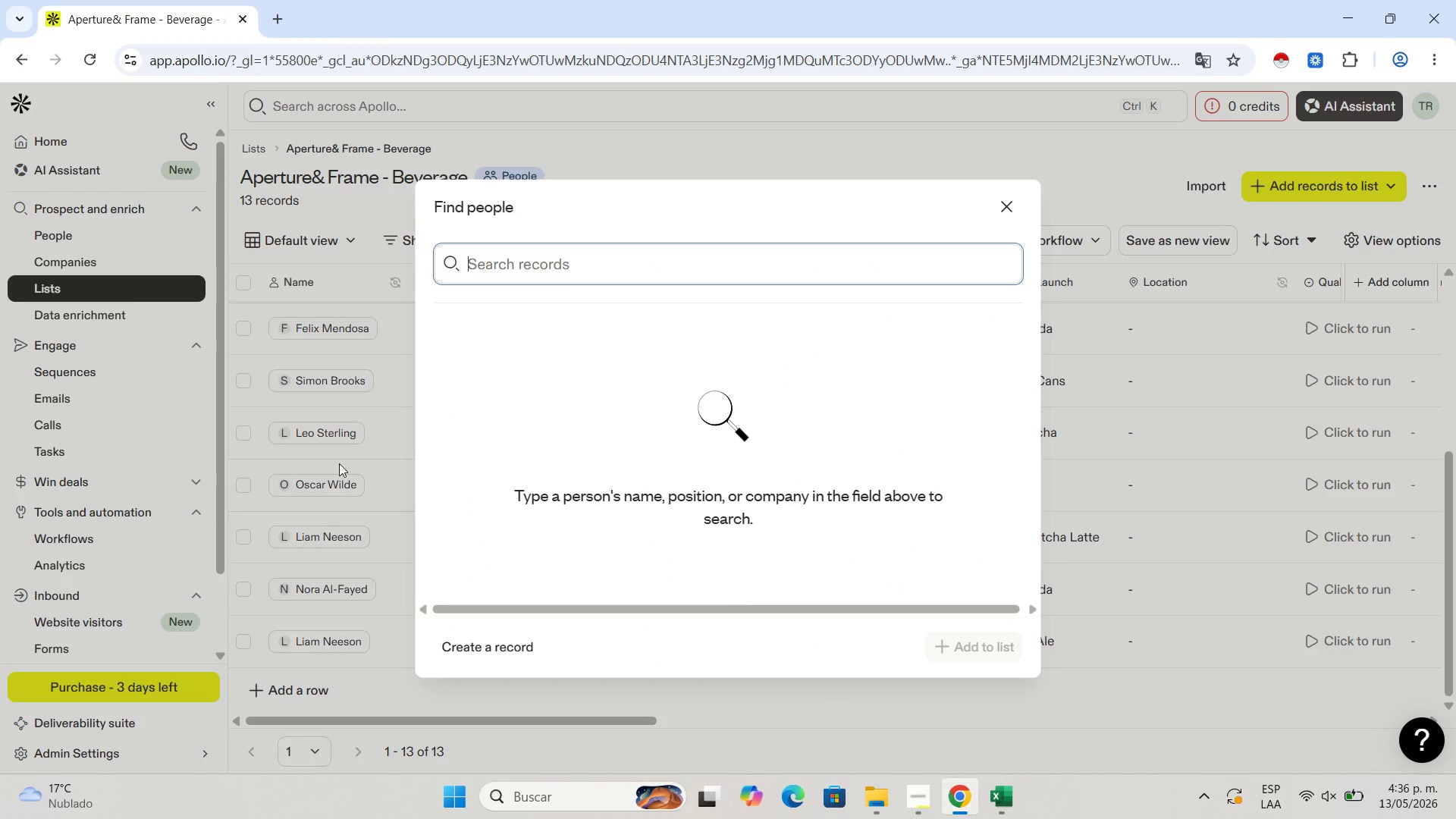 
left_click([488, 650])
 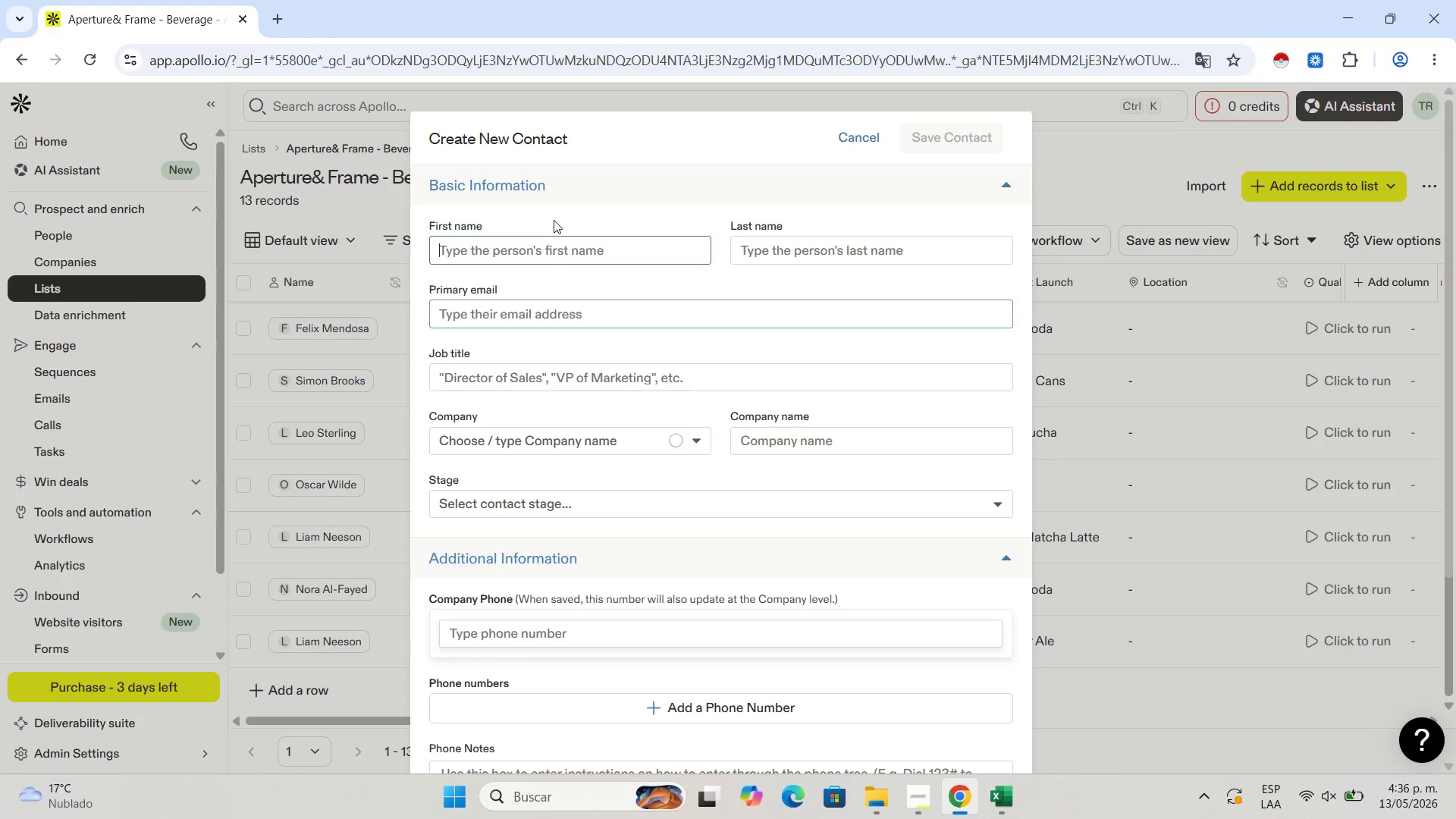 
key(Control+V)
 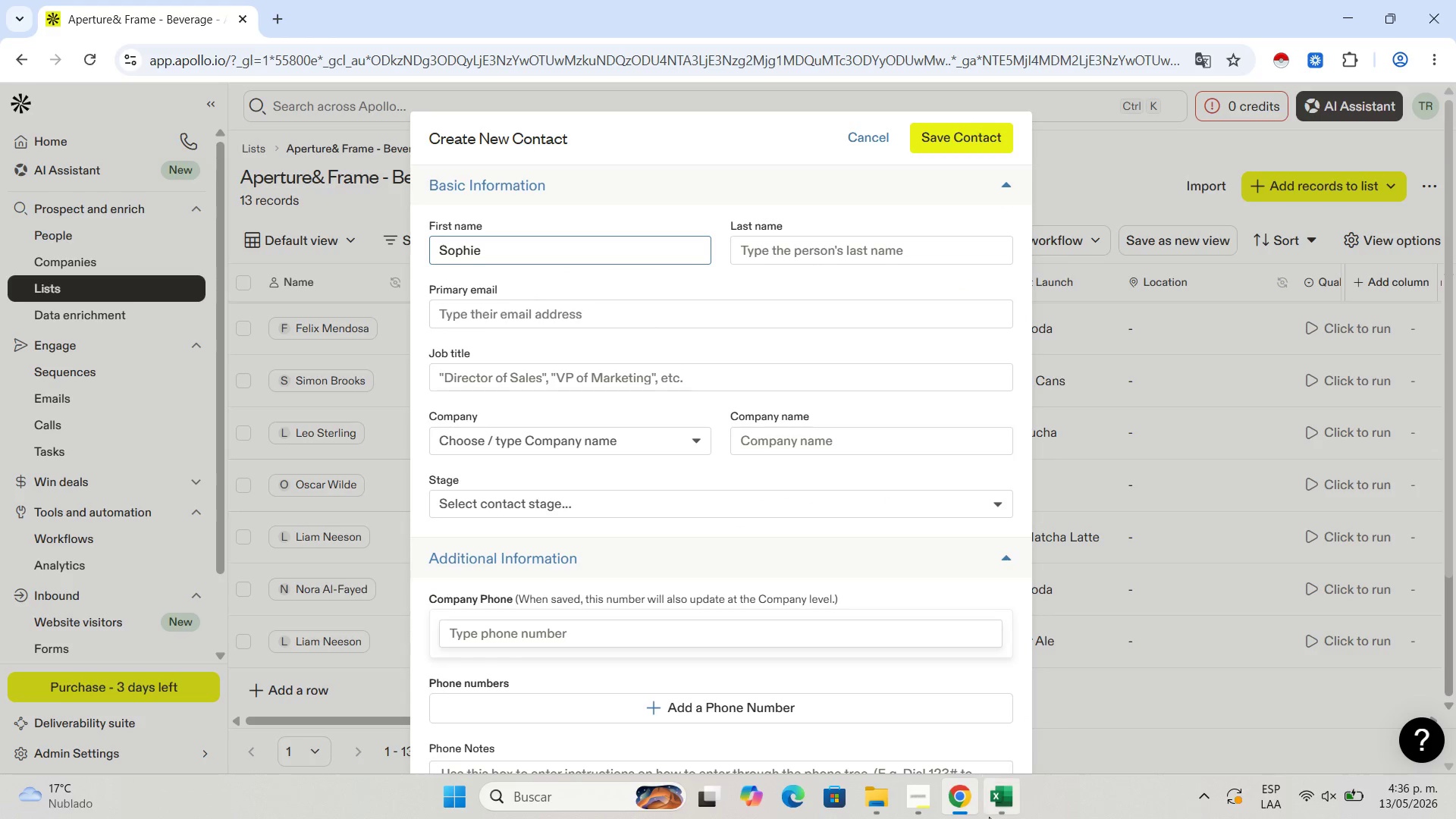 
left_click([989, 817])
 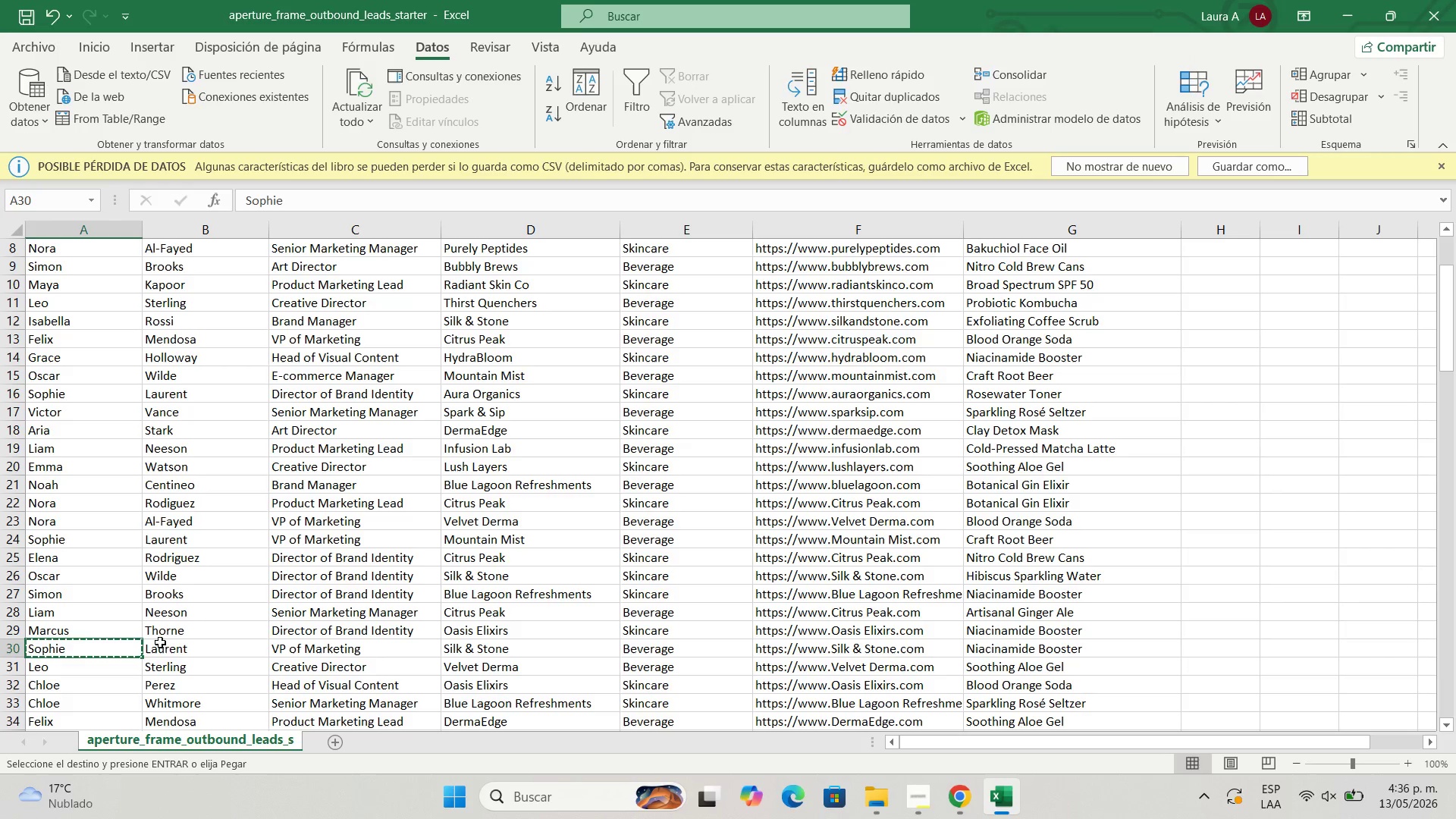 
left_click([180, 645])
 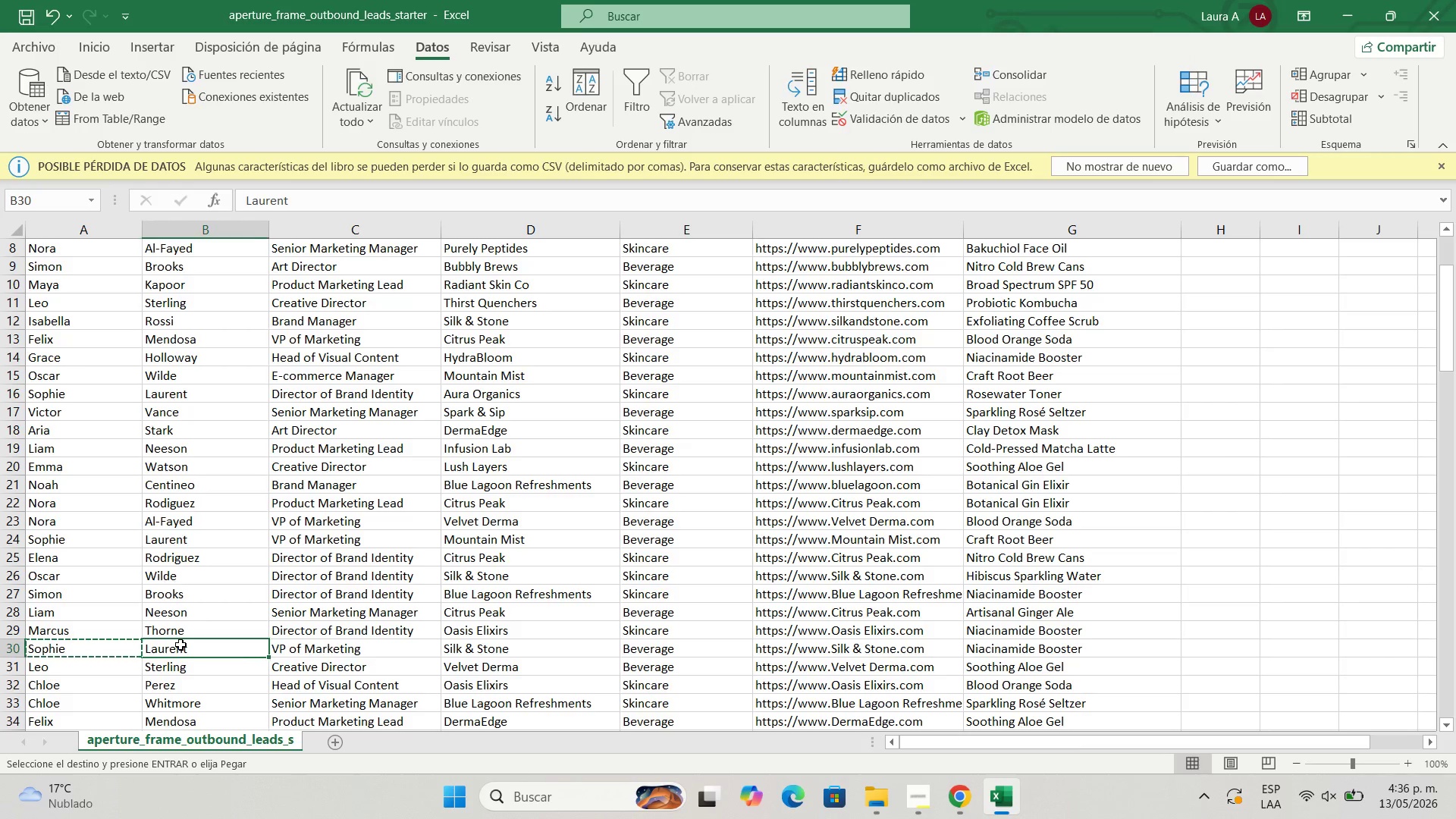 
key(Control+C)
 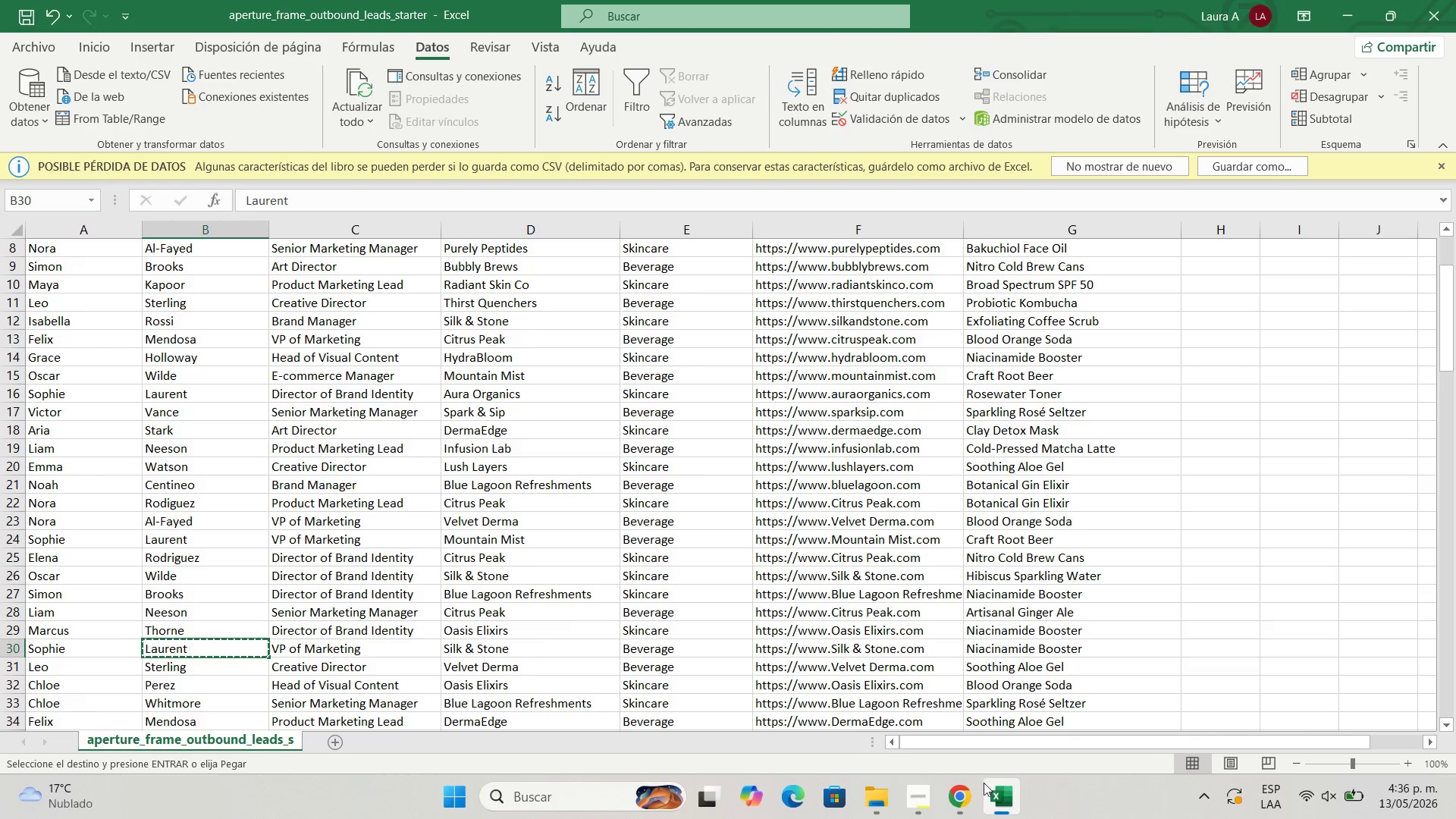 
left_click([960, 792])
 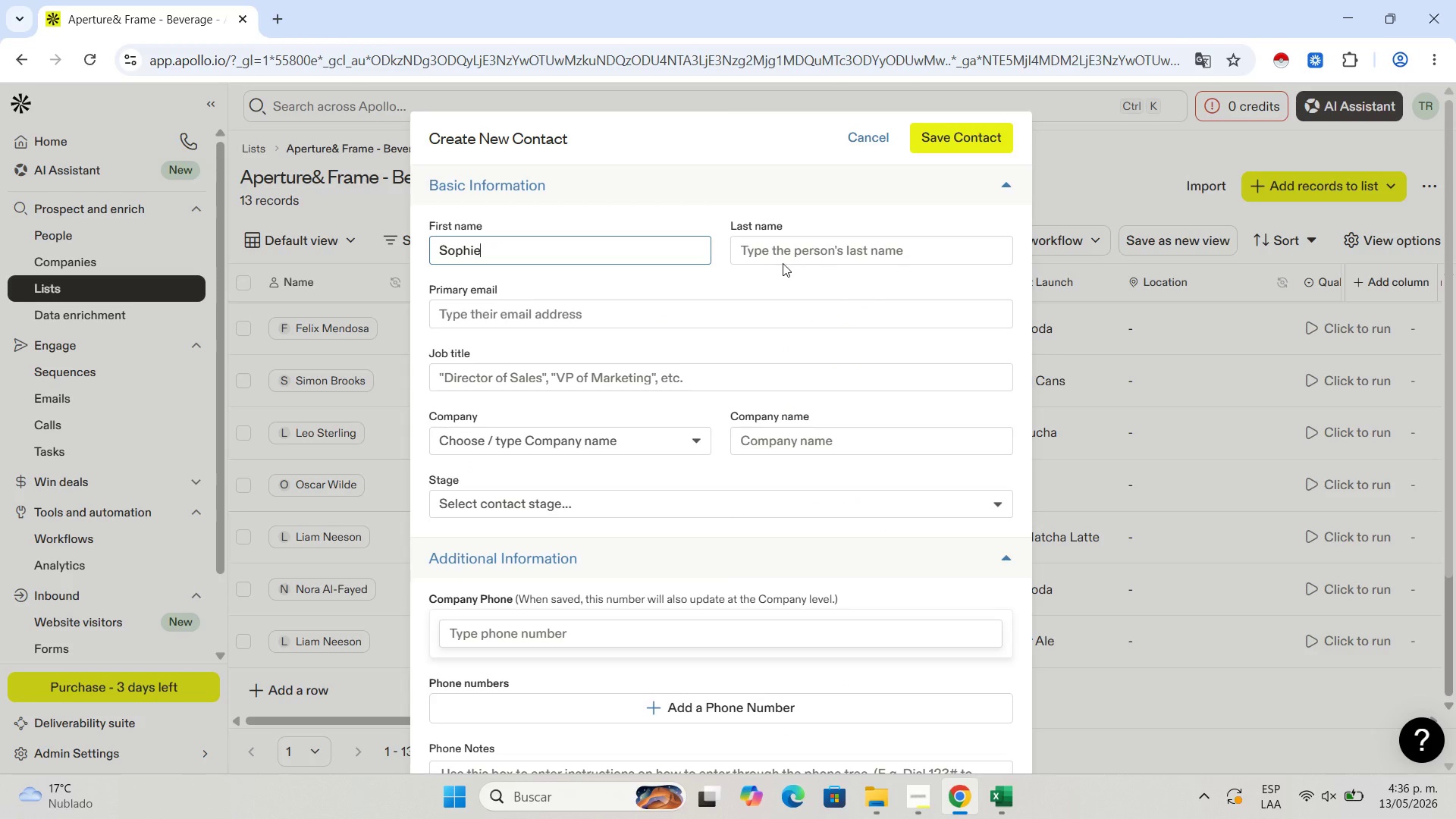 
double_click([783, 263])
 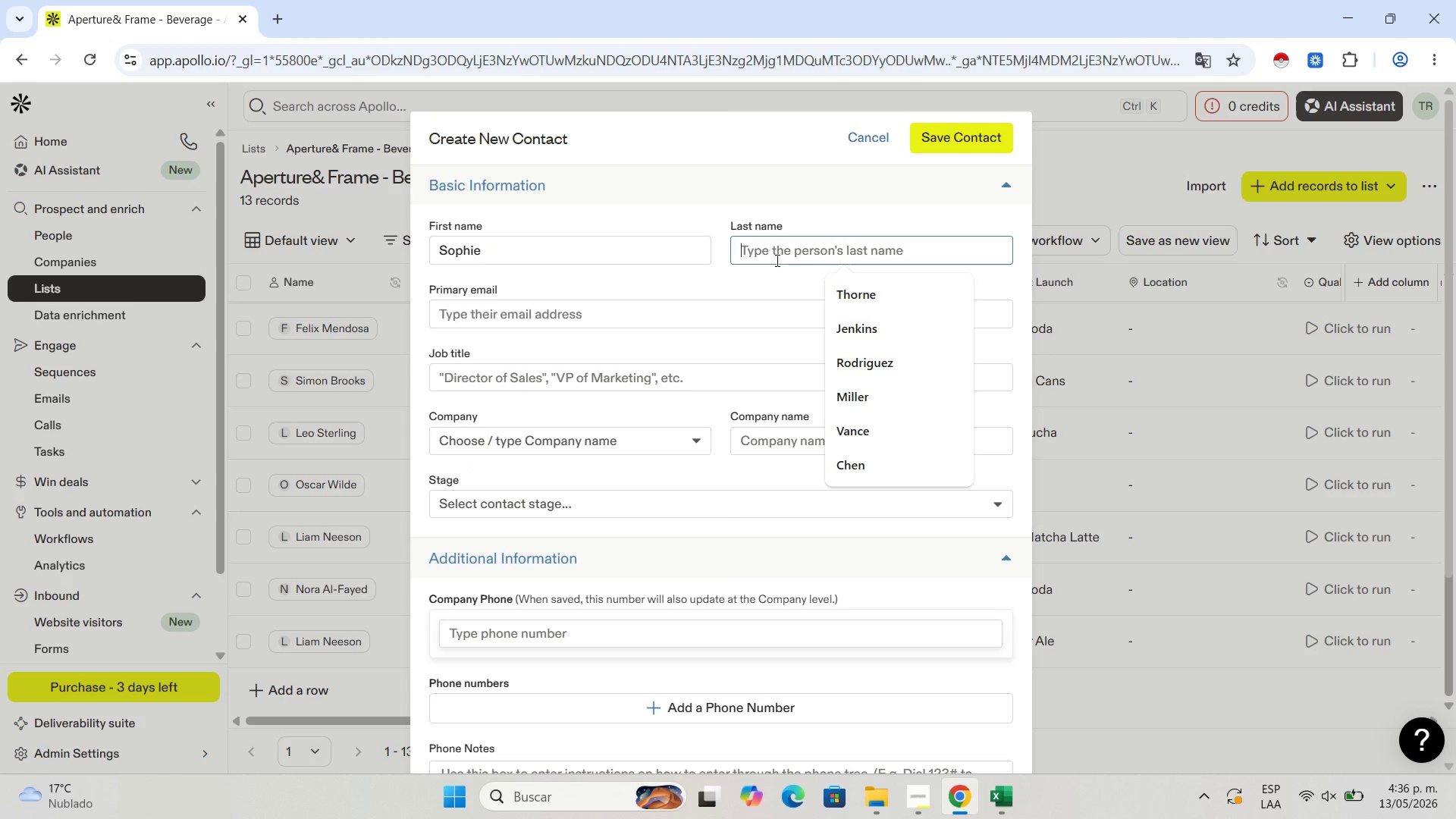 
key(Control+V)
 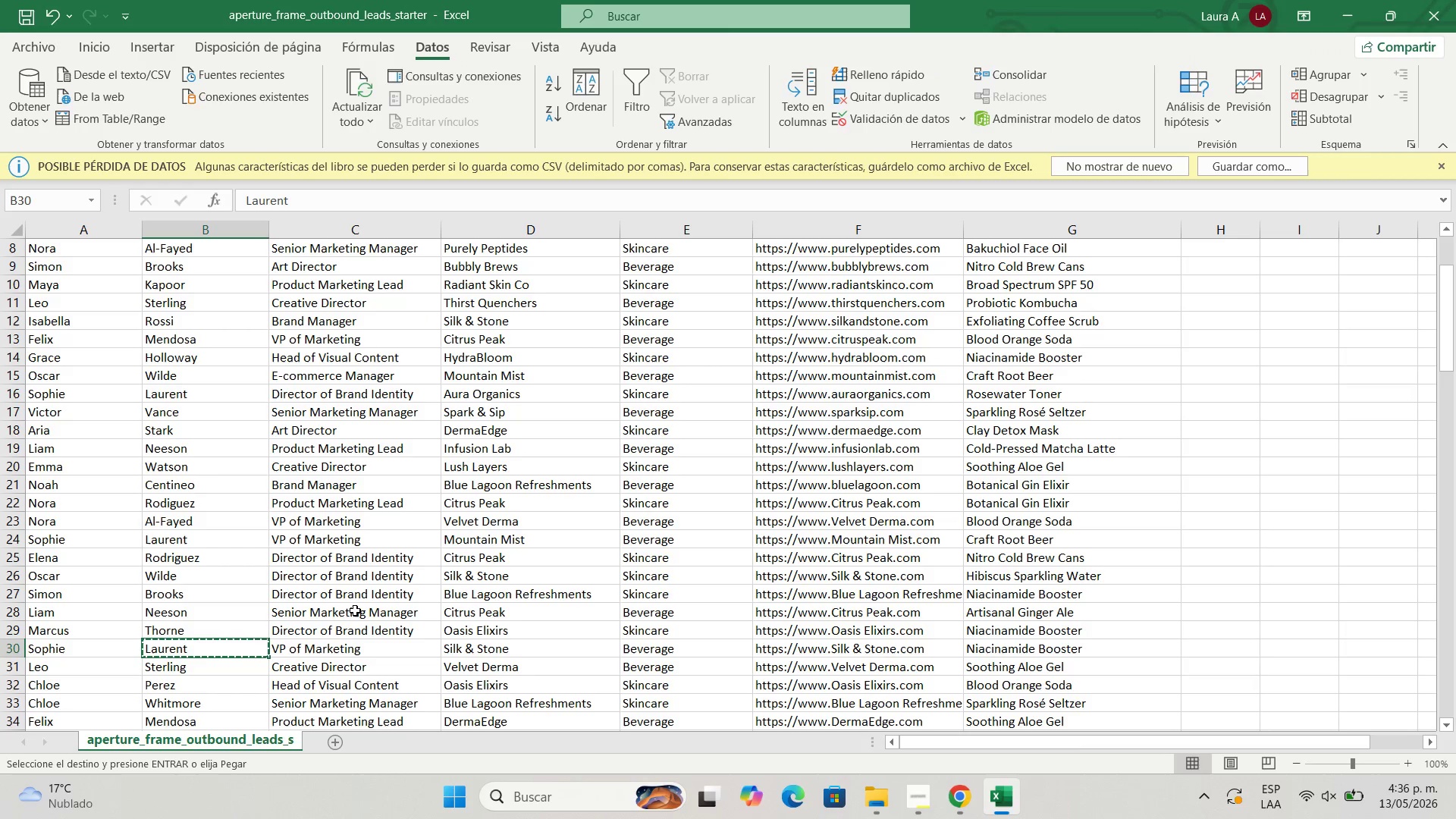 
left_click([347, 646])
 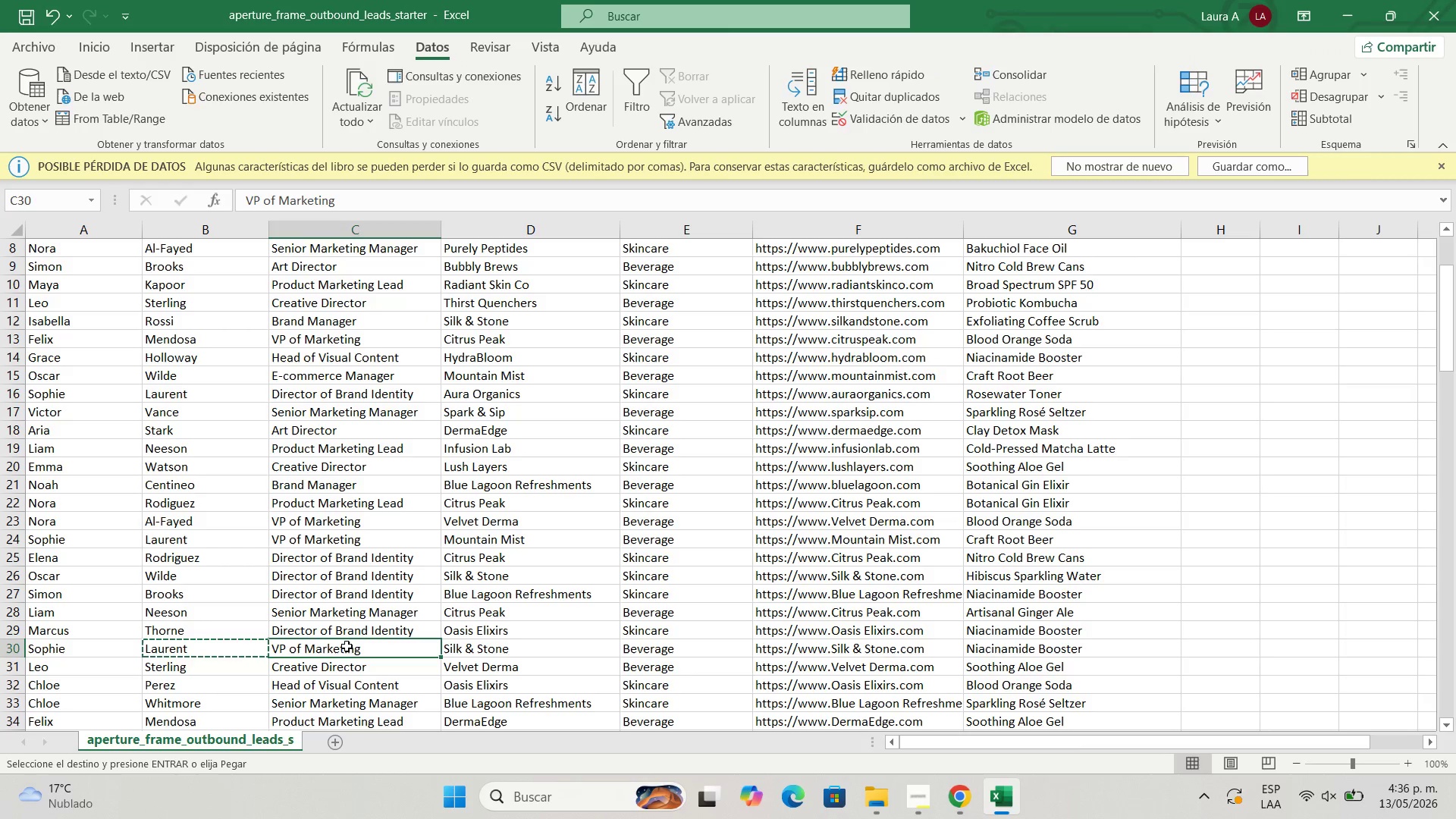 
key(Control+C)
 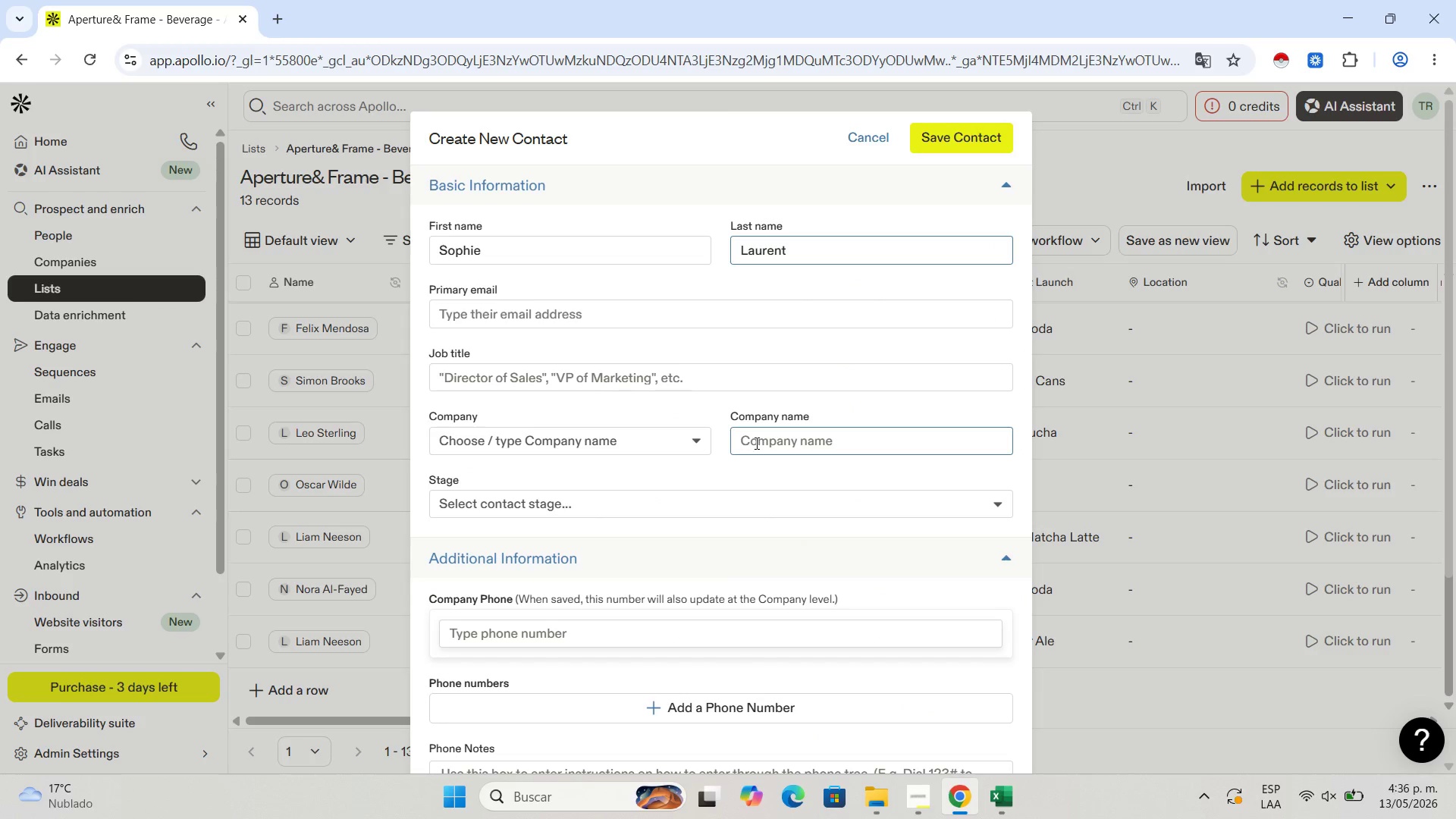 
left_click([676, 379])
 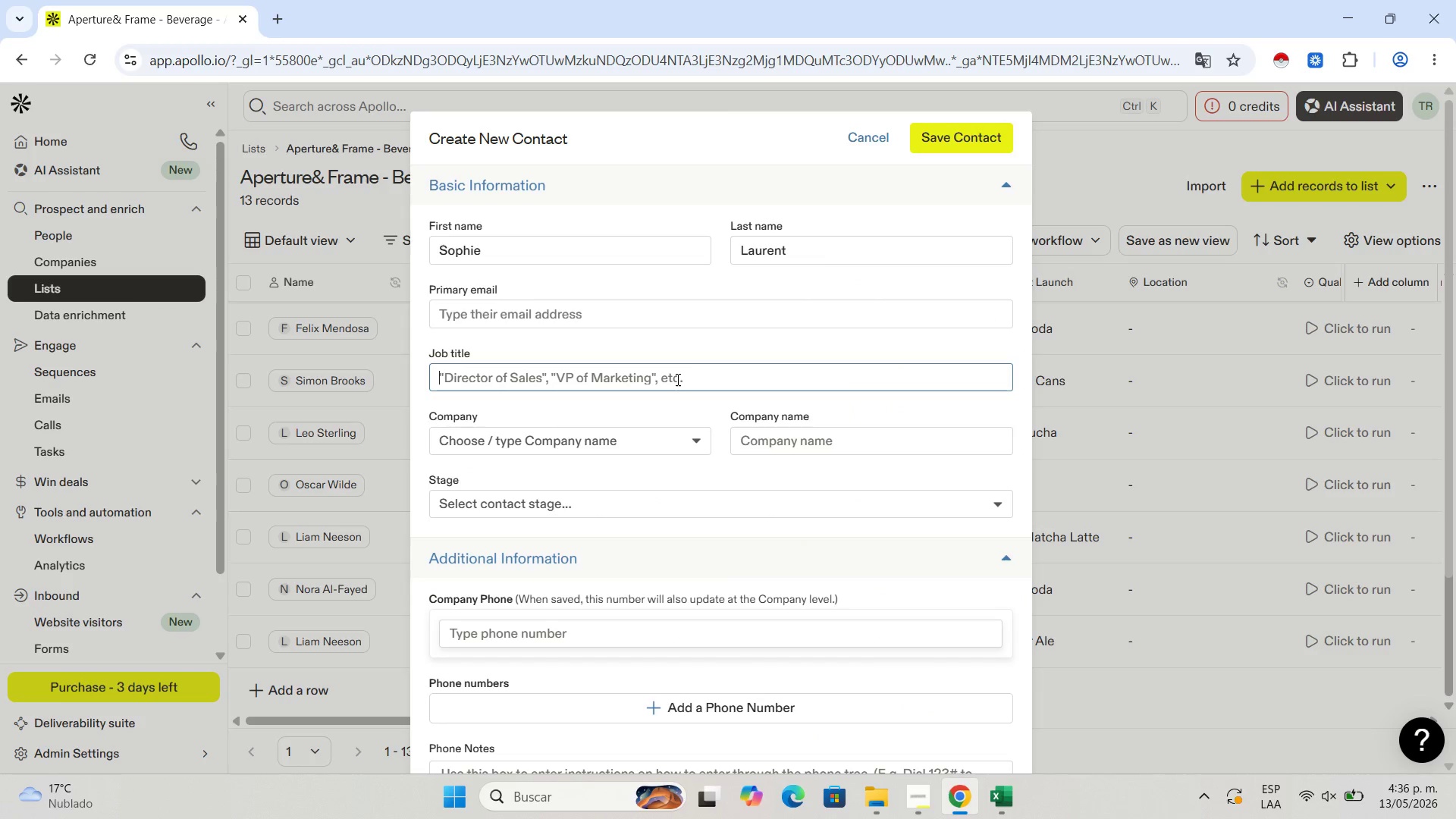 
key(Control+V)
 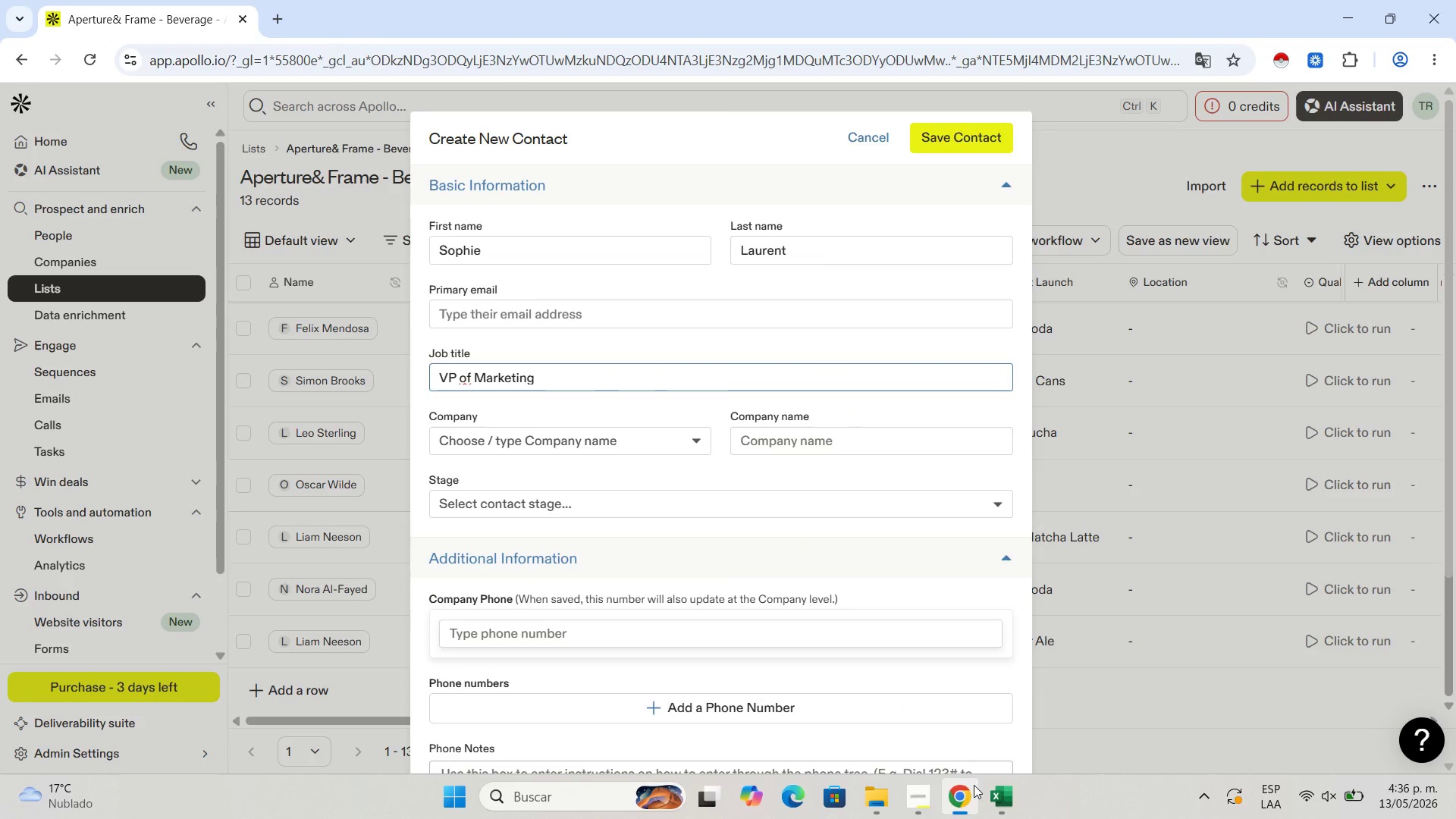 
left_click([982, 804])
 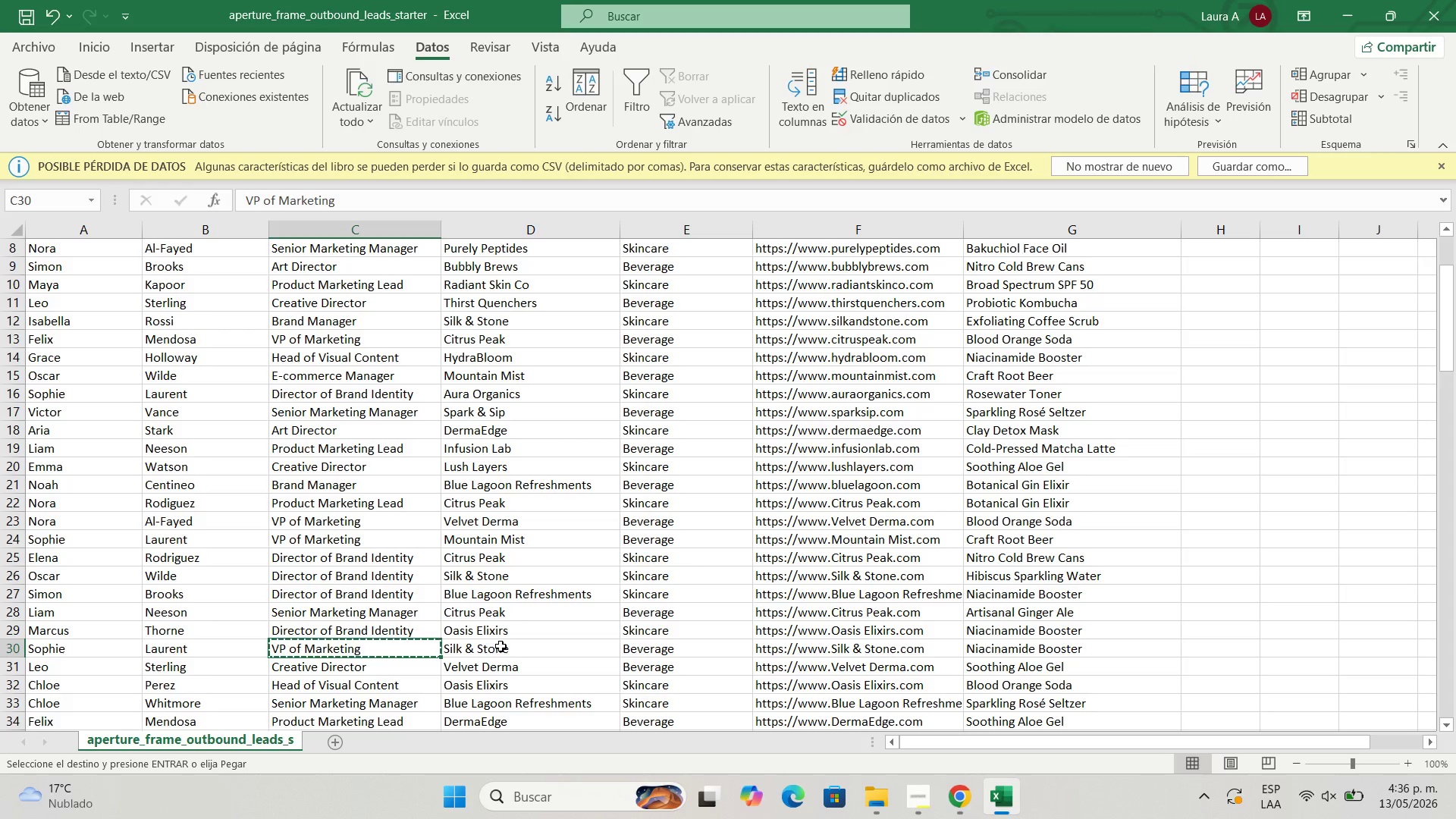 
left_click([500, 650])
 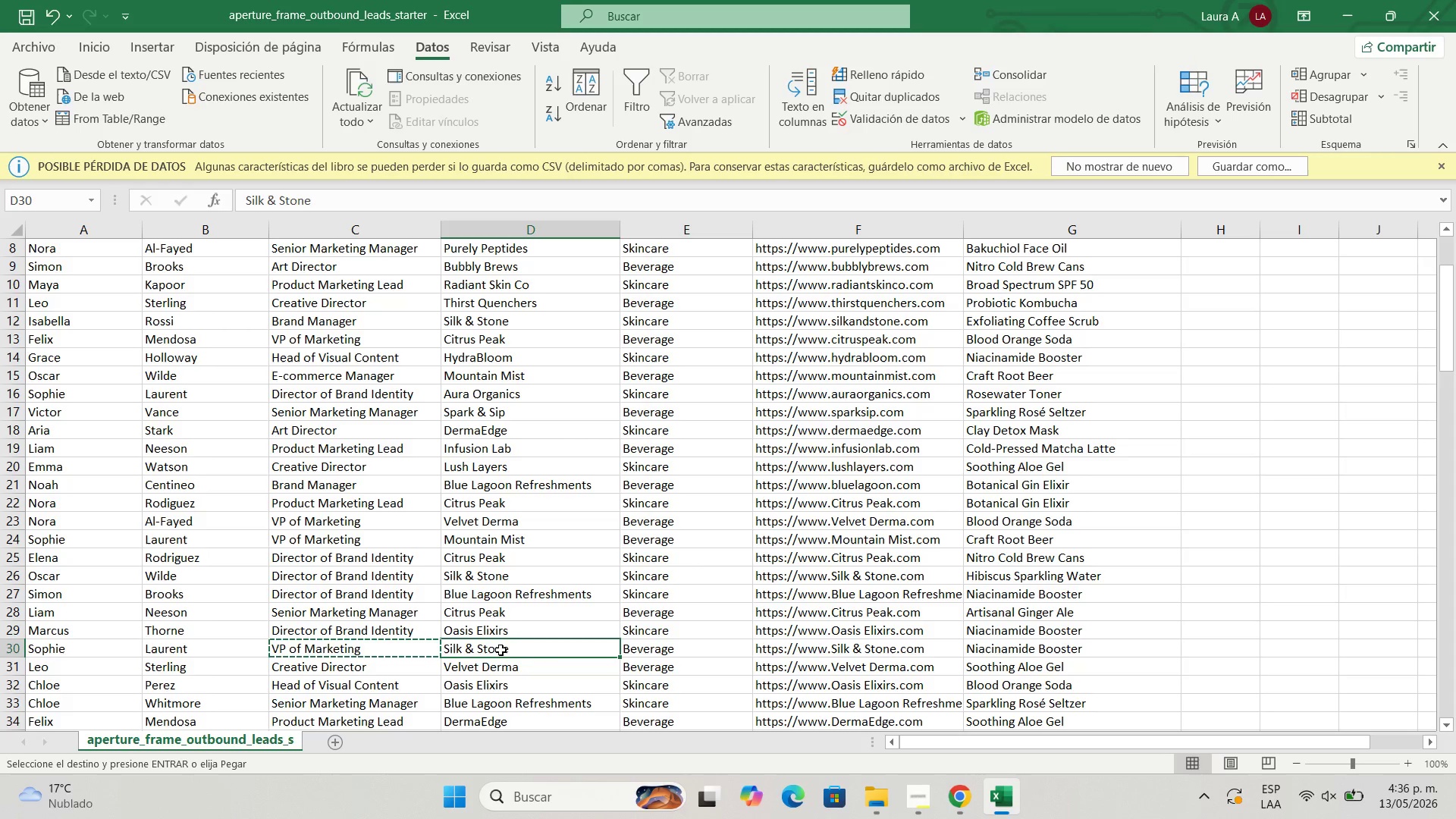 
key(Control+C)
 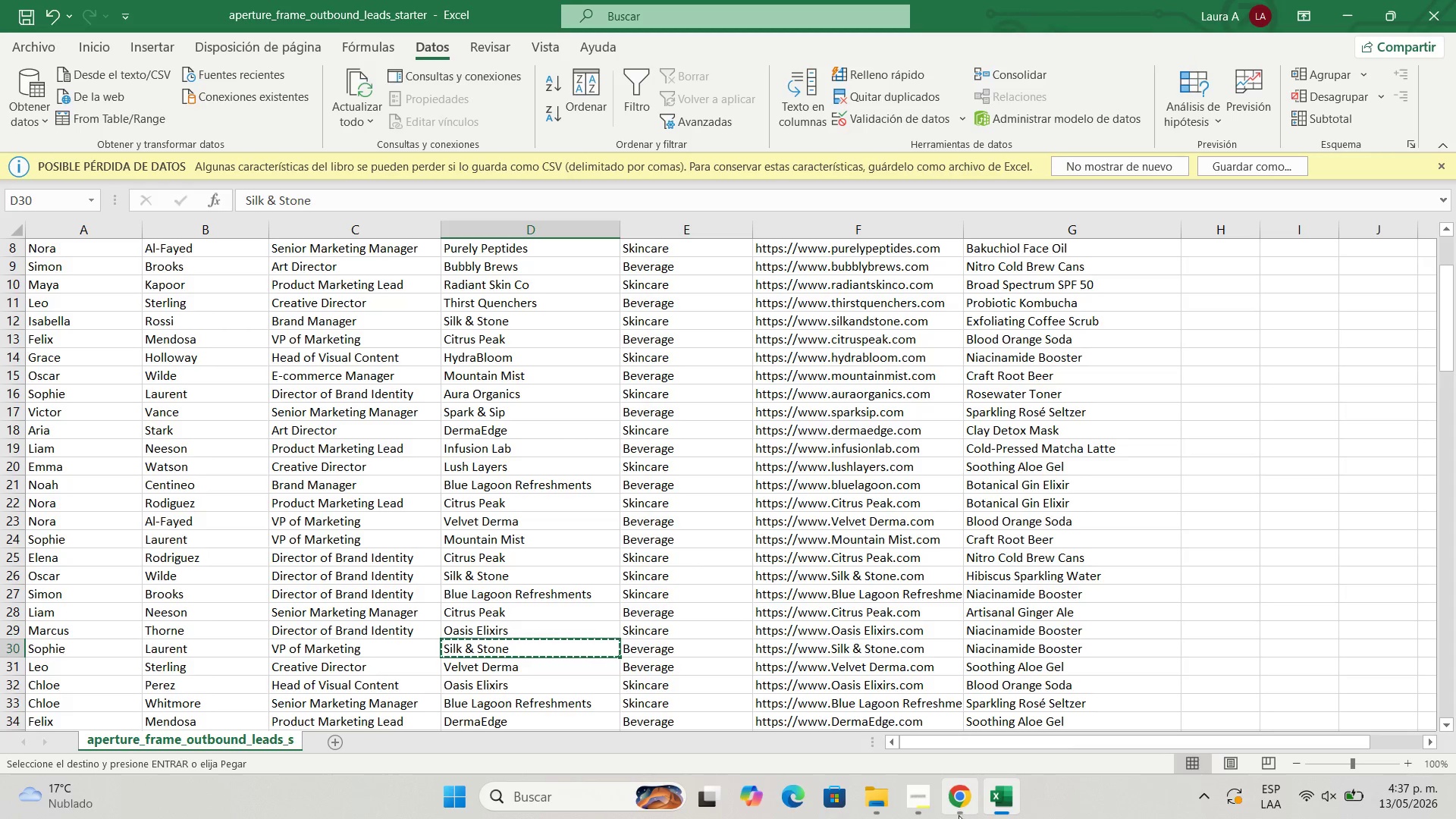 
left_click([952, 810])
 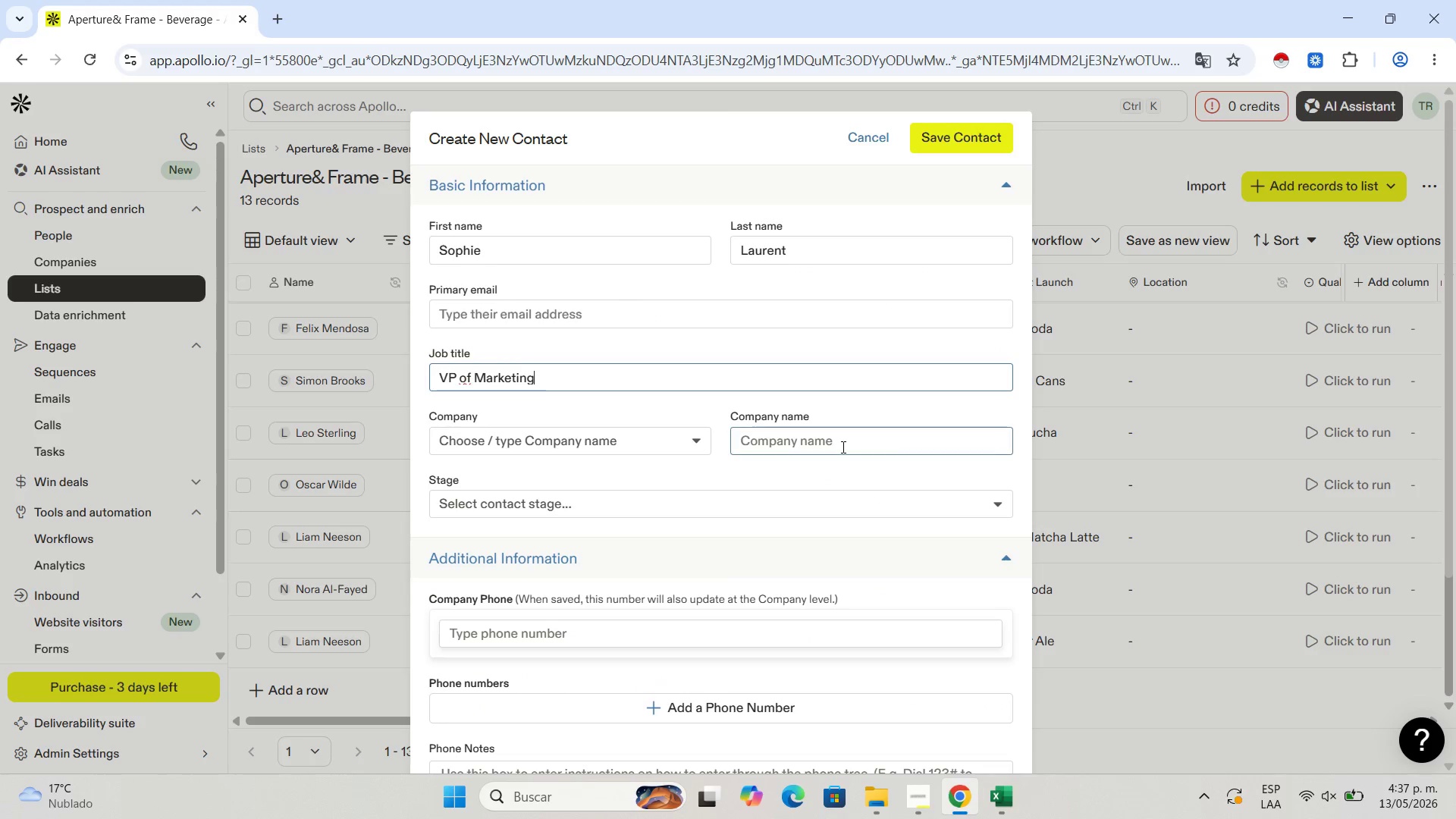 
left_click([842, 447])
 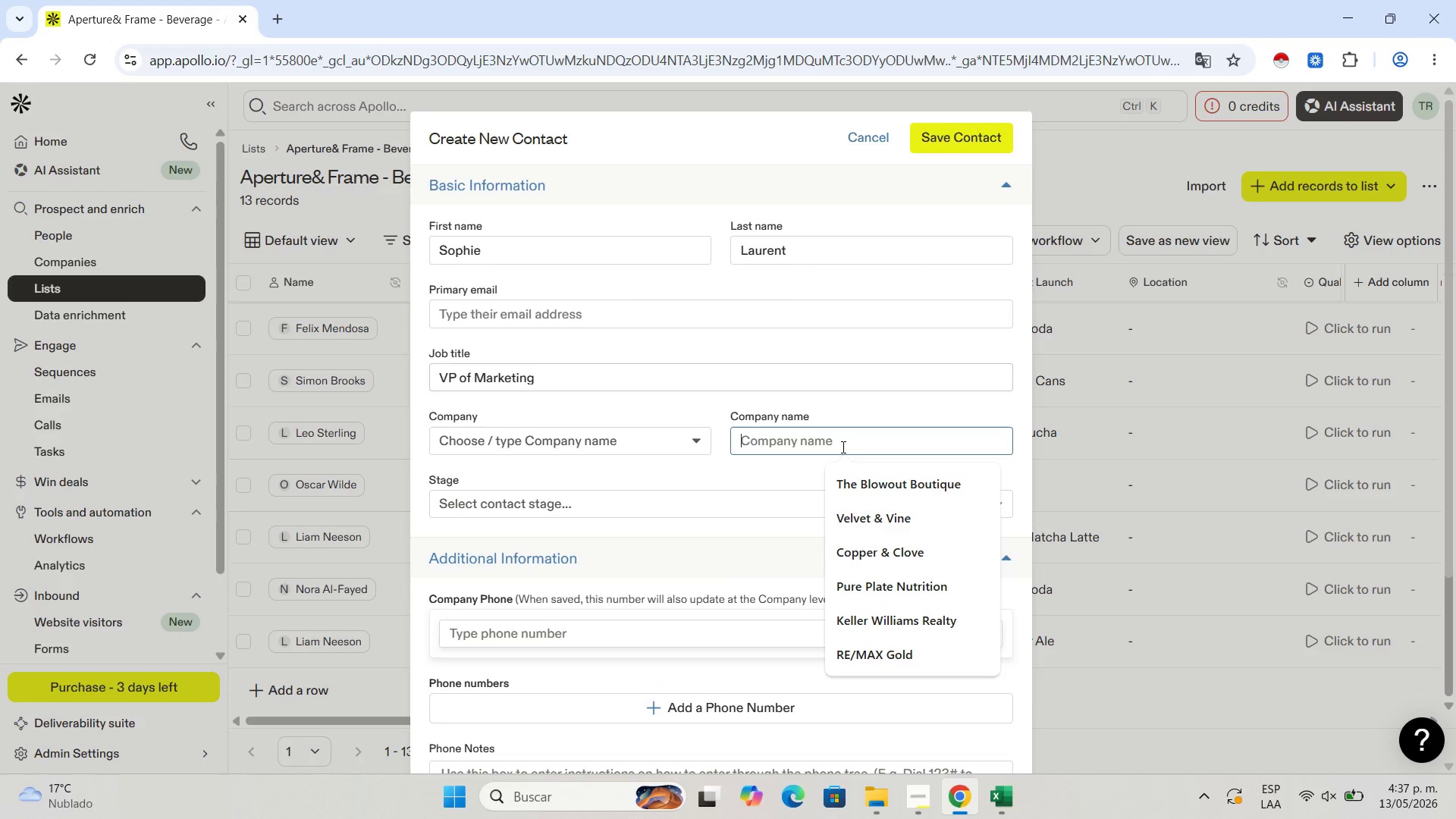 
key(Control+V)
 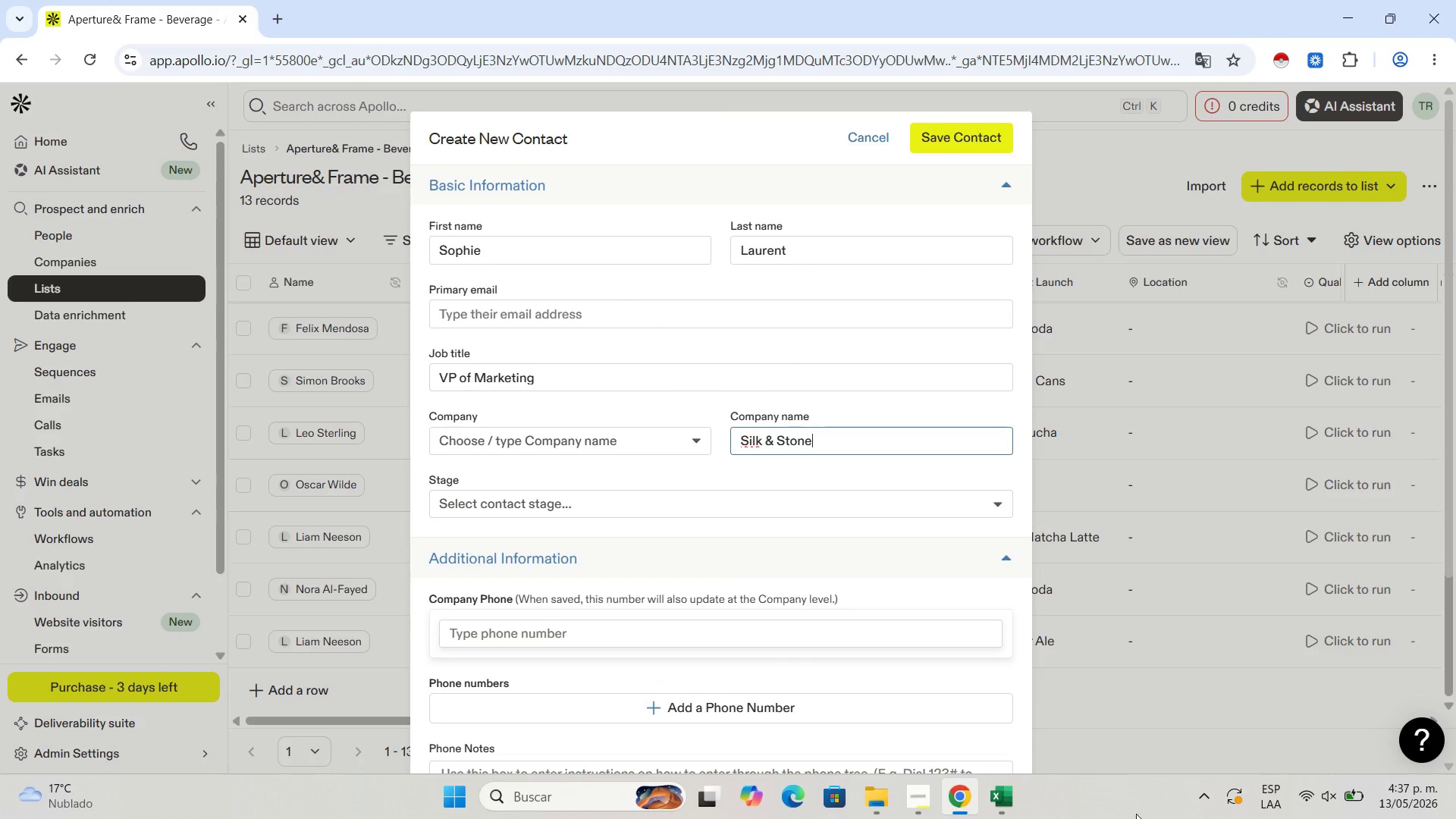 
left_click([1004, 799])
 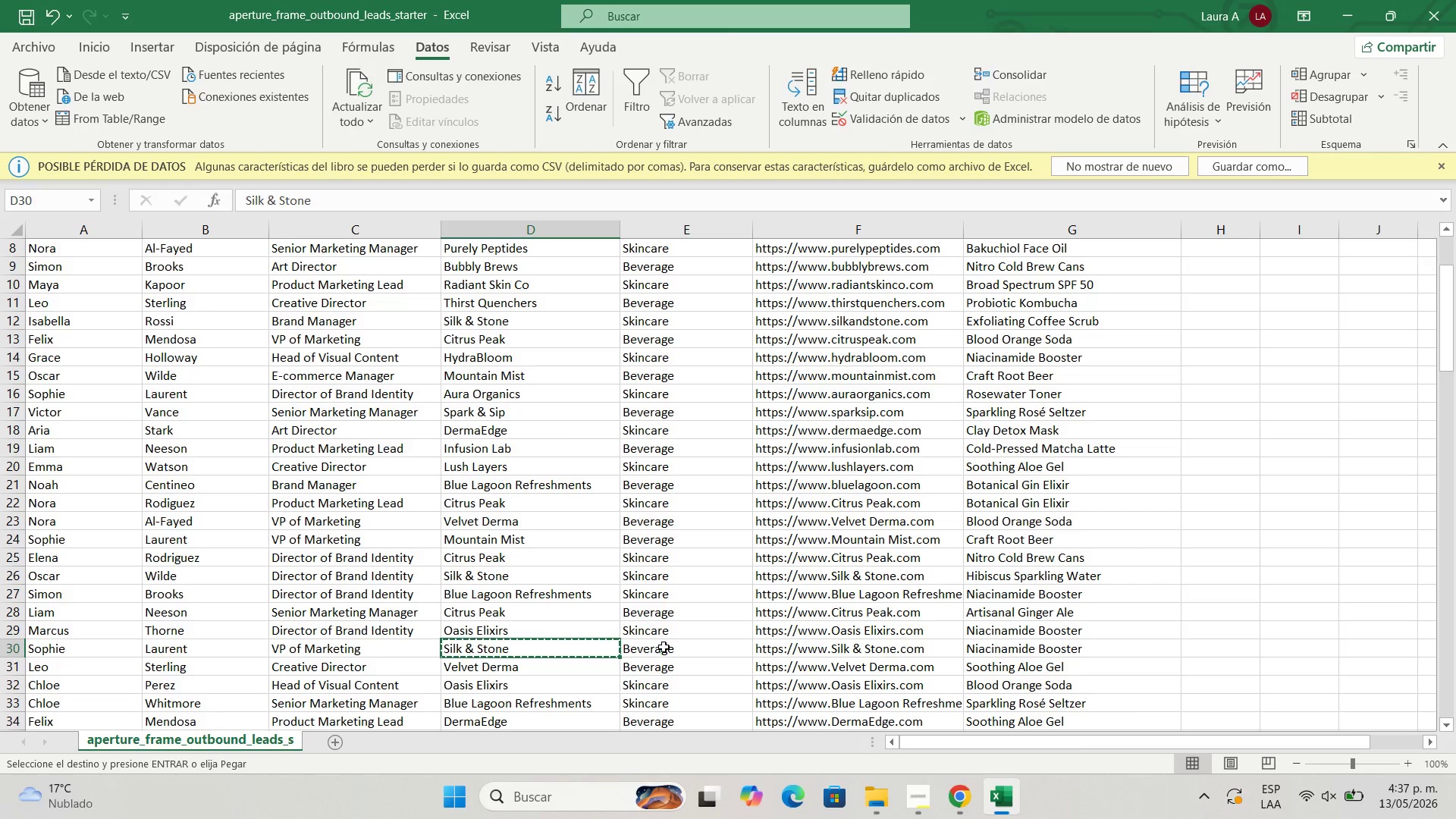 
left_click([664, 647])
 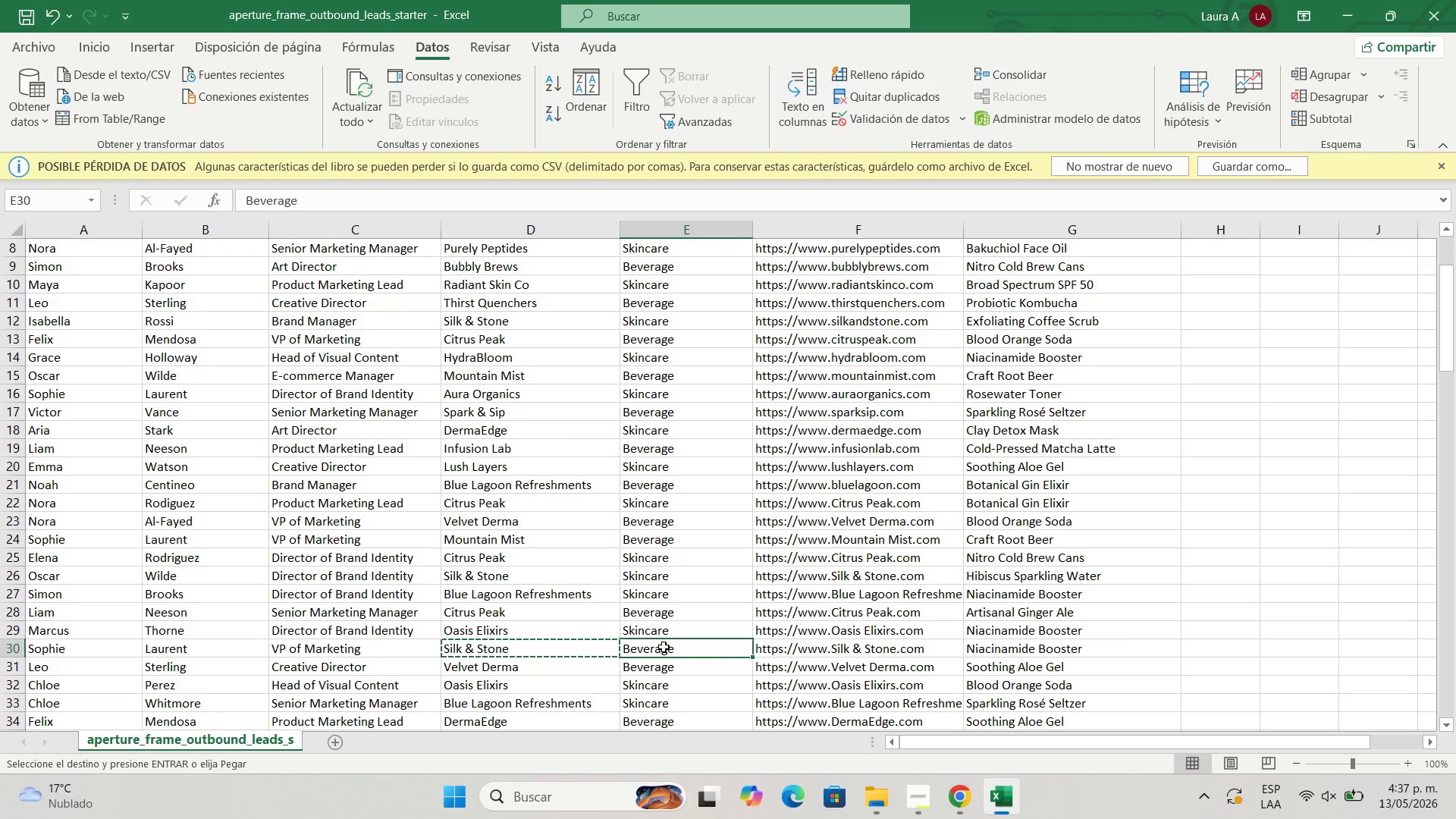 
key(Control+C)
 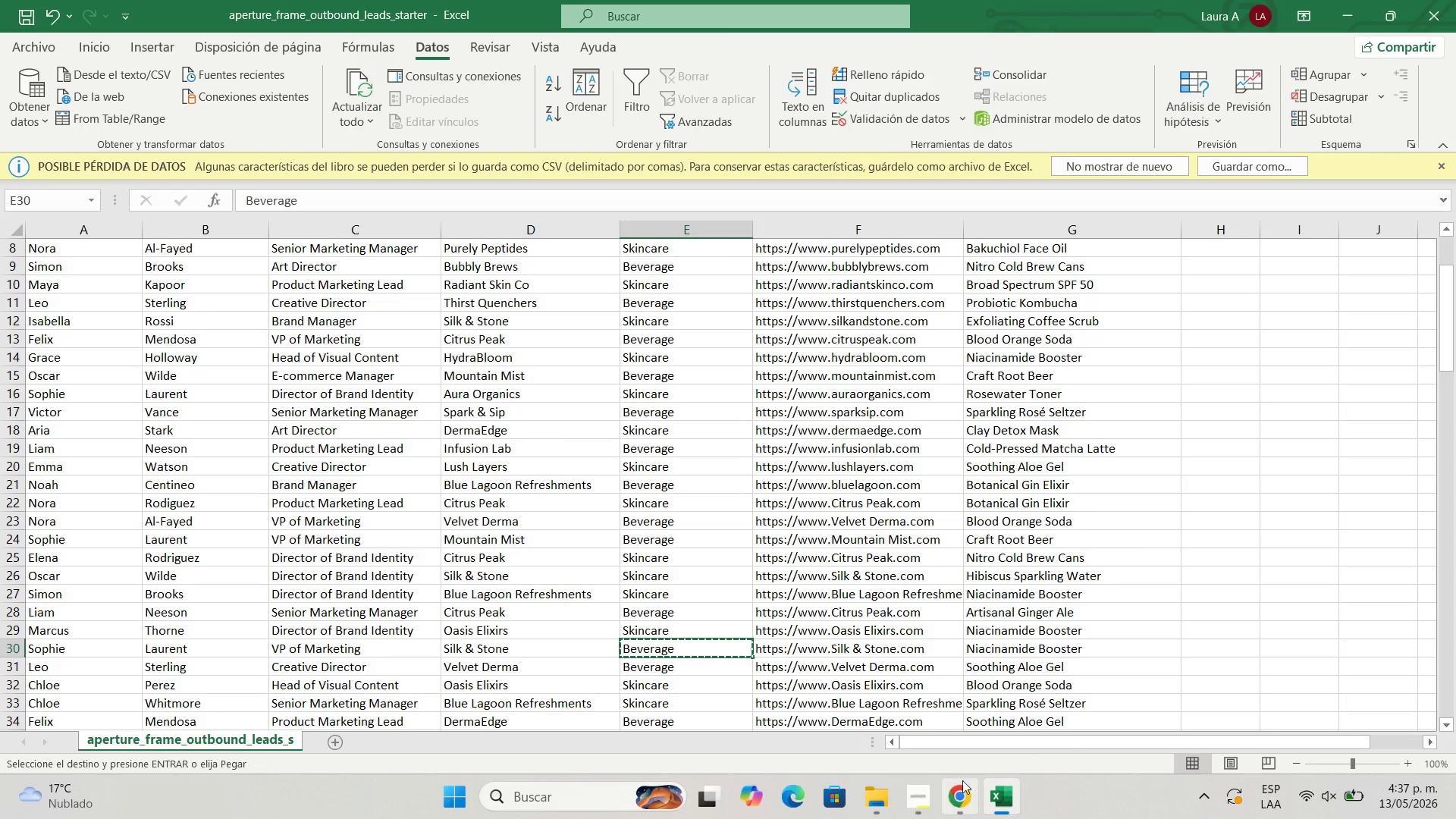 
left_click([959, 781])
 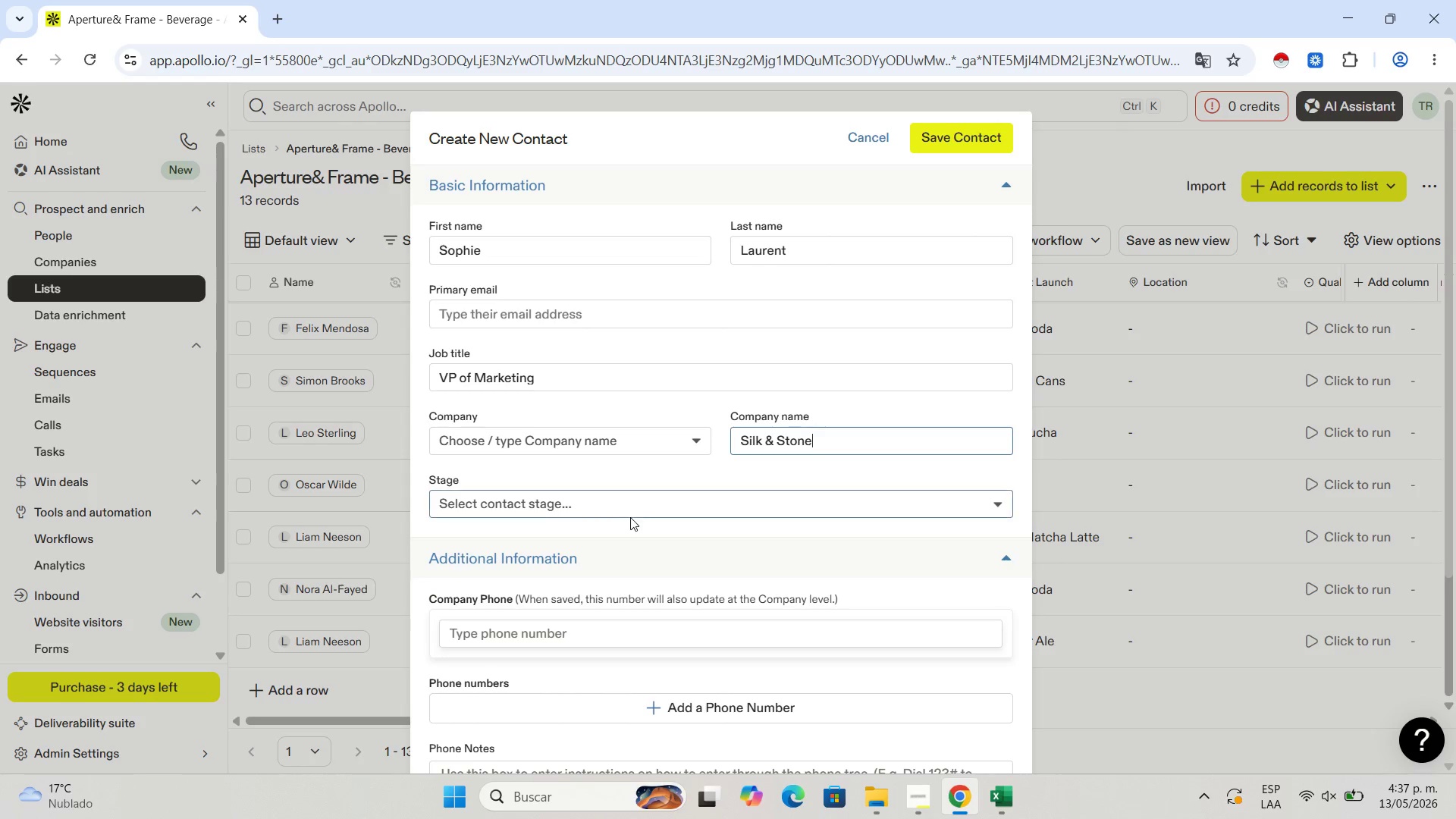 
scroll: coordinate [639, 522], scroll_direction: down, amount: 4.0
 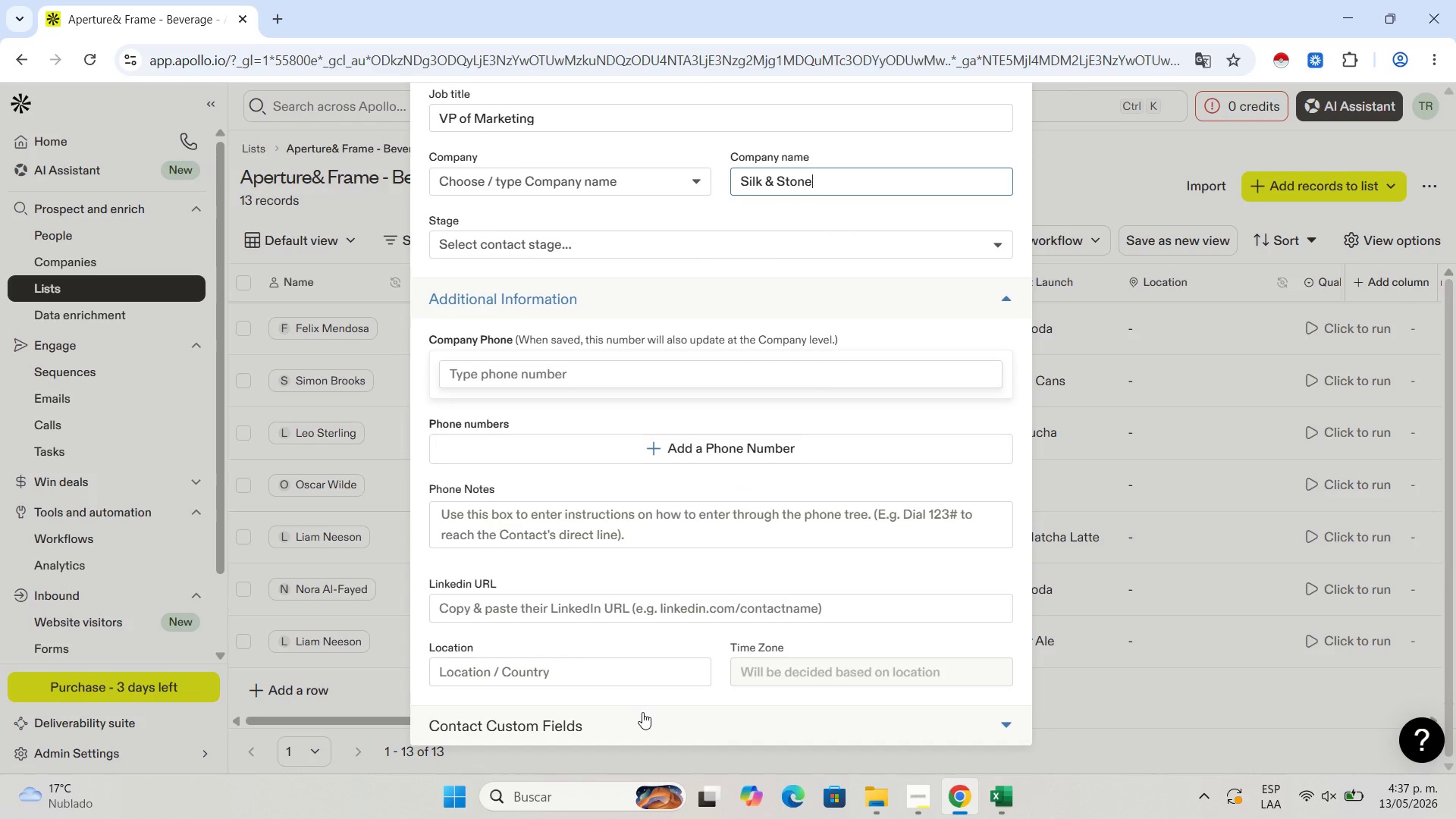 
left_click([642, 712])
 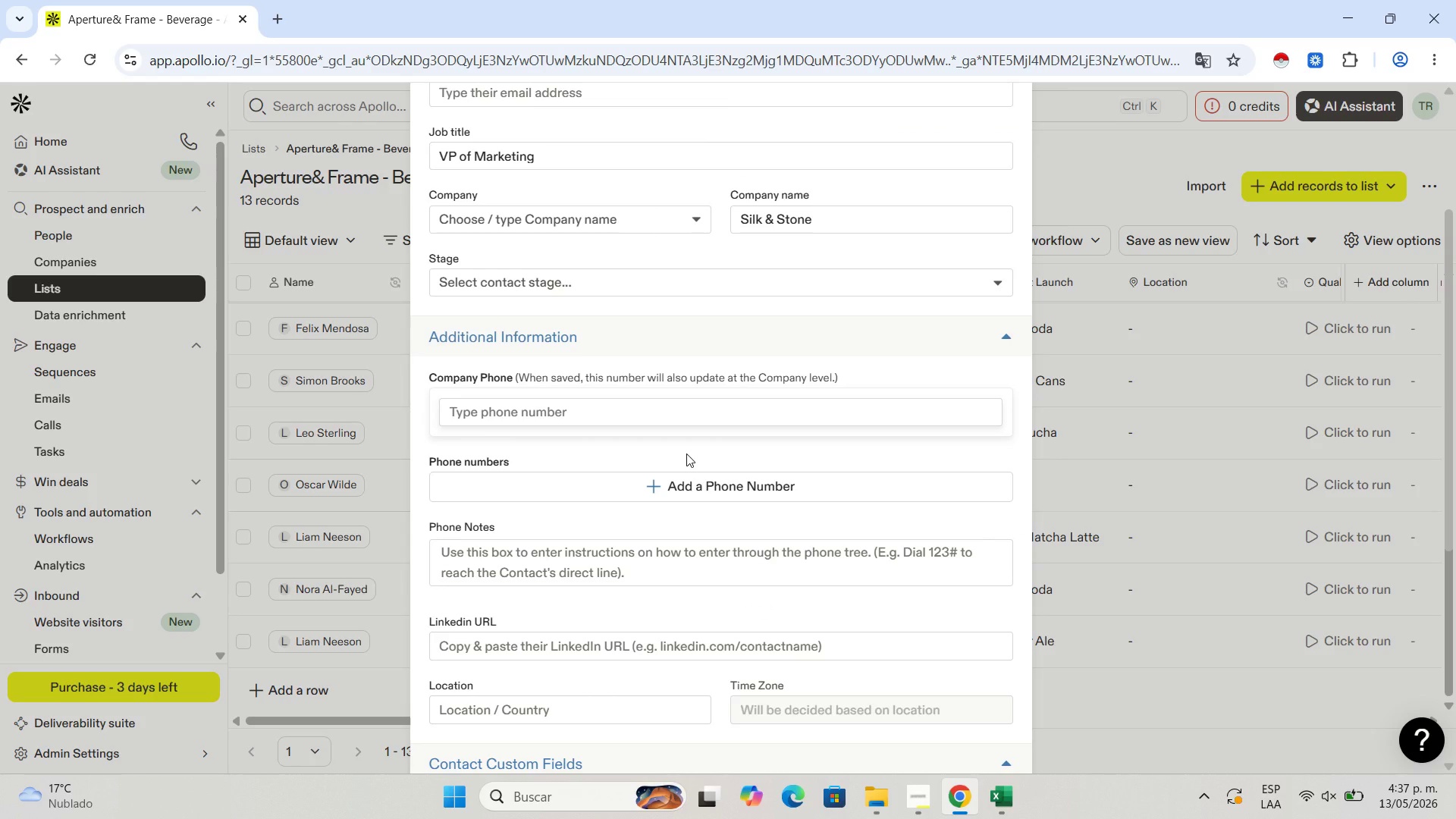 
wait(13.8)
 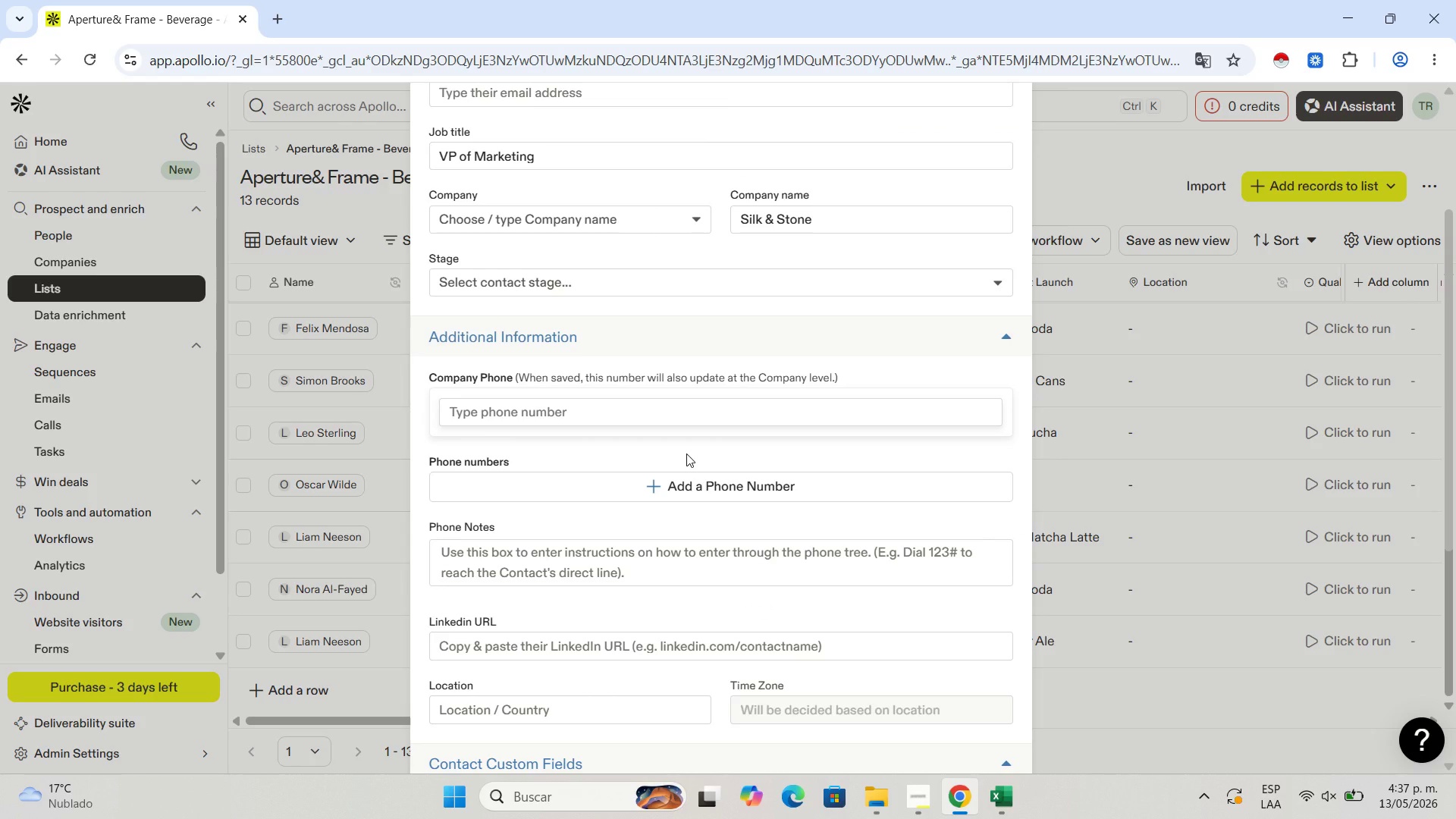 
scroll: coordinate [729, 447], scroll_direction: down, amount: 2.0
 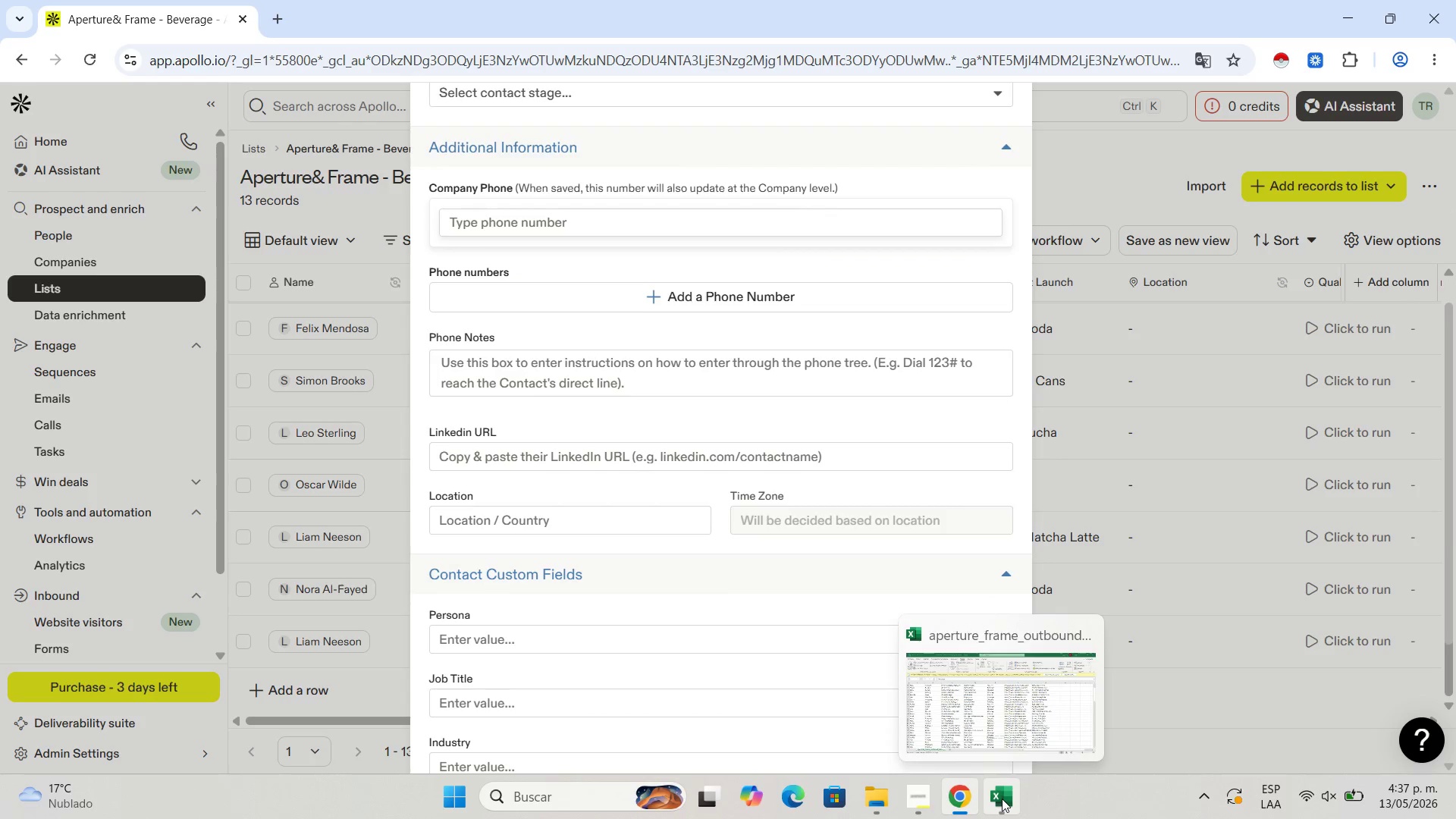 
left_click([999, 799])
 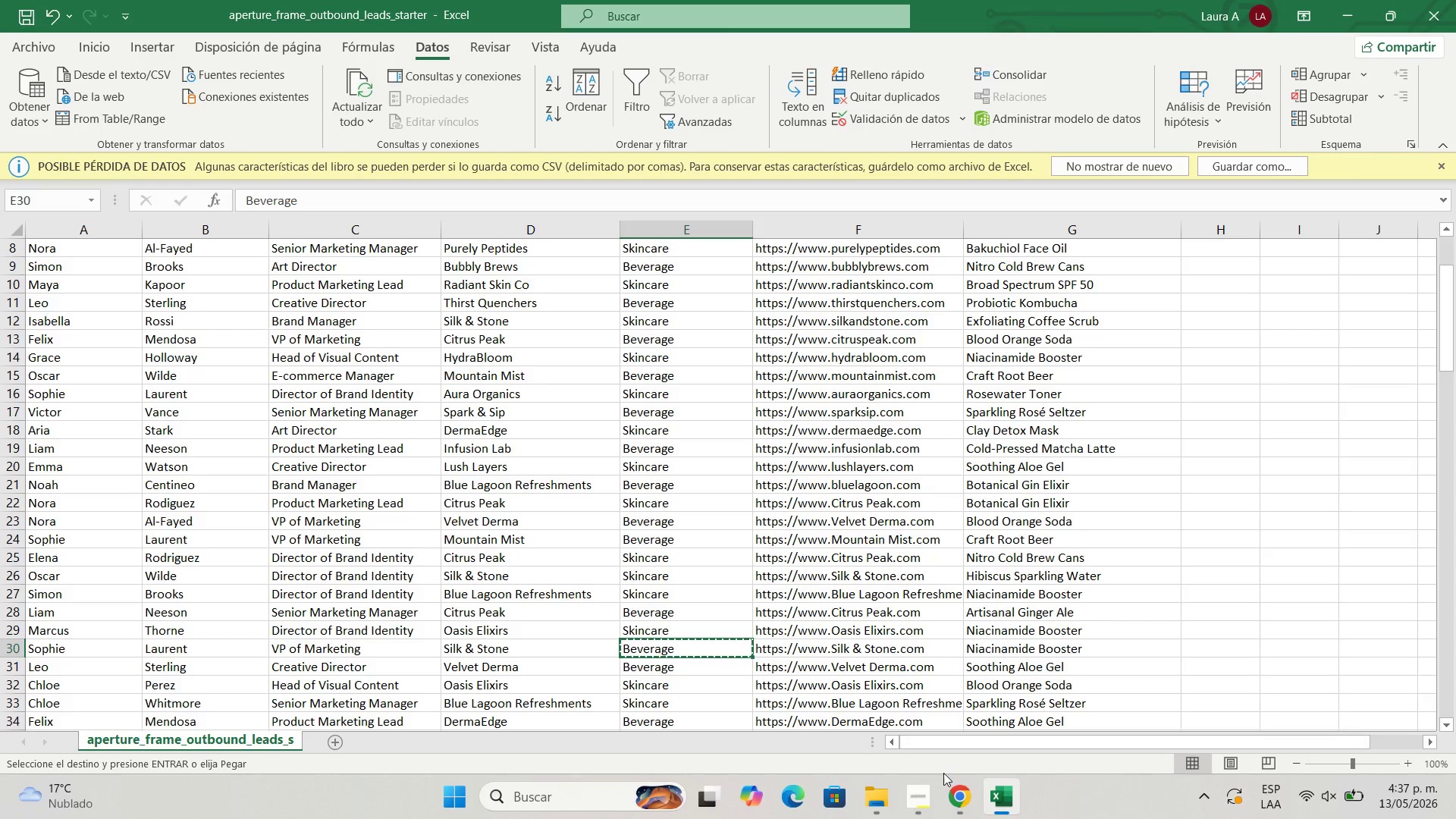 
left_click([954, 797])
 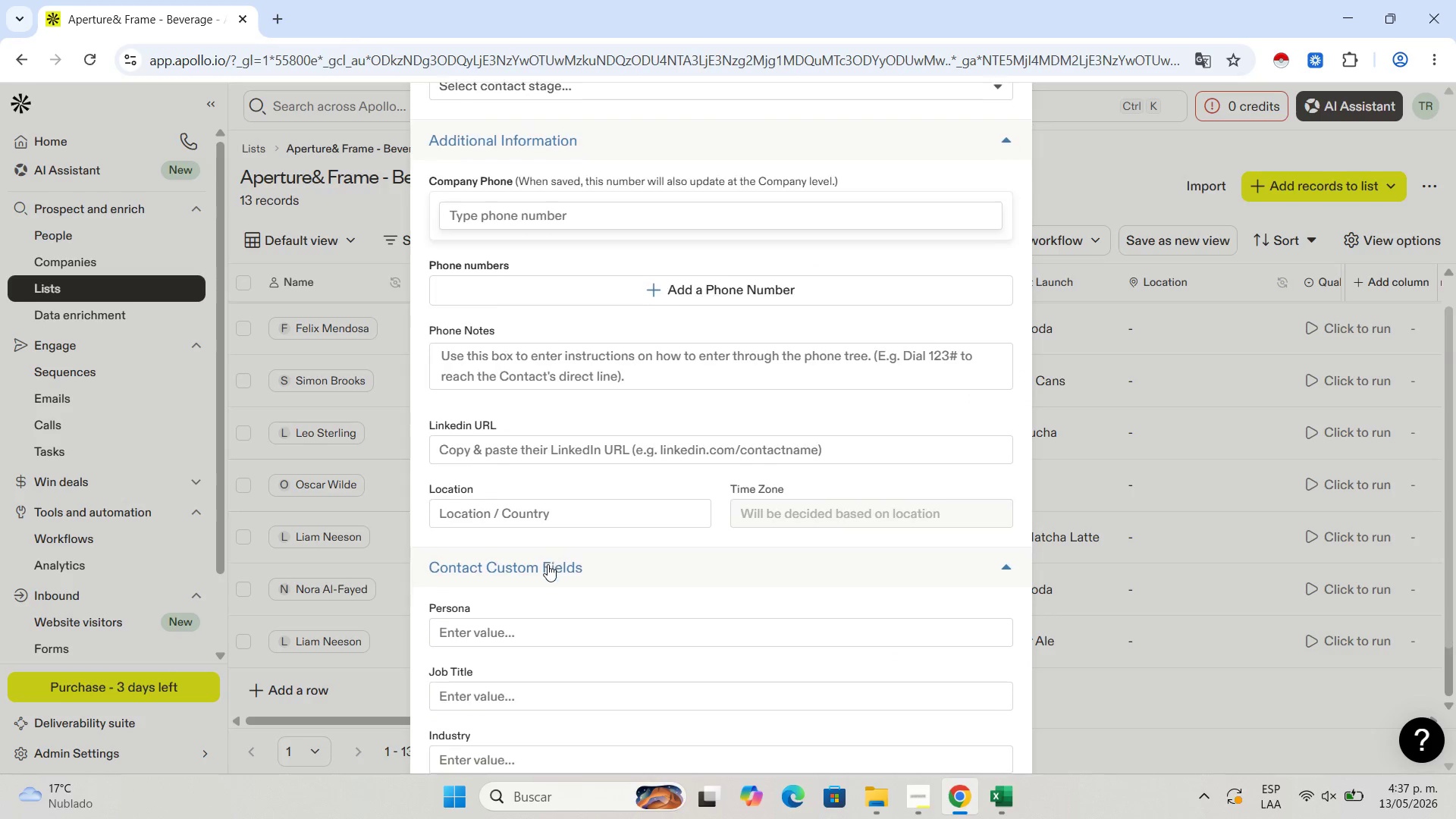 
scroll: coordinate [548, 564], scroll_direction: down, amount: 2.0
 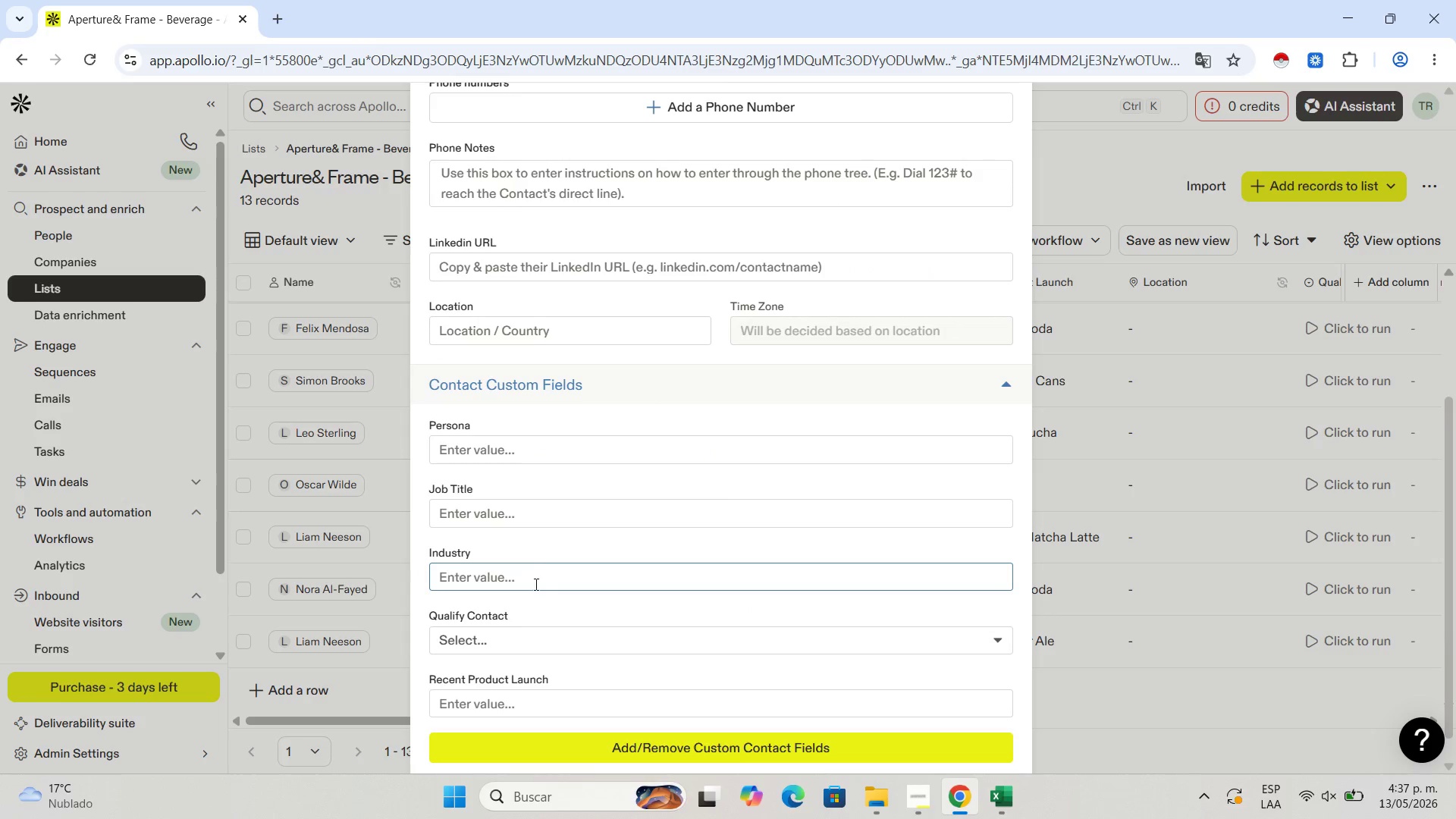 
left_click([535, 585])
 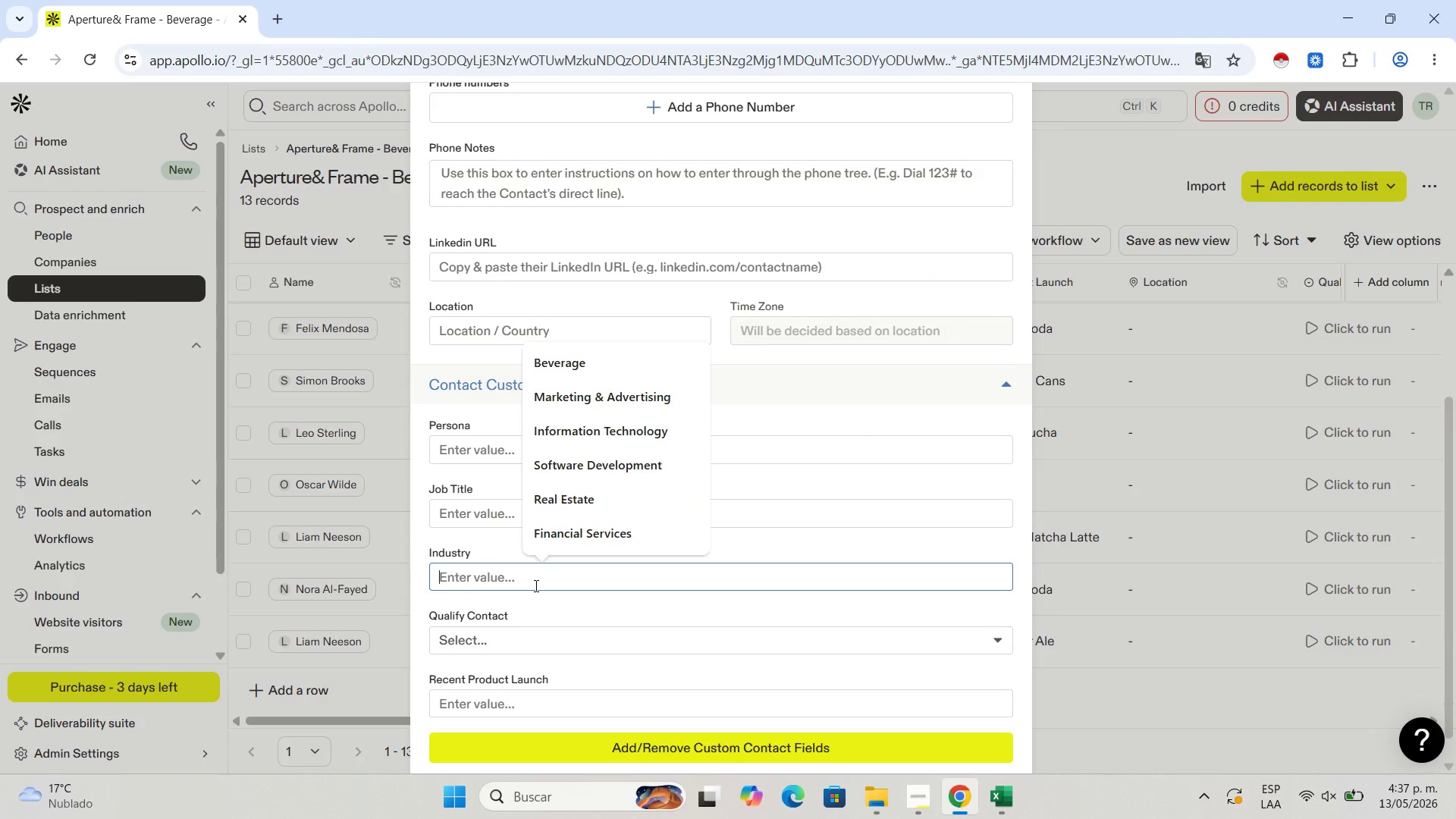 
key(Control+V)
 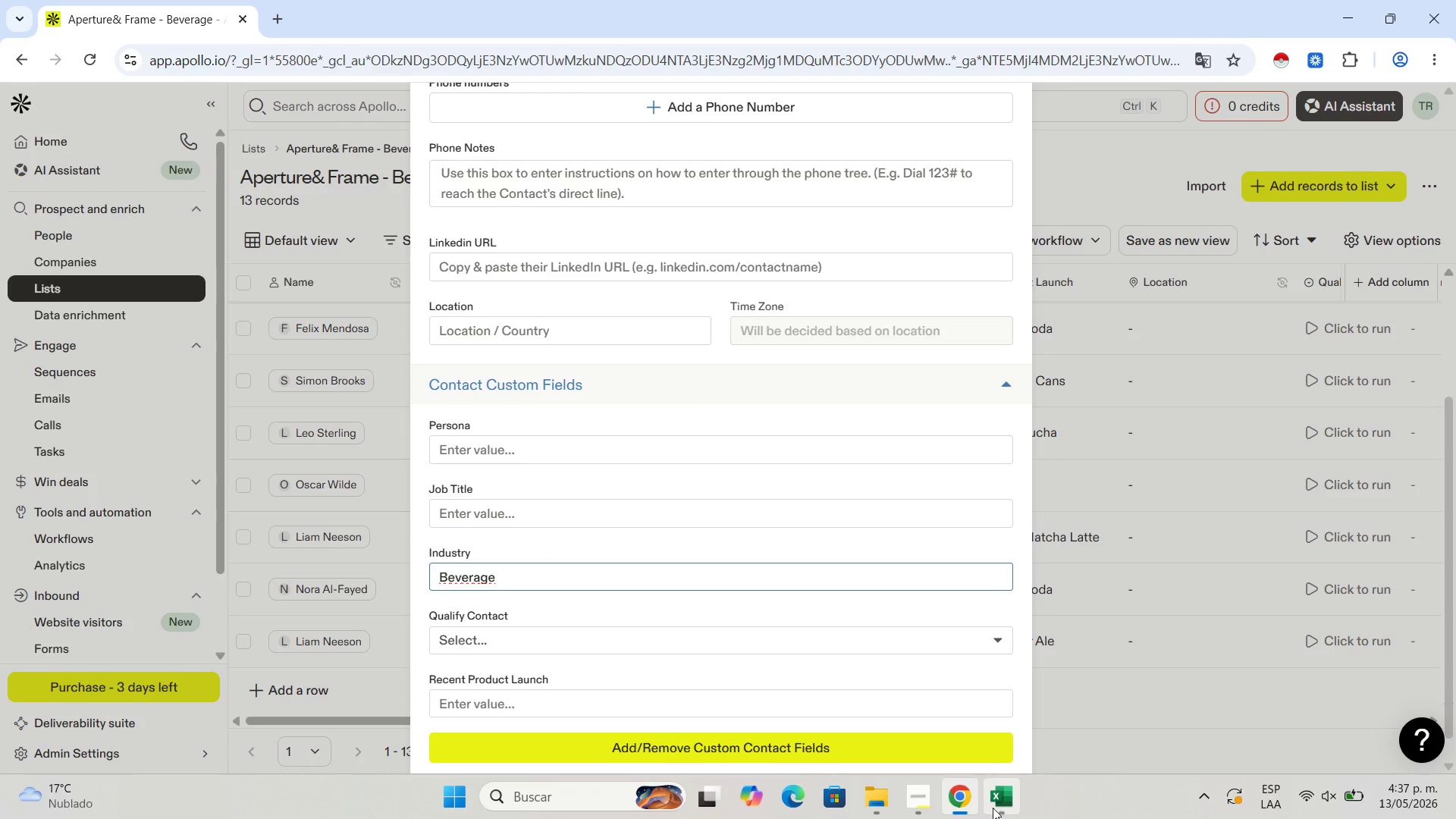 
left_click([993, 808])
 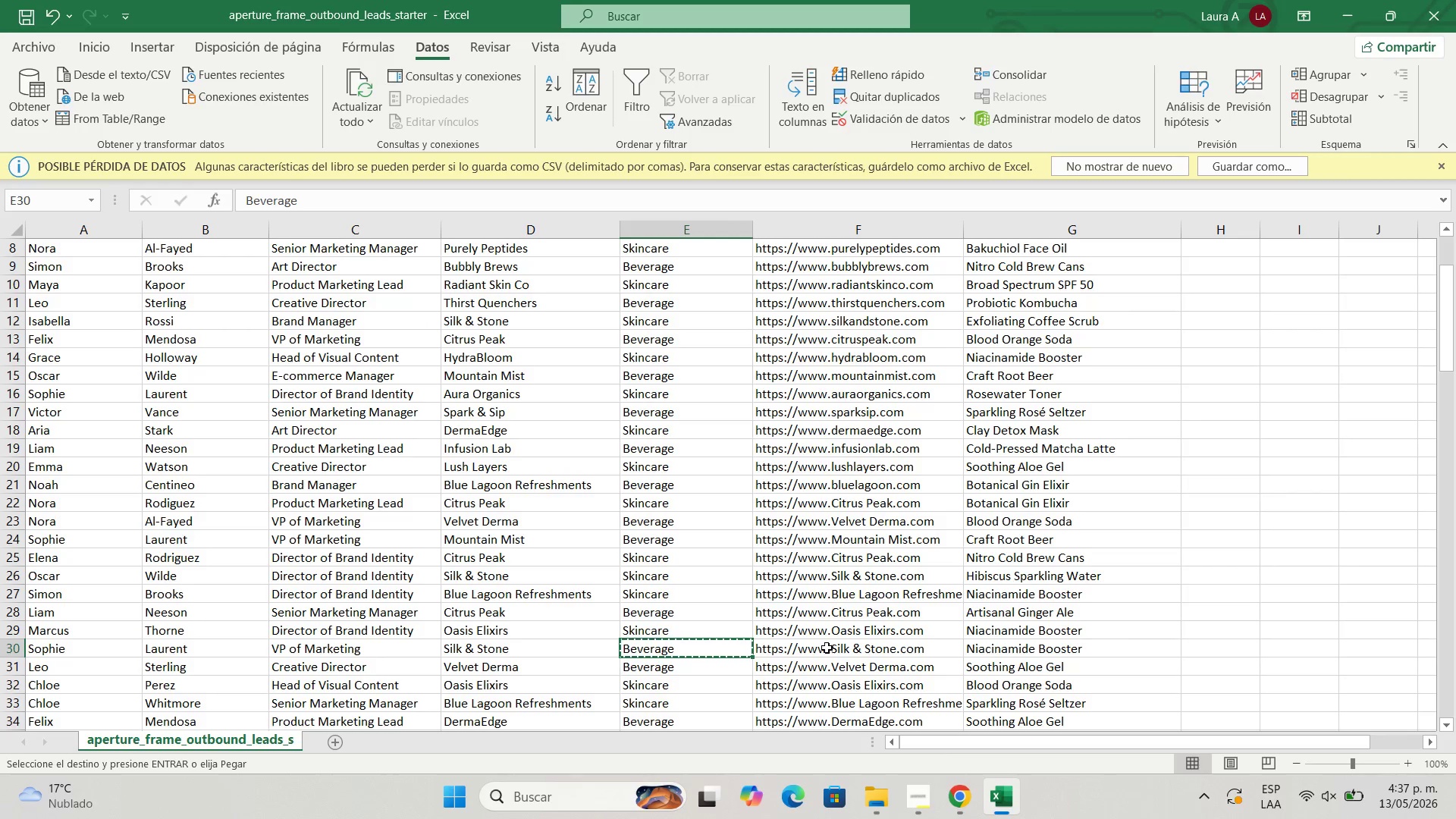 
left_click([827, 648])
 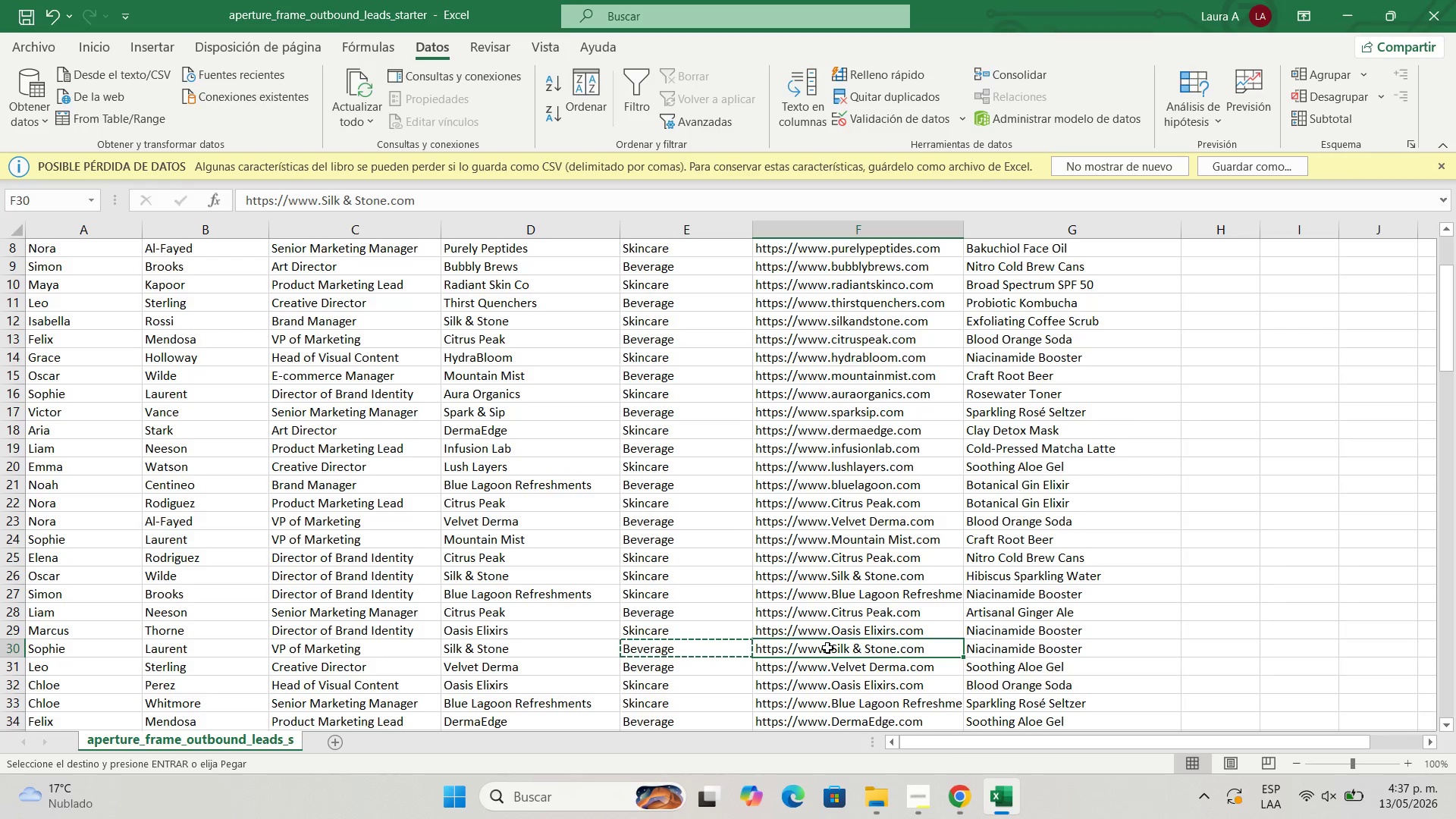 
key(Control+C)
 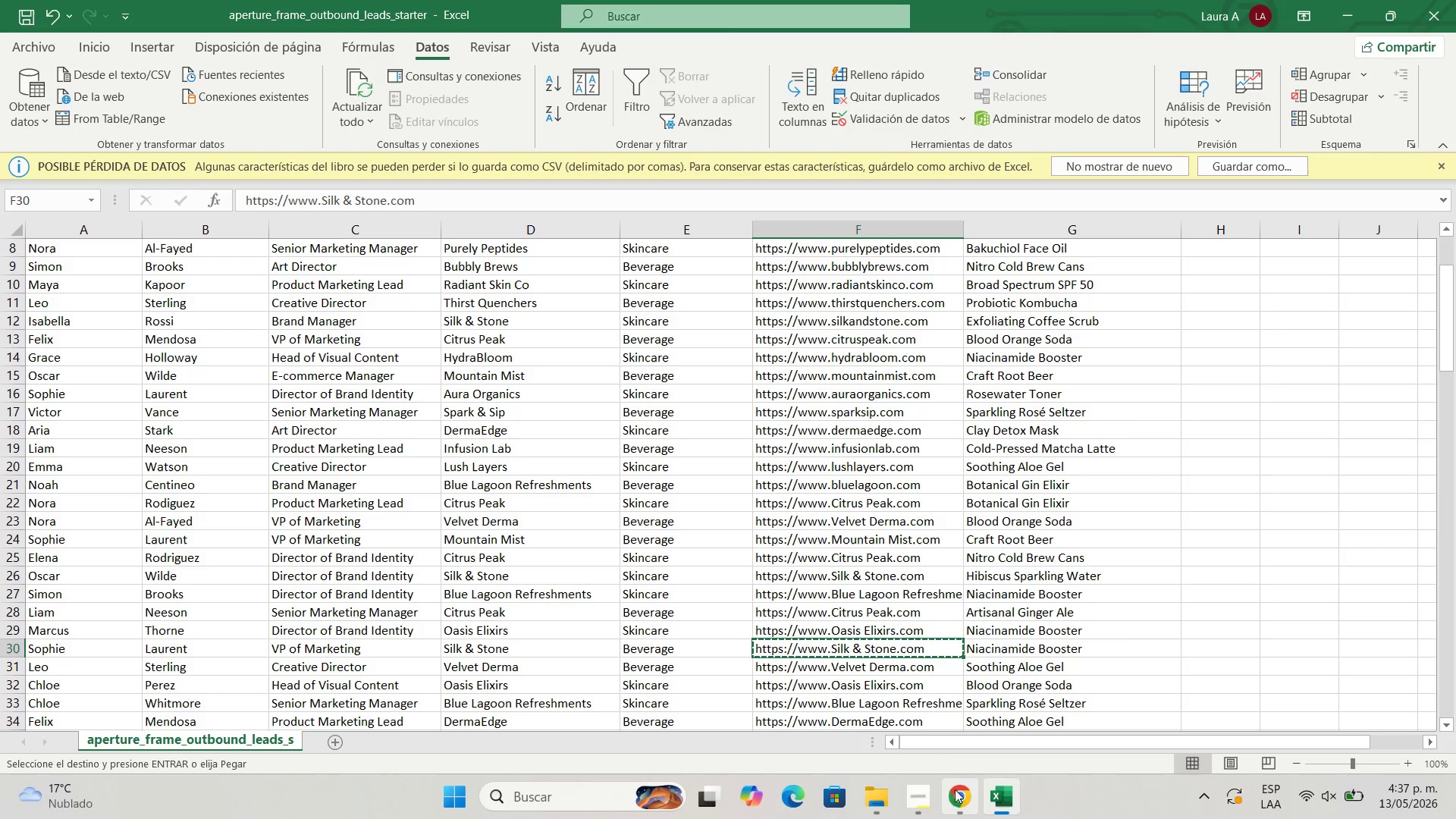 
left_click([956, 792])
 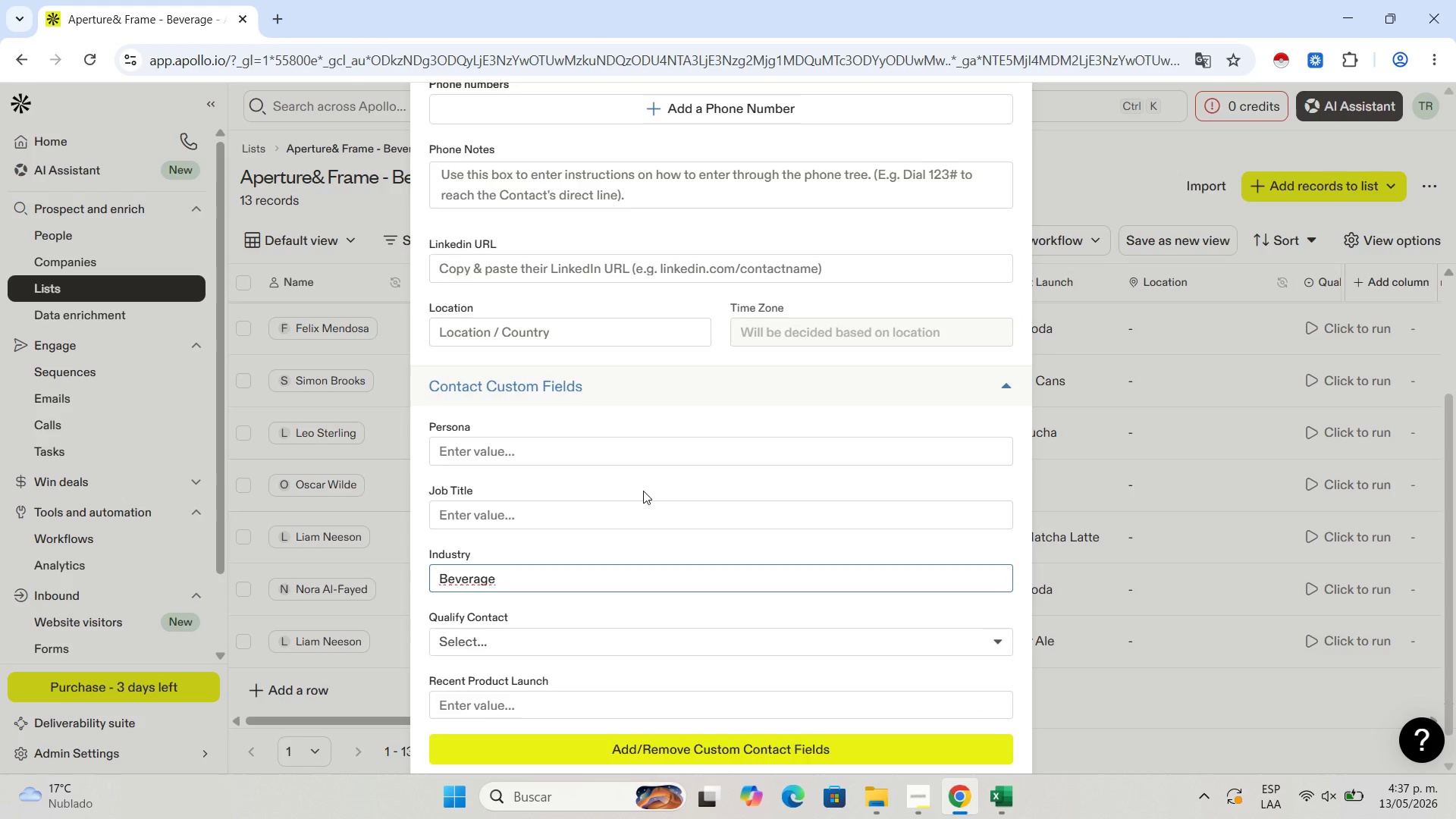 
scroll: coordinate [643, 491], scroll_direction: up, amount: 2.0
 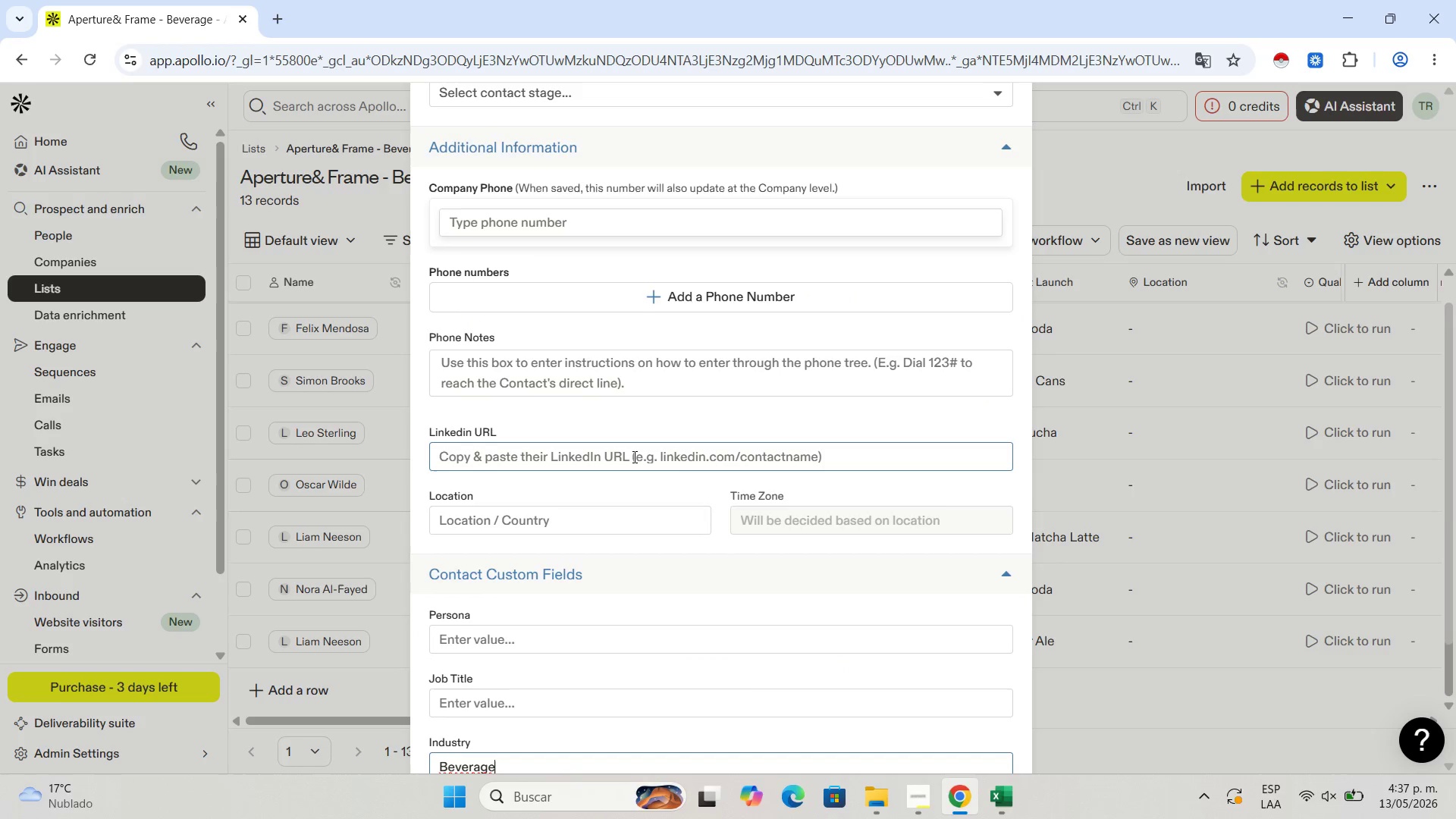 
left_click([633, 457])
 